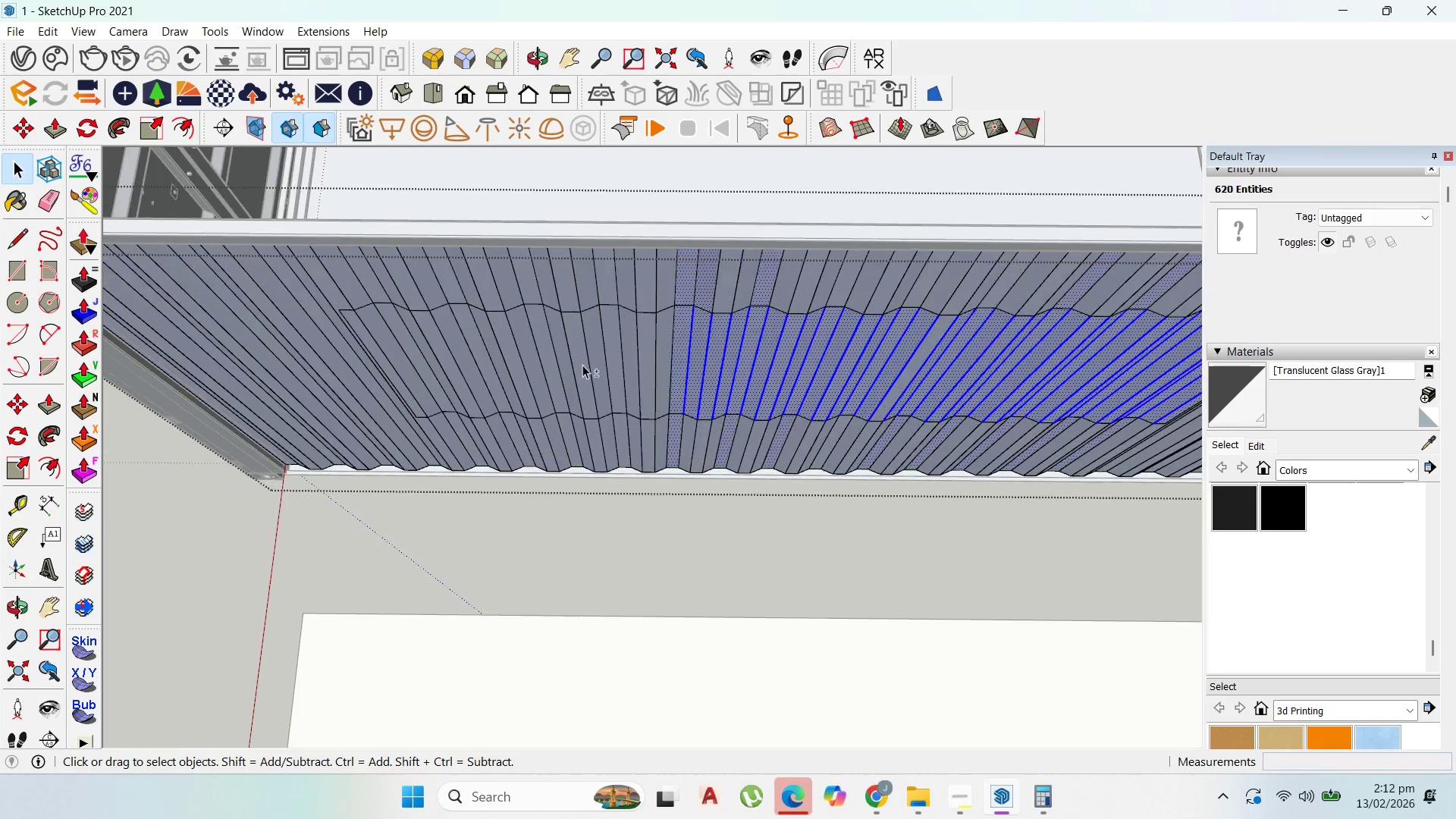 
left_click_drag(start_coordinate=[692, 375], to_coordinate=[392, 340])
 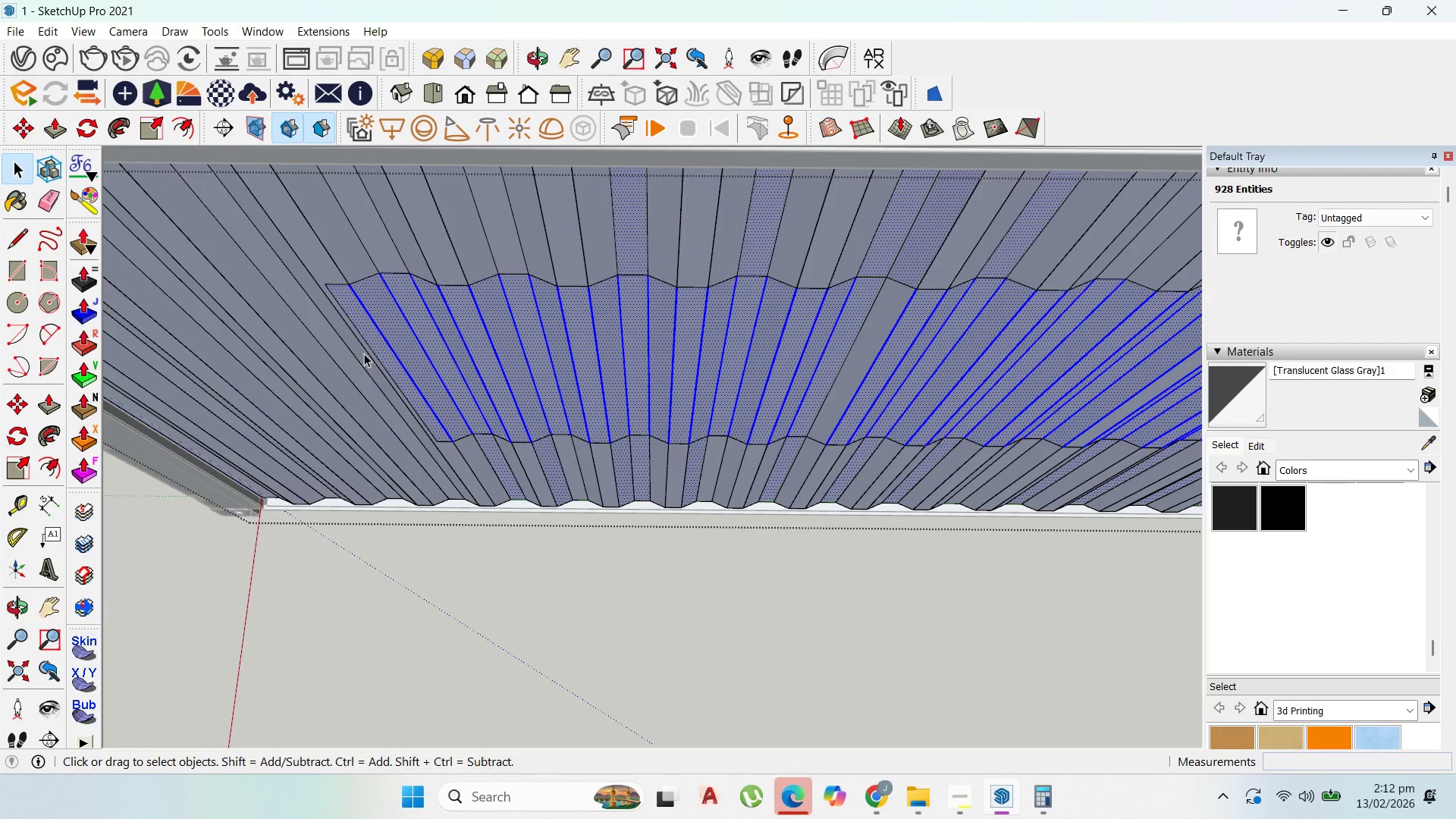 
hold_key(key=ShiftLeft, duration=1.38)
scroll: coordinate [457, 302], scroll_direction: up, amount: 2.0
 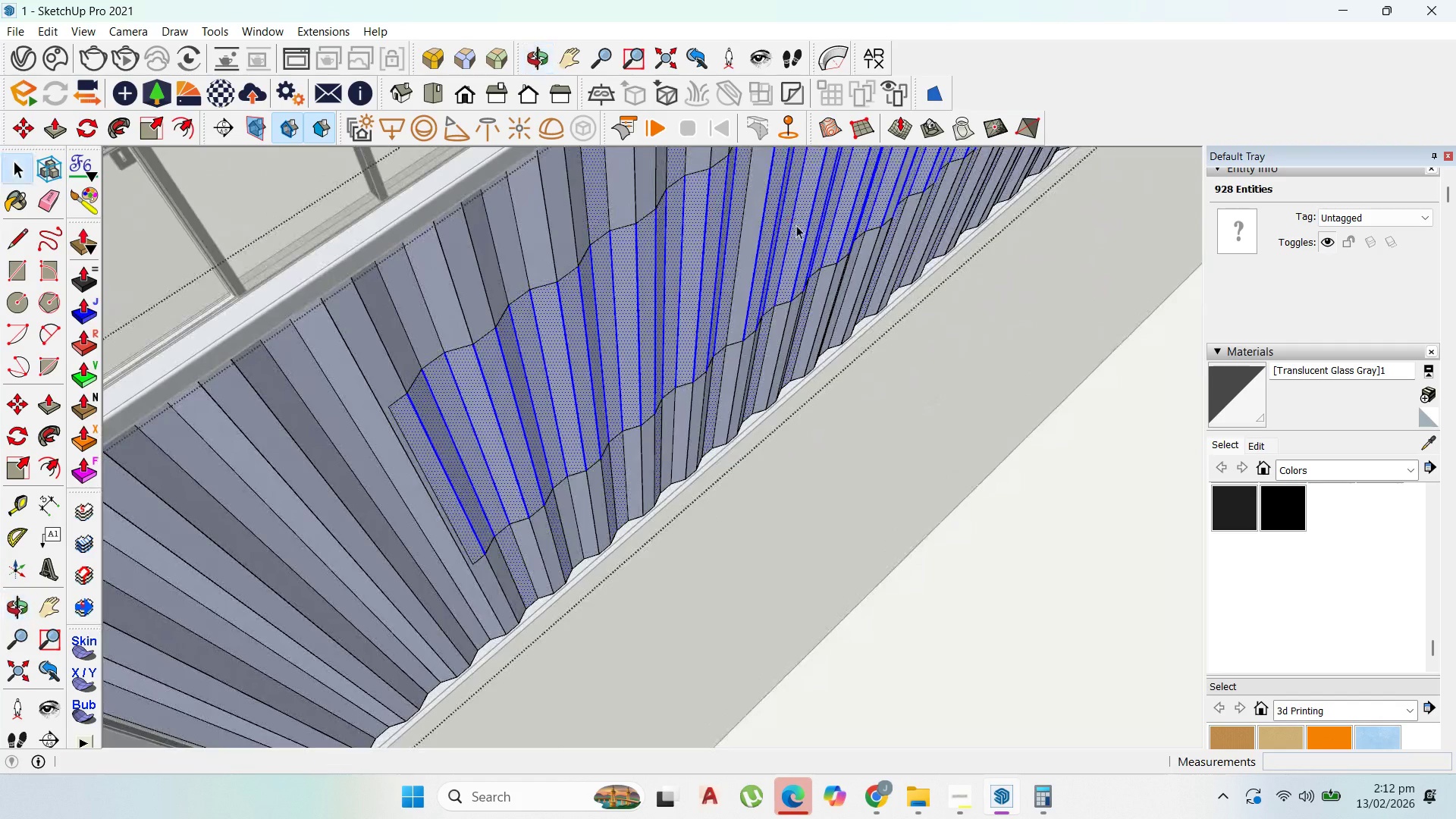 
scroll: coordinate [615, 367], scroll_direction: down, amount: 4.0
 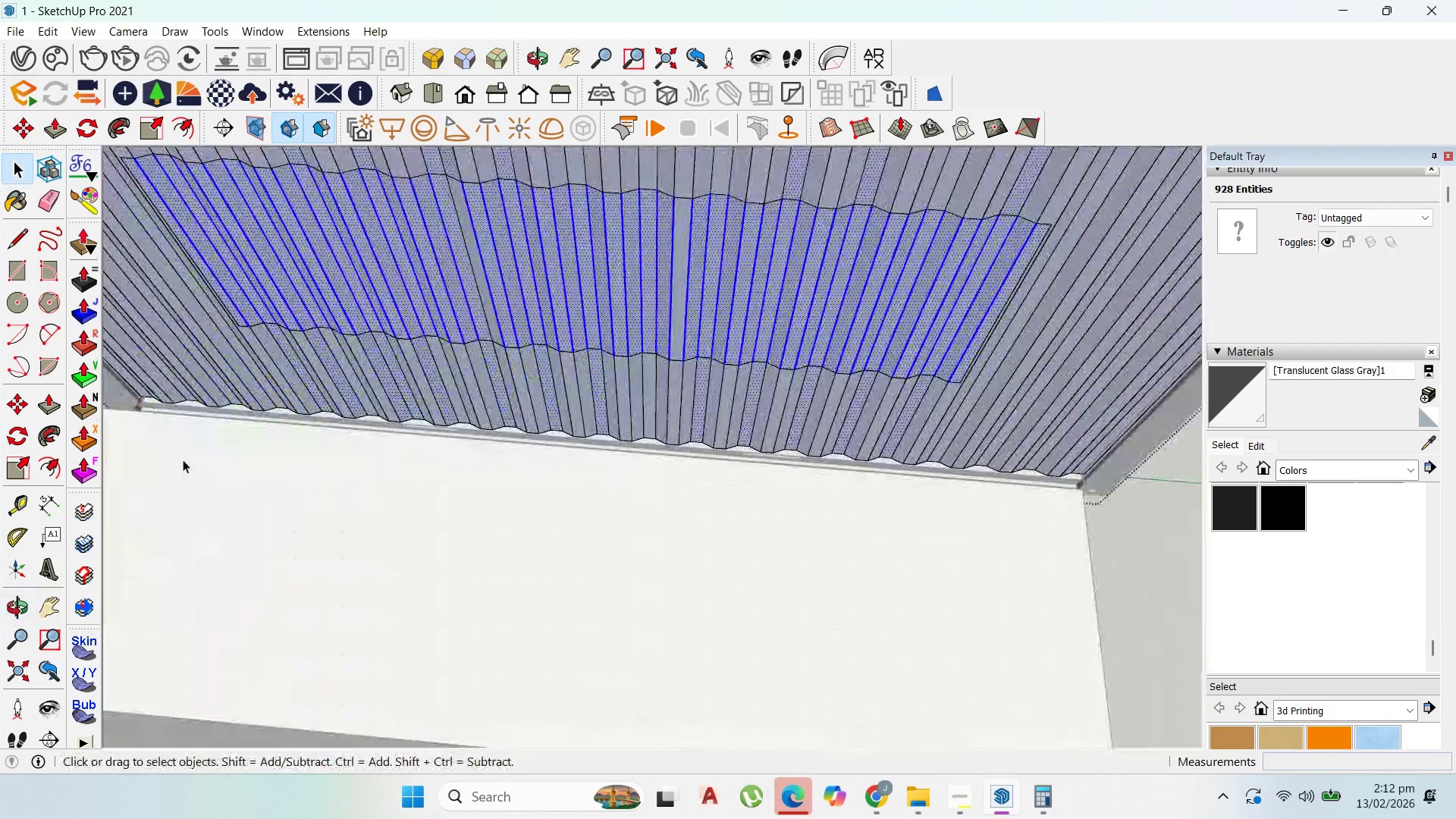 
scroll: coordinate [670, 410], scroll_direction: up, amount: 45.0
 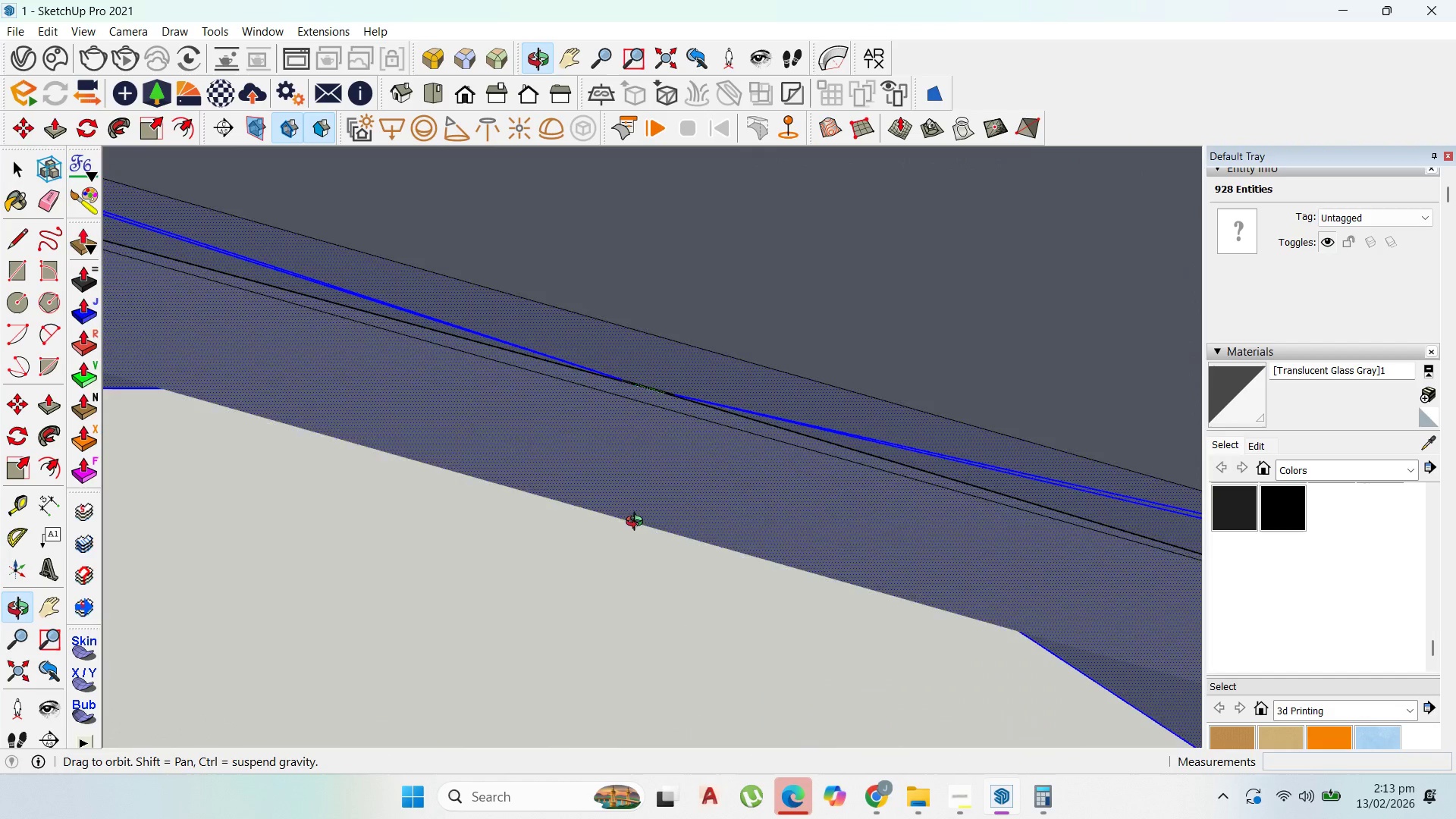 
scroll: coordinate [704, 327], scroll_direction: down, amount: 18.0
 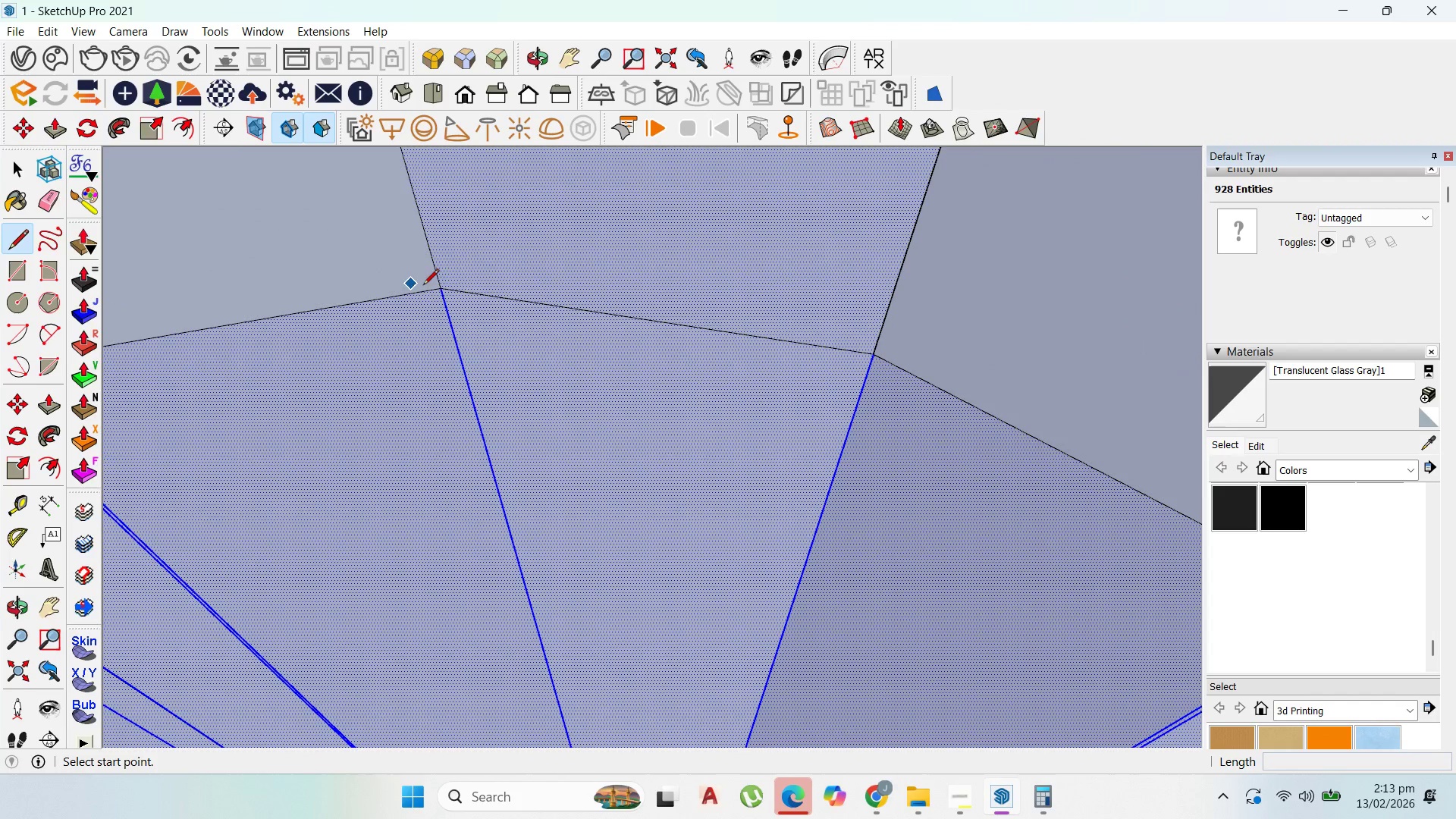 
left_click_drag(start_coordinate=[442, 286], to_coordinate=[481, 290])
 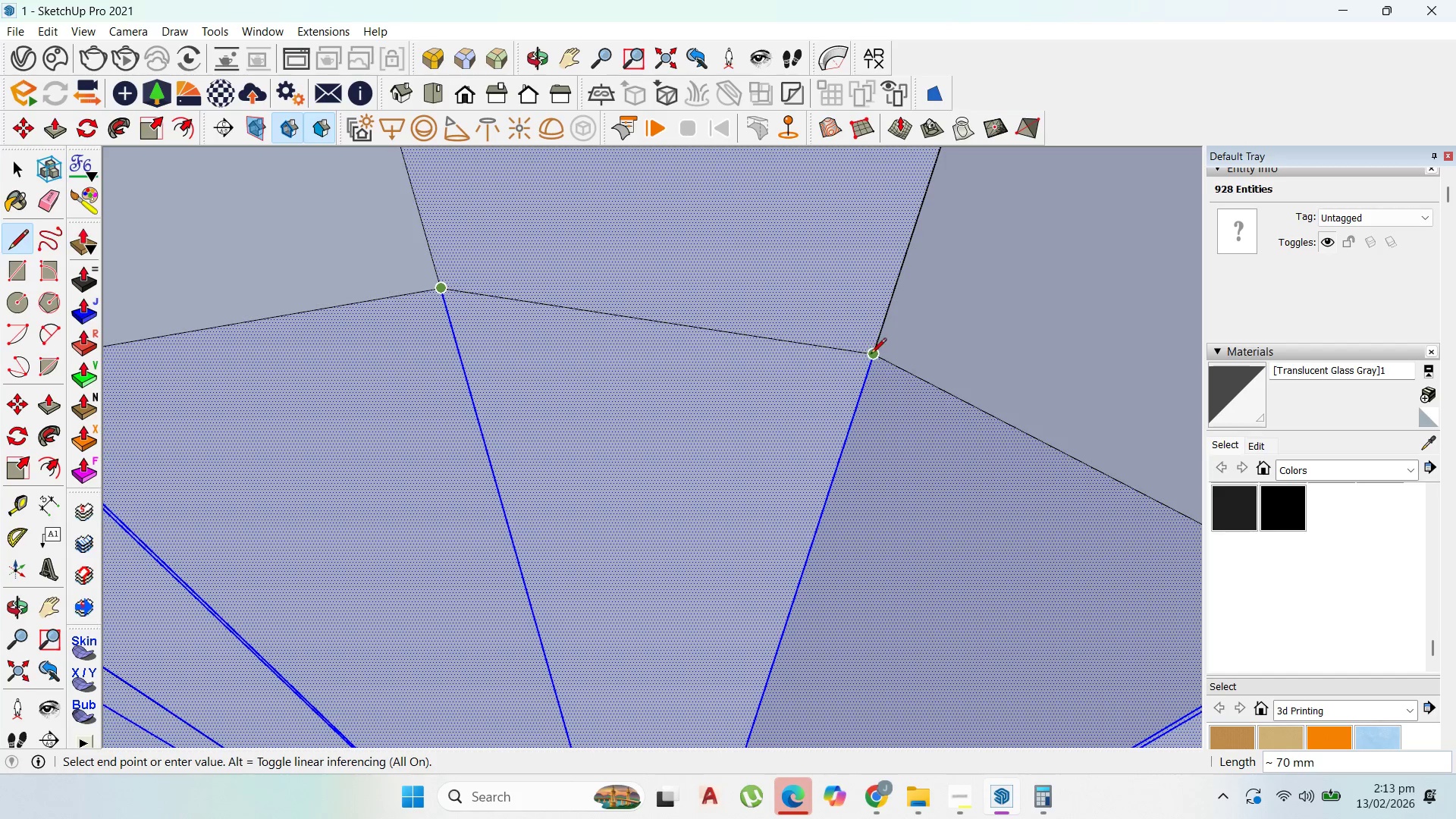 
left_click([872, 356])
 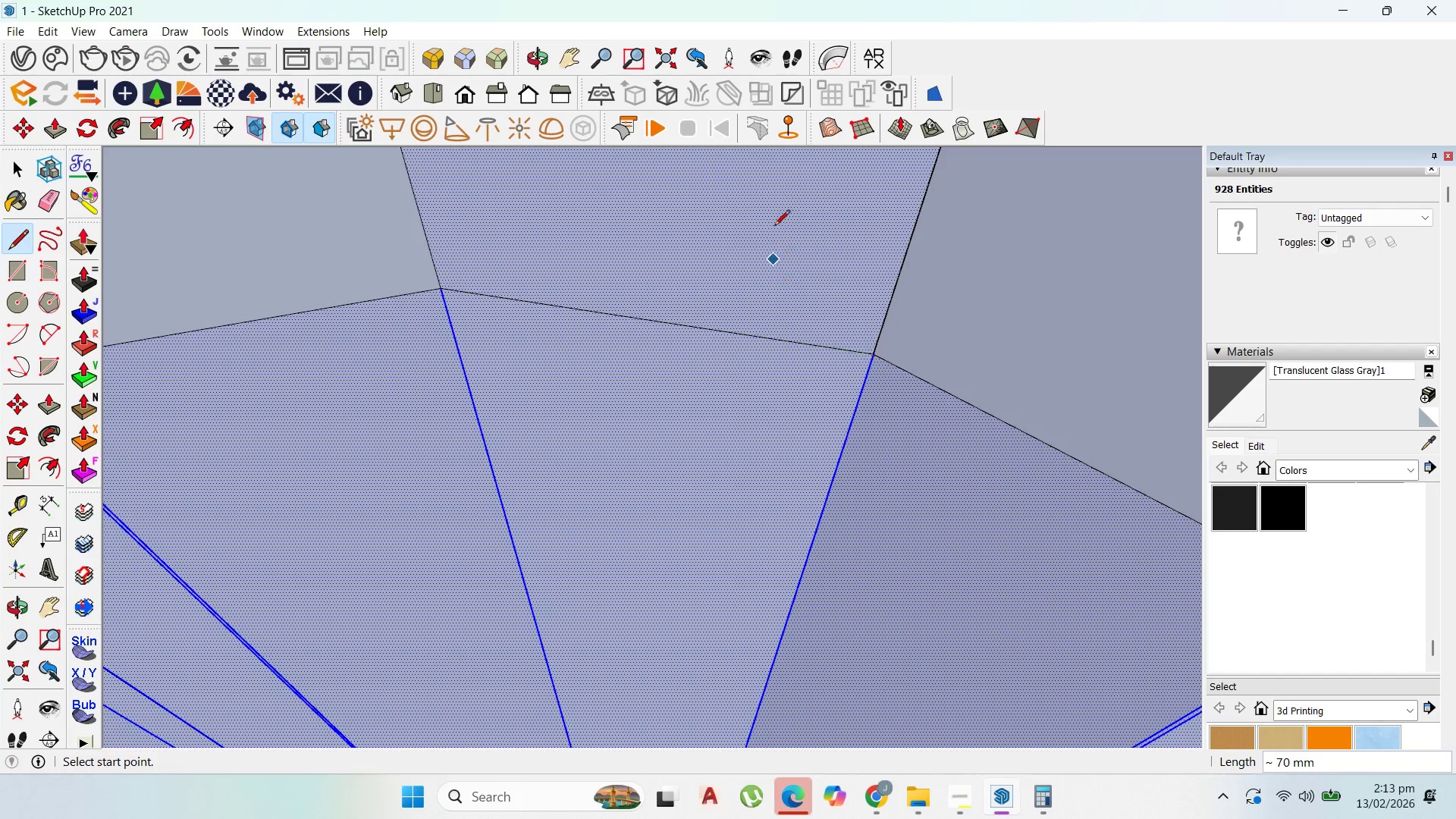 
scroll: coordinate [747, 335], scroll_direction: down, amount: 23.0
 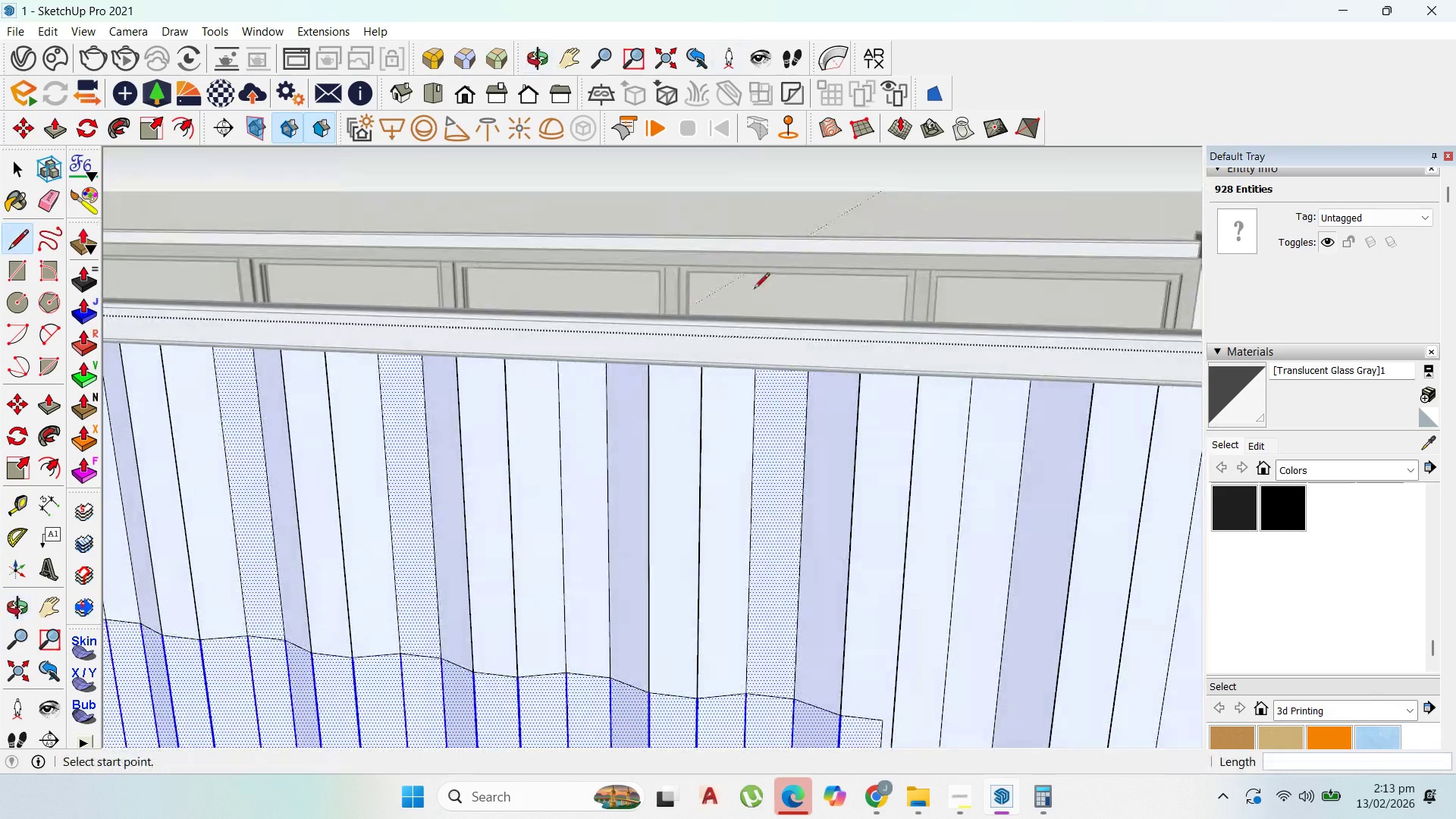 
scroll: coordinate [742, 322], scroll_direction: up, amount: 7.0
 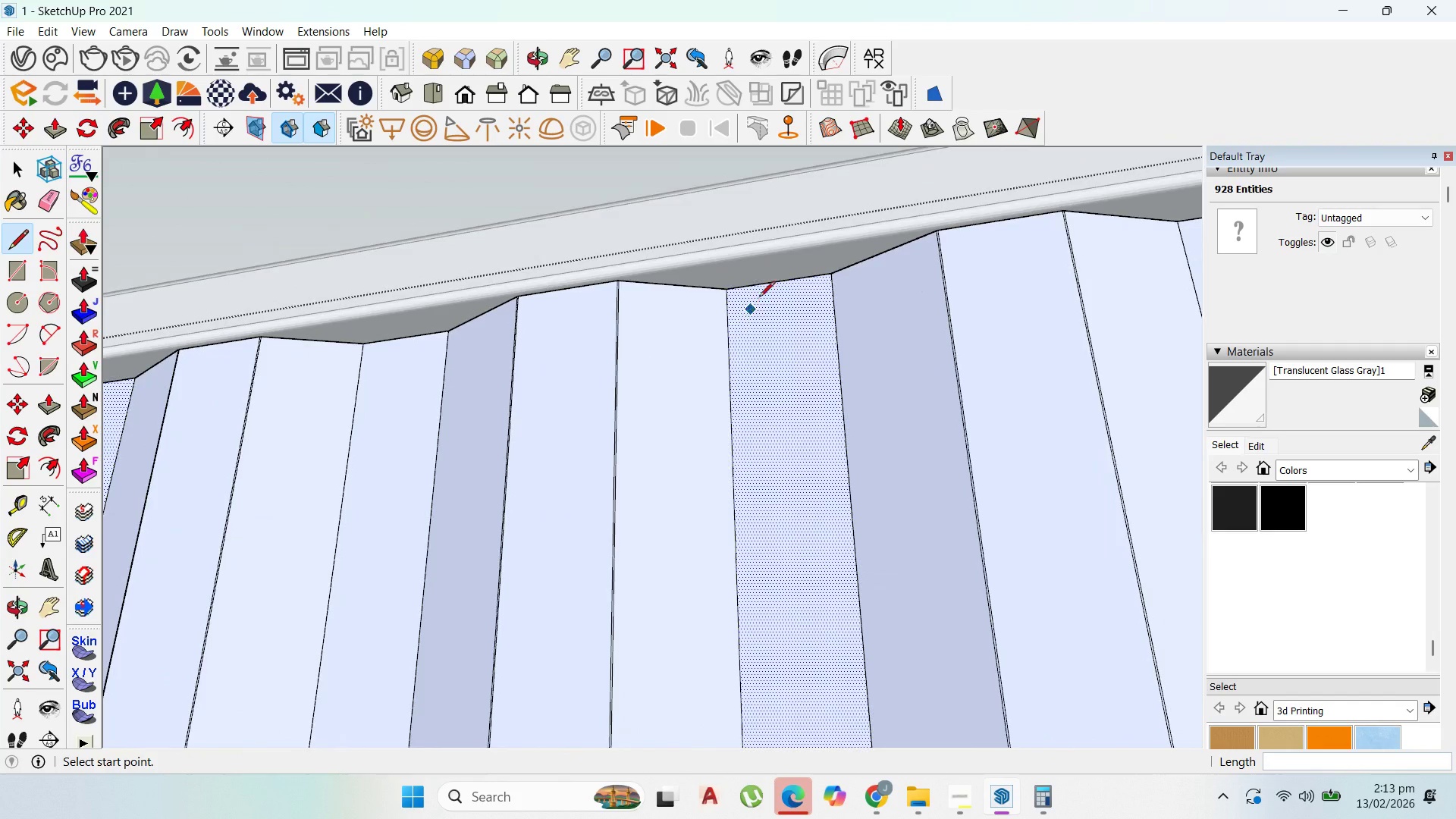 
scroll: coordinate [784, 436], scroll_direction: down, amount: 23.0
 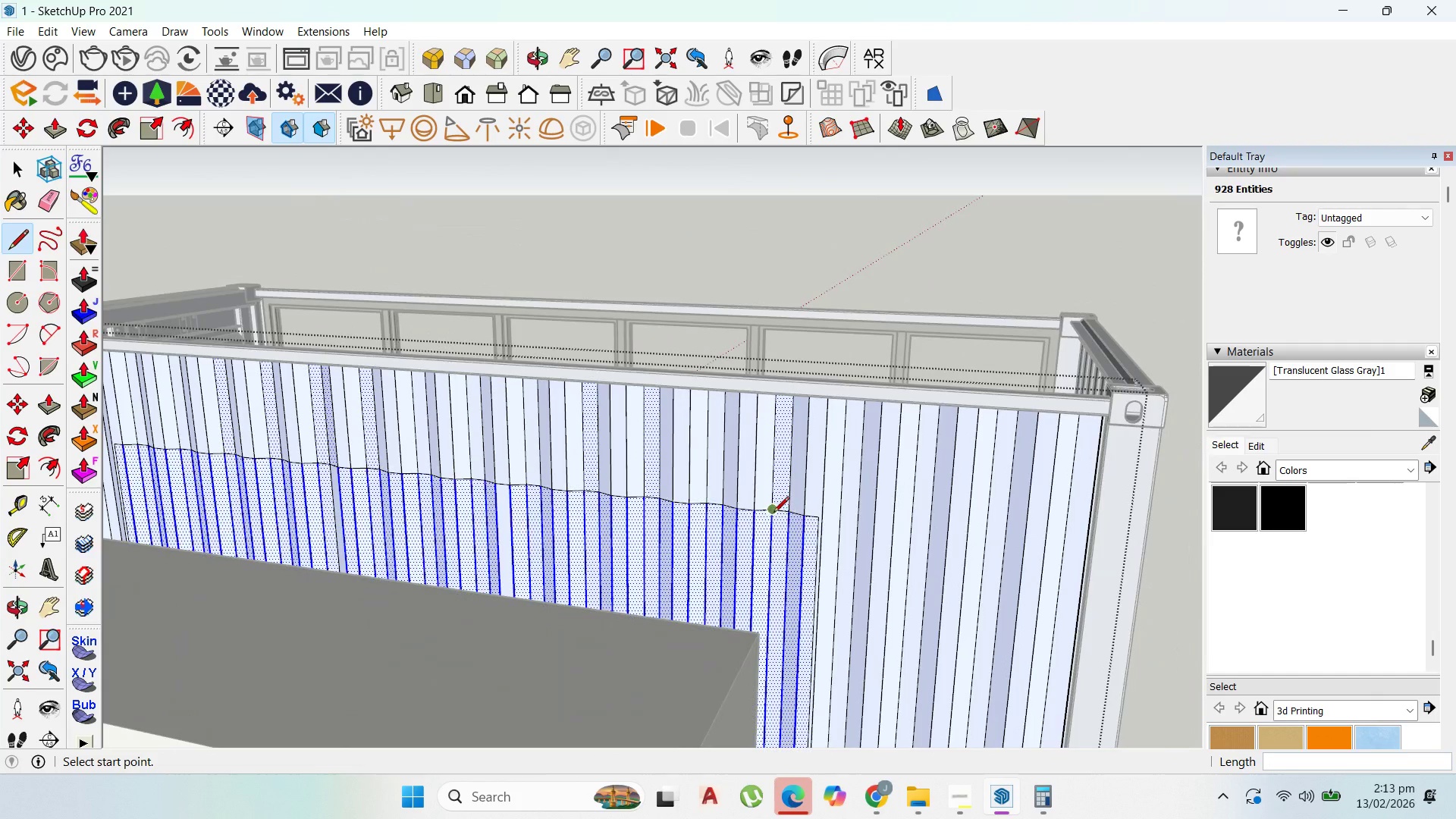 
left_click([774, 513])
 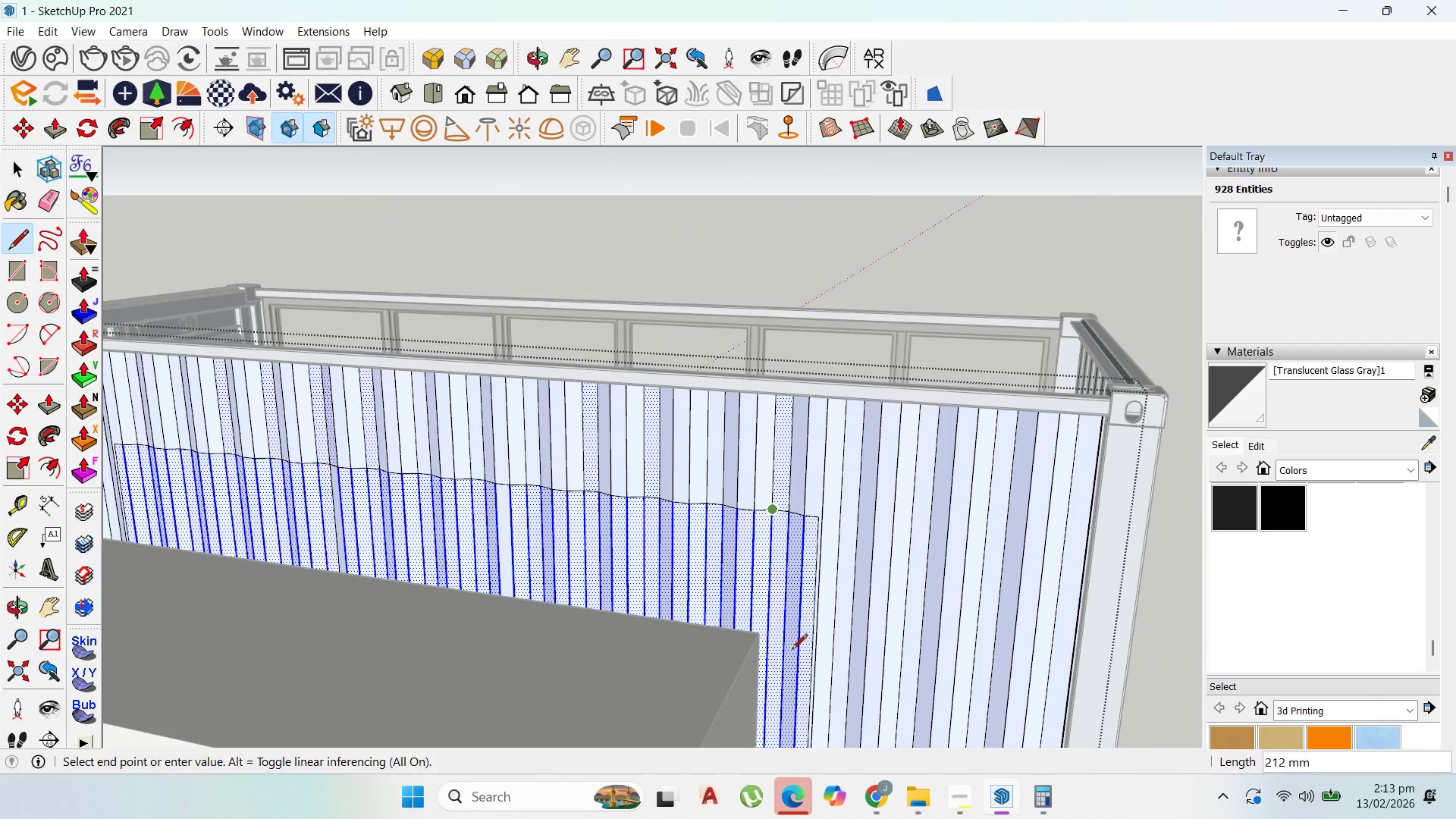 
scroll: coordinate [786, 585], scroll_direction: up, amount: 1.0
 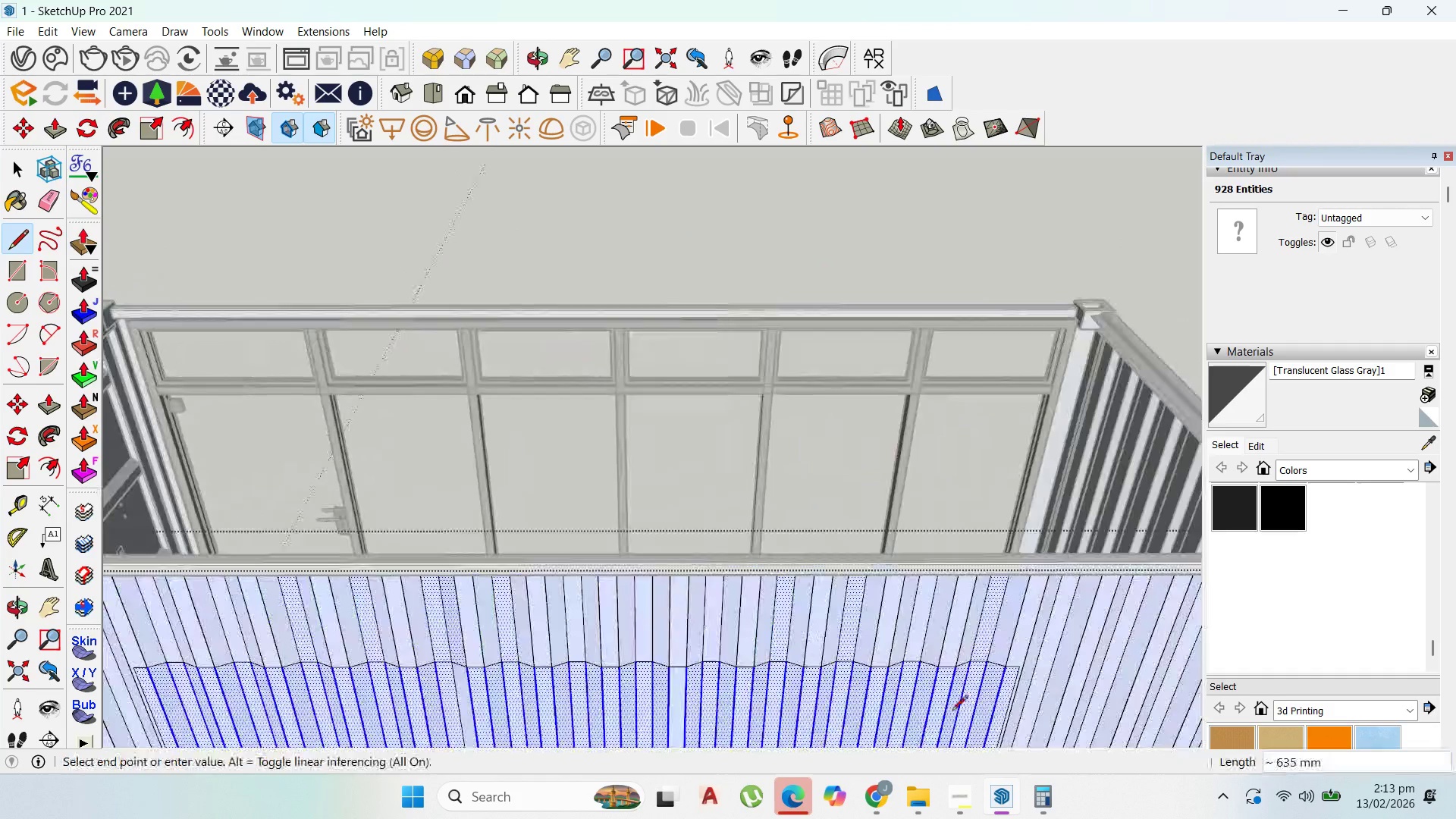 
scroll: coordinate [984, 684], scroll_direction: down, amount: 6.0
 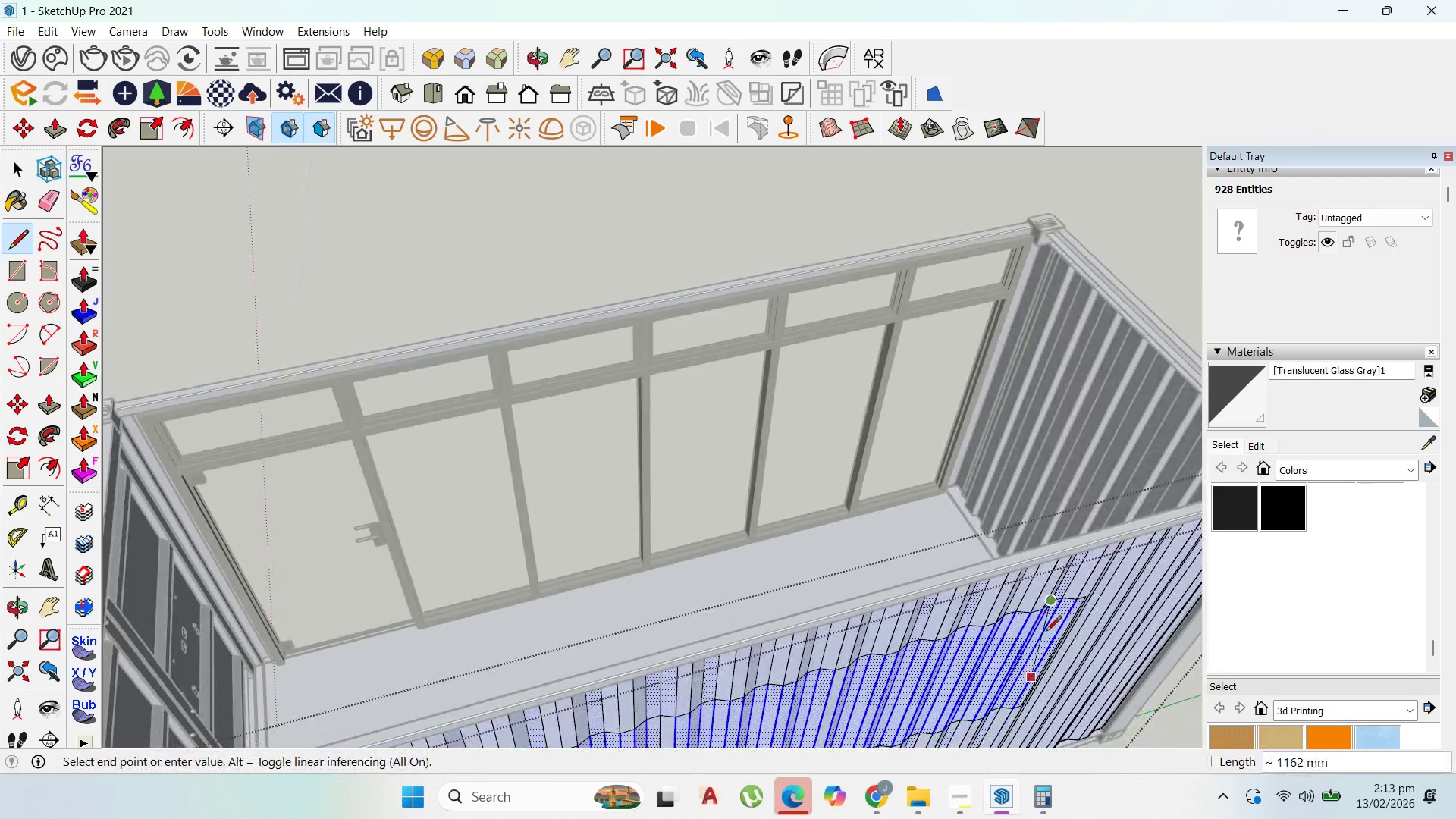 
scroll: coordinate [1010, 582], scroll_direction: up, amount: 7.0
 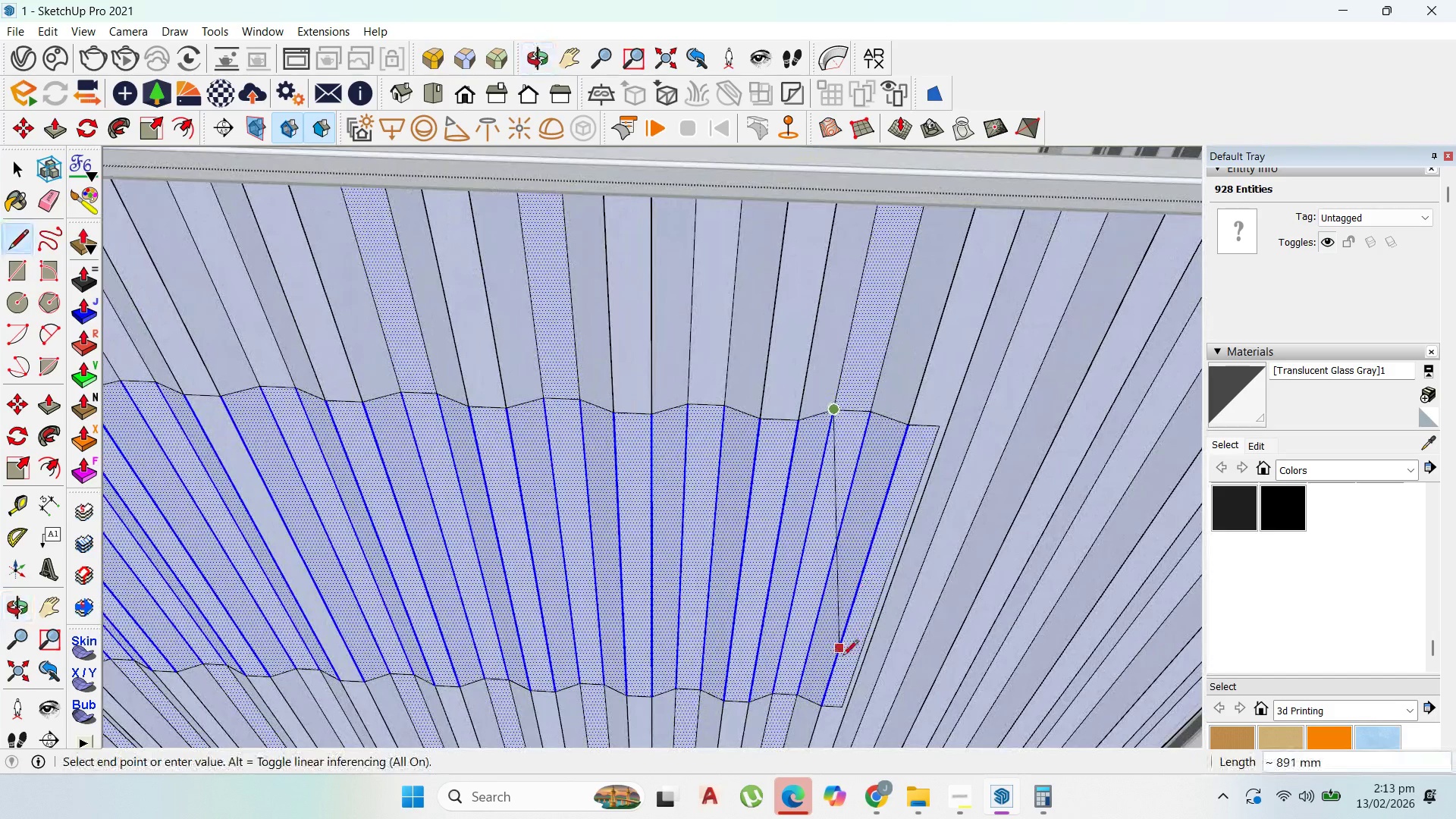 
left_click([799, 695])
 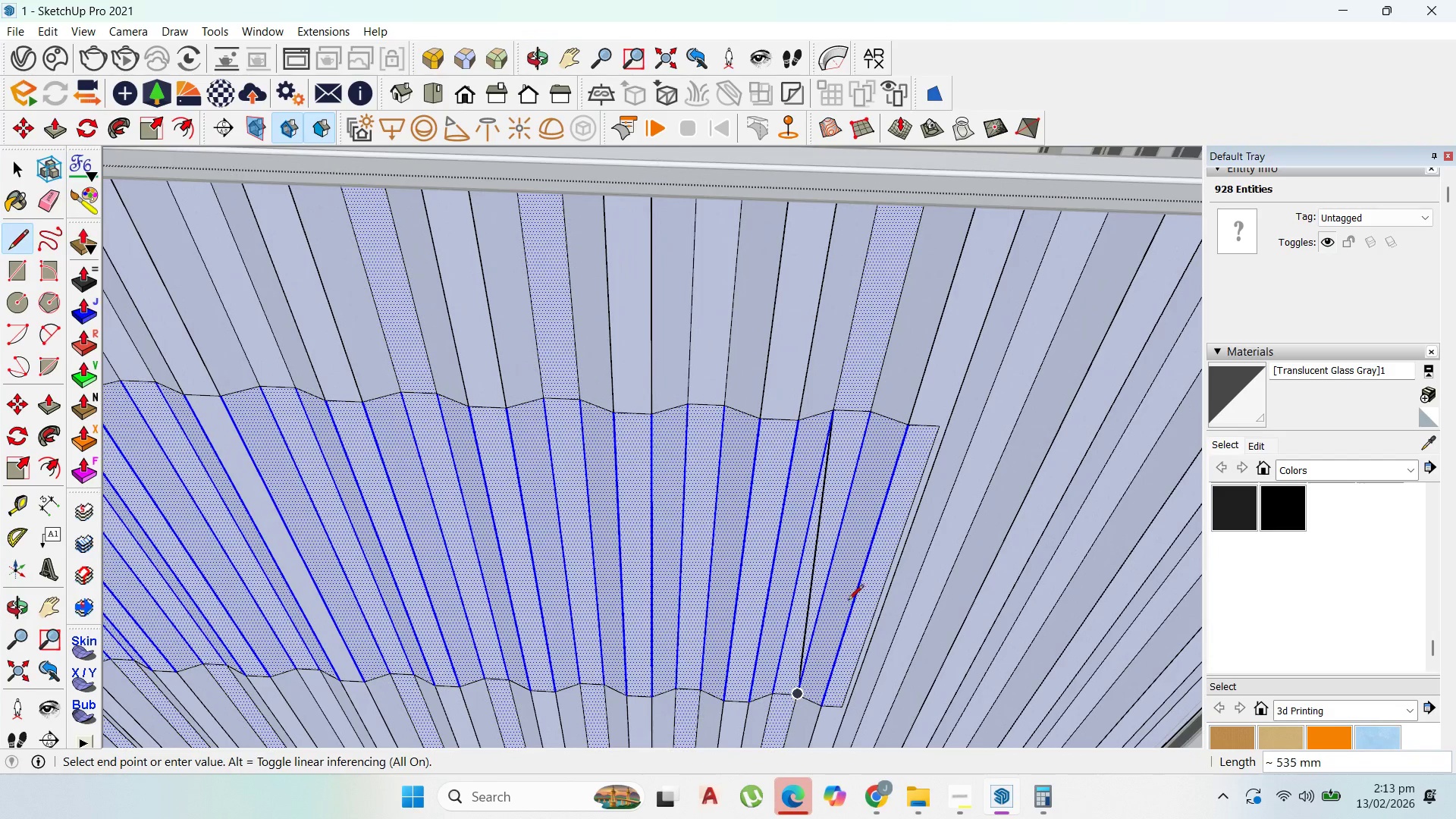 
key(Control+Z)
 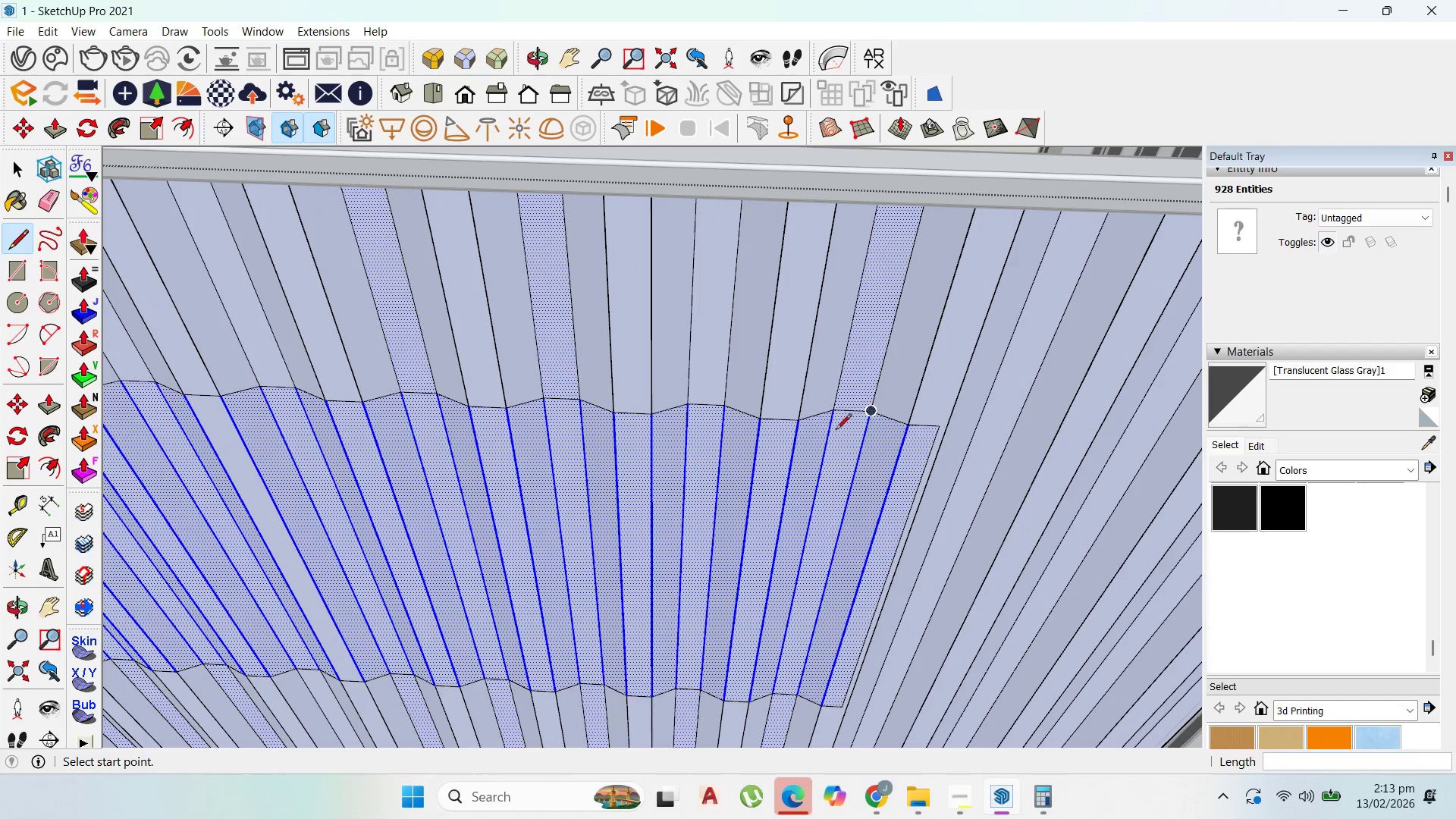 
scroll: coordinate [907, 454], scroll_direction: down, amount: 10.0
 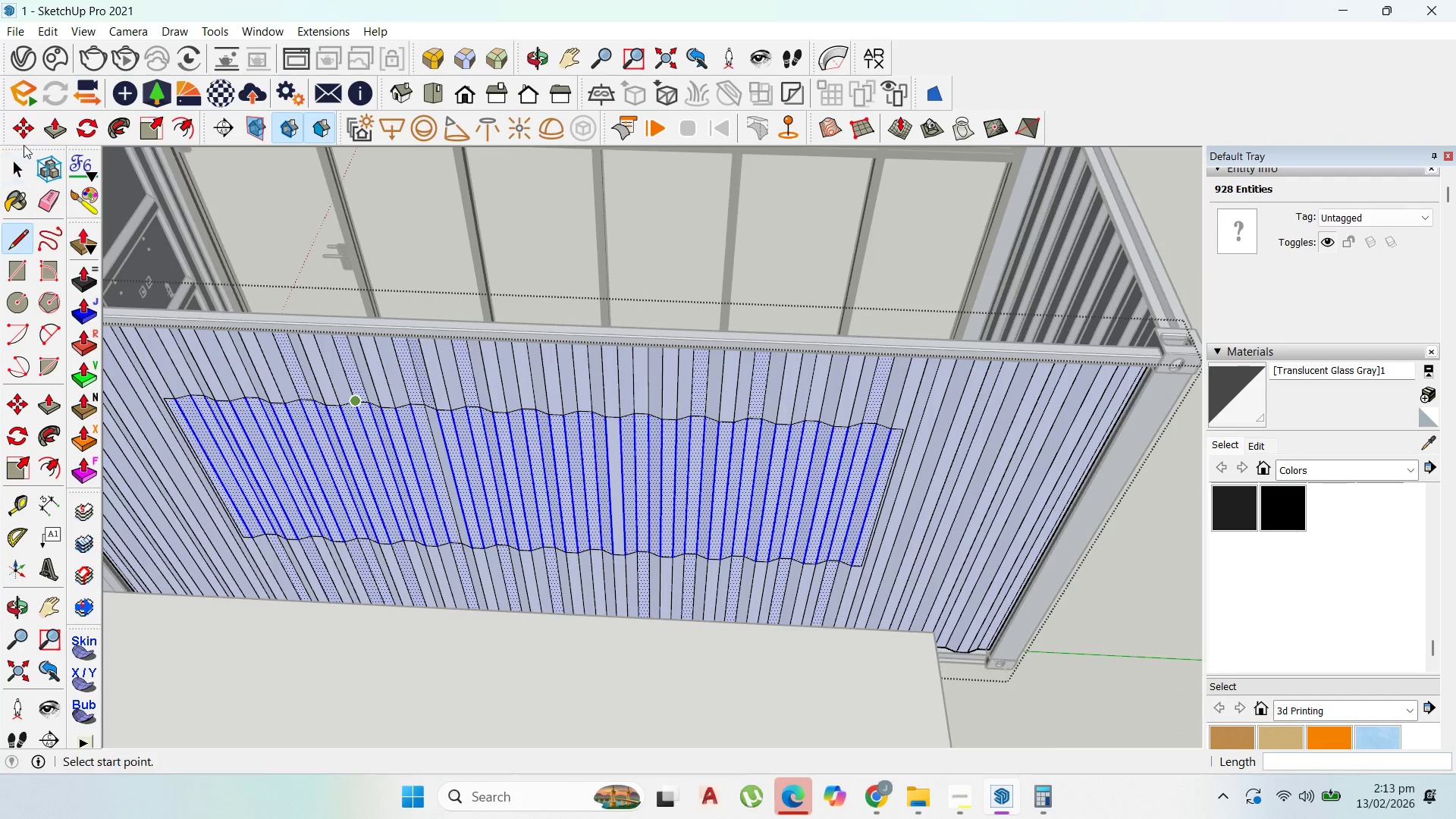 
left_click([23, 162])
 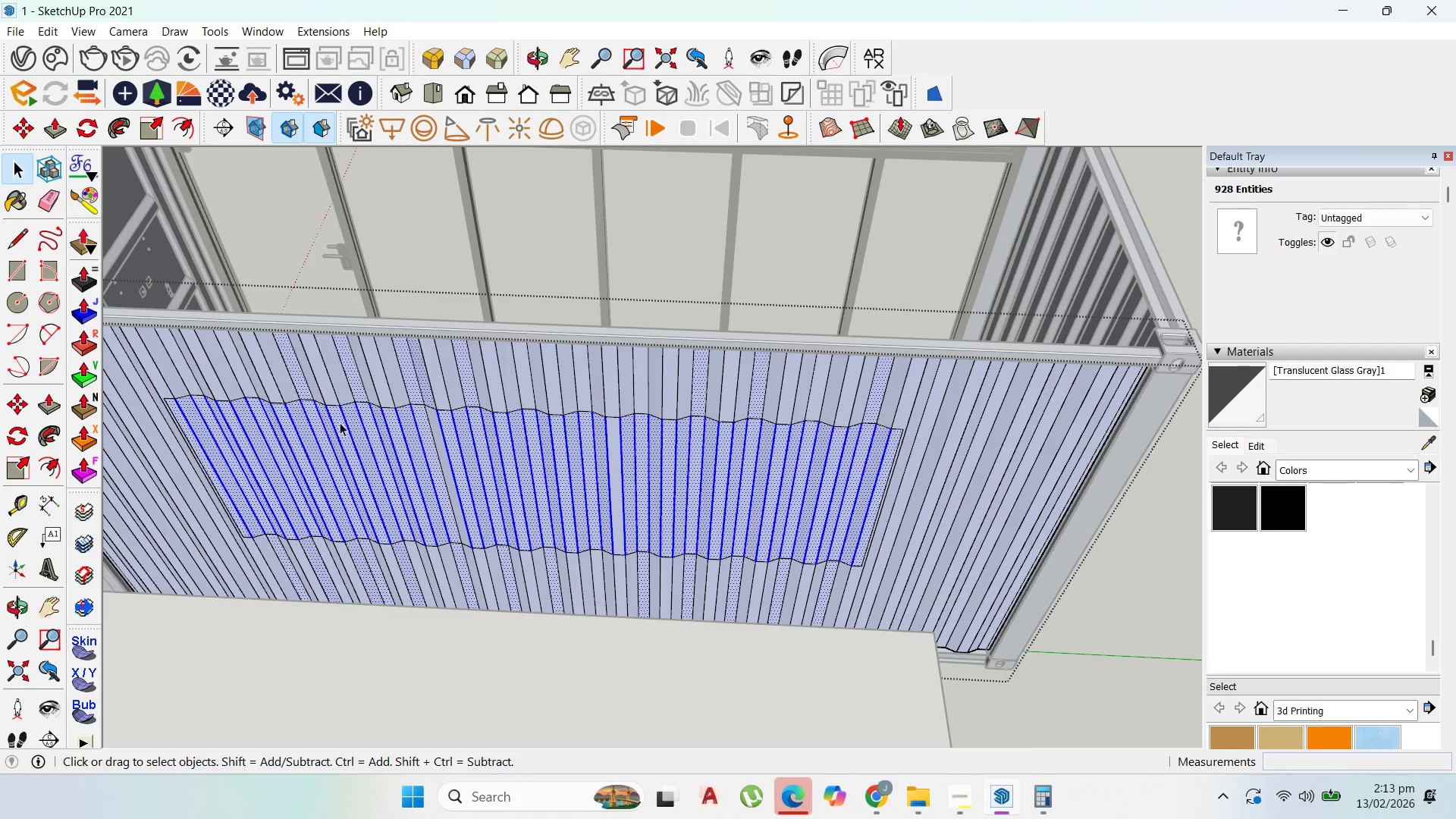 
scroll: coordinate [560, 565], scroll_direction: up, amount: 9.0
 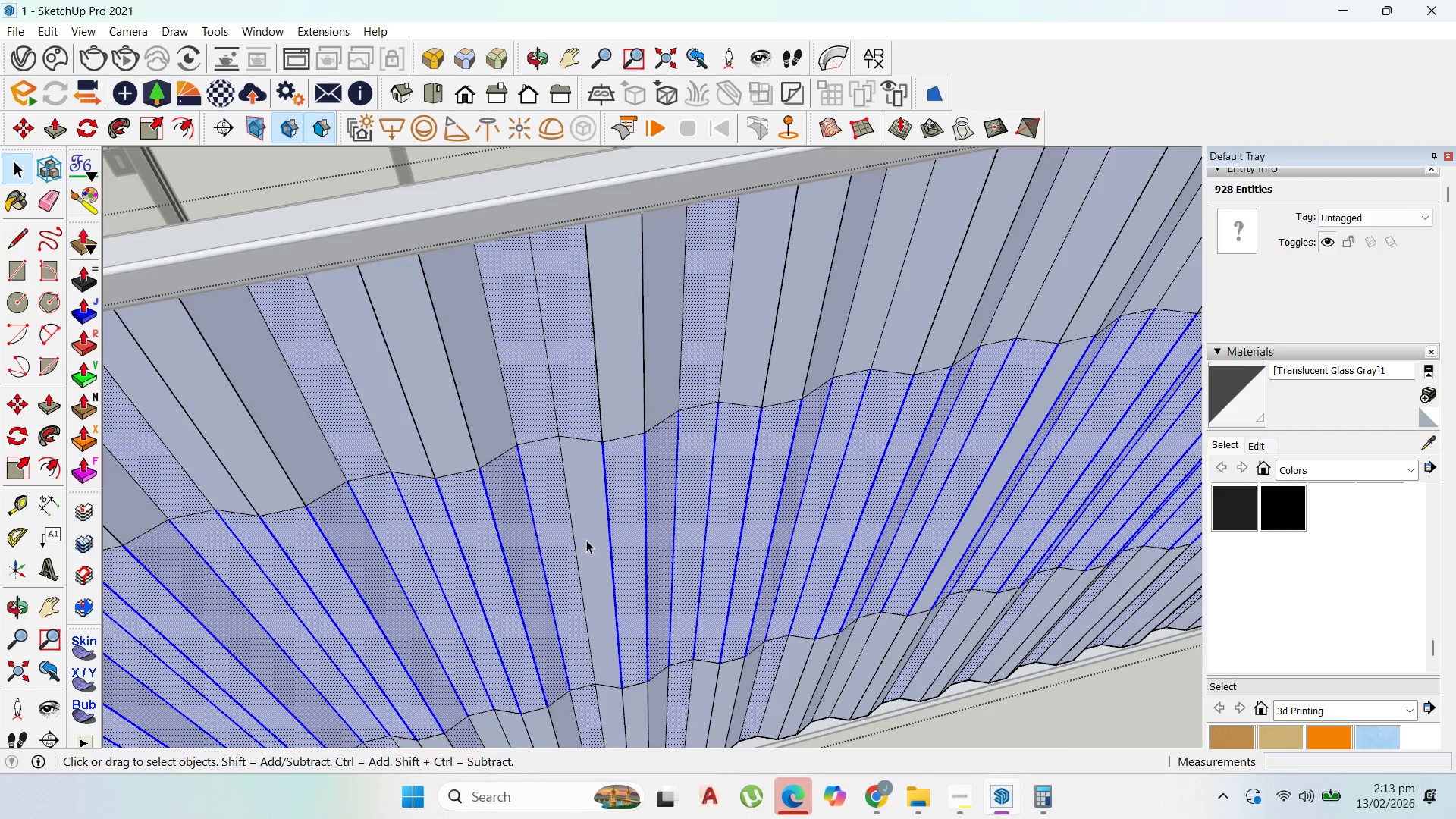 
left_click([586, 540])
 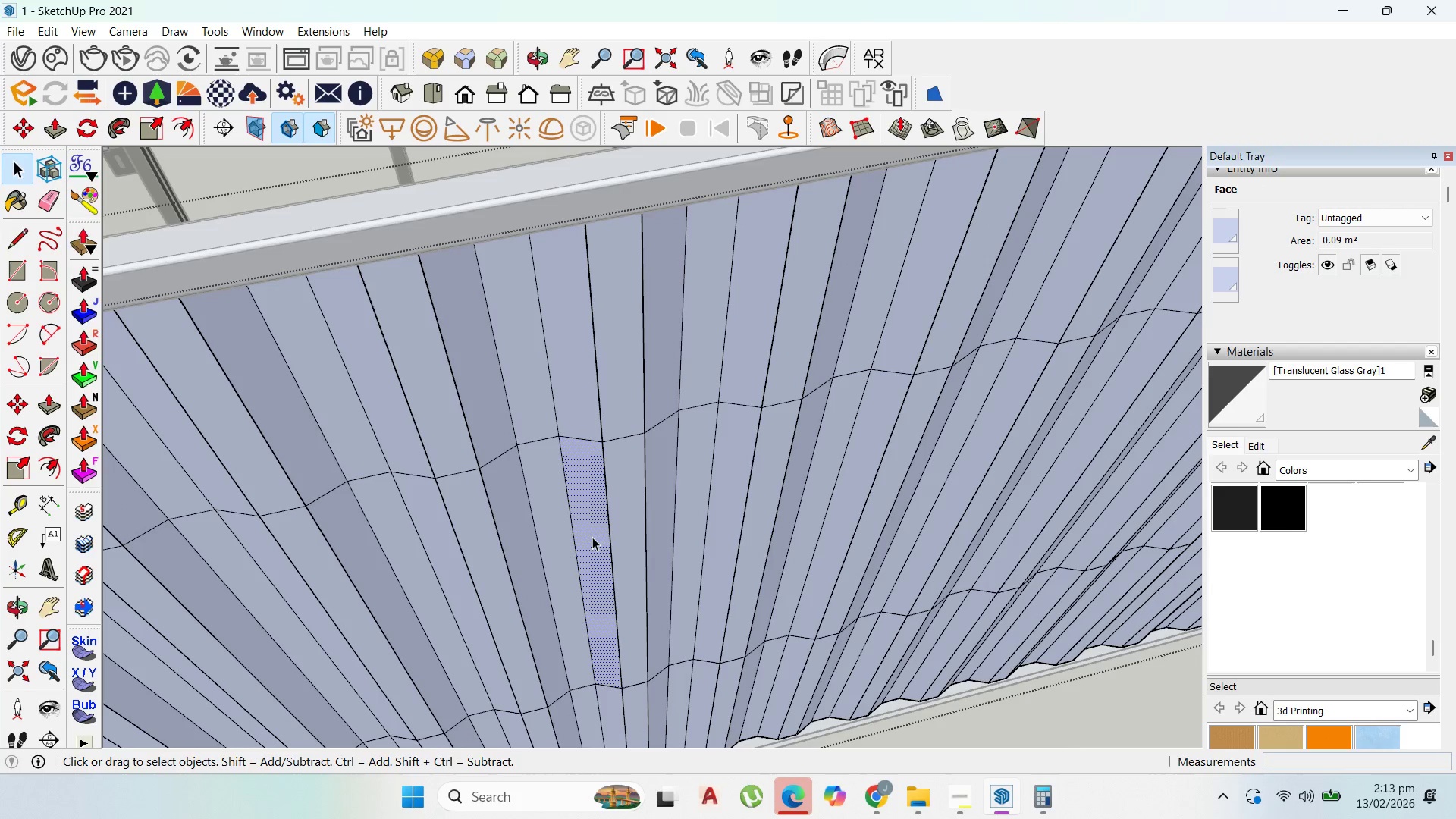 
scroll: coordinate [709, 554], scroll_direction: down, amount: 9.0
 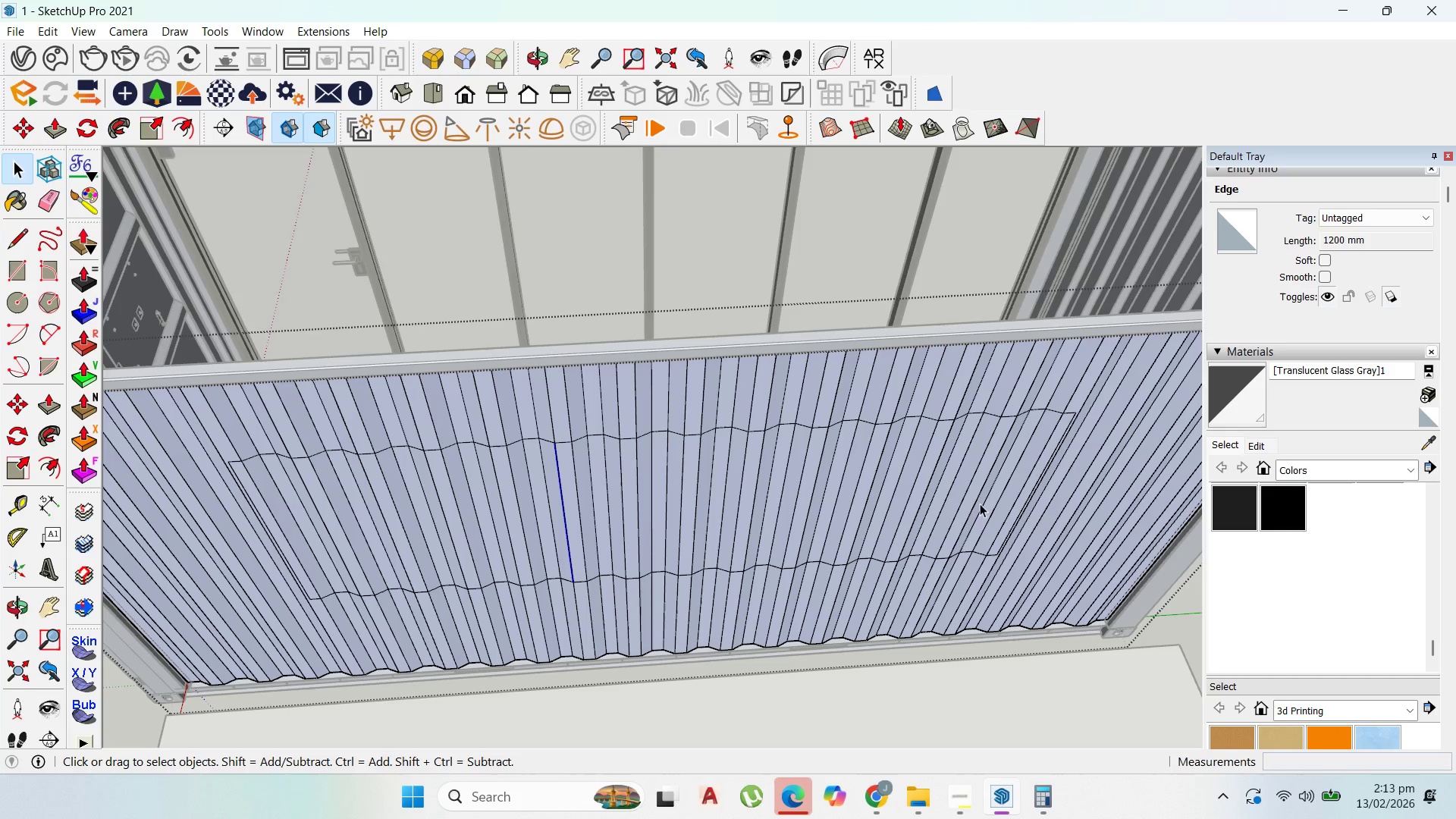 
wait(8.32)
 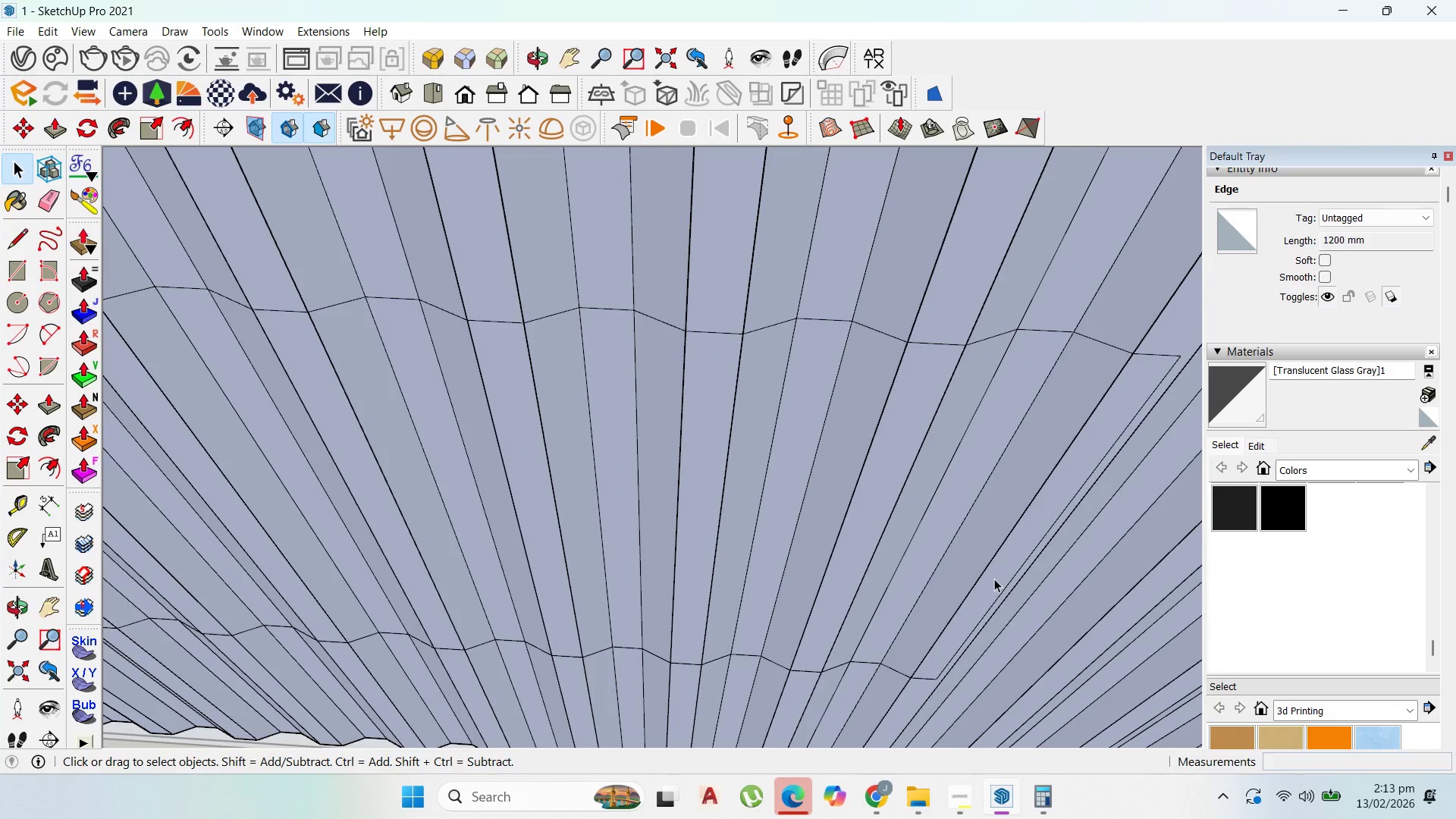 
left_click([994, 579])
 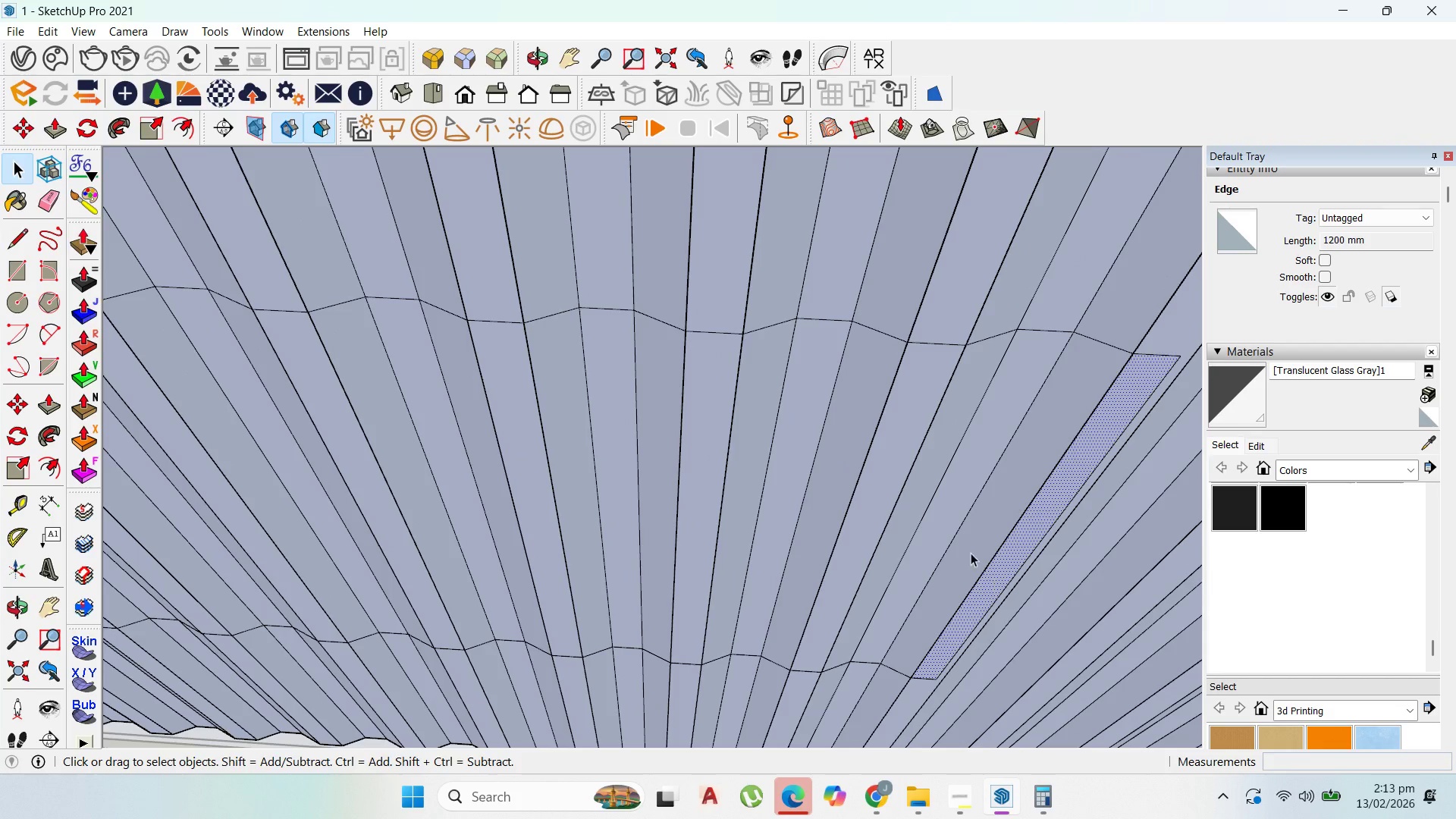 
scroll: coordinate [991, 578], scroll_direction: up, amount: 10.0
 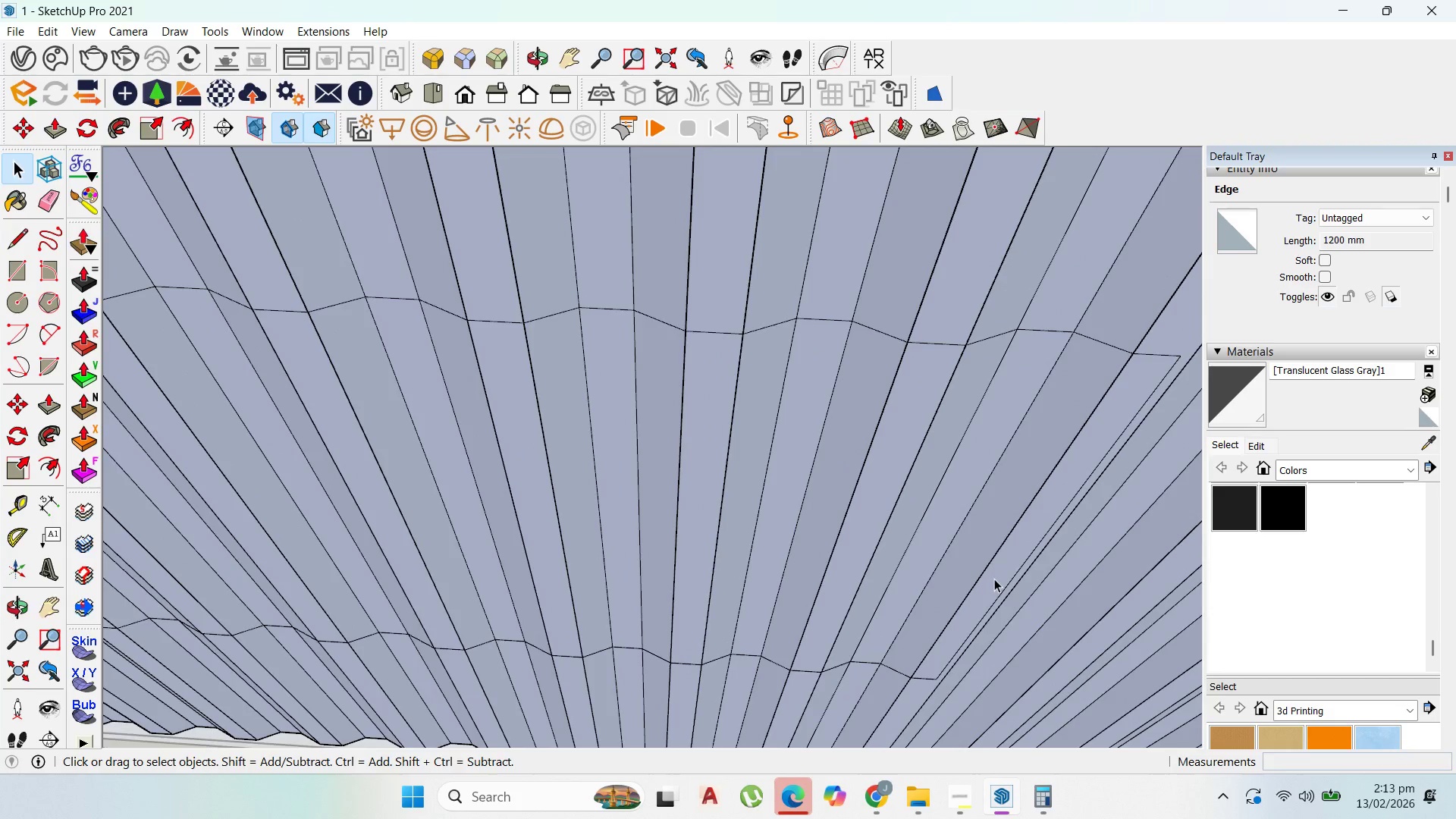 
scroll: coordinate [1002, 492], scroll_direction: down, amount: 1.0
 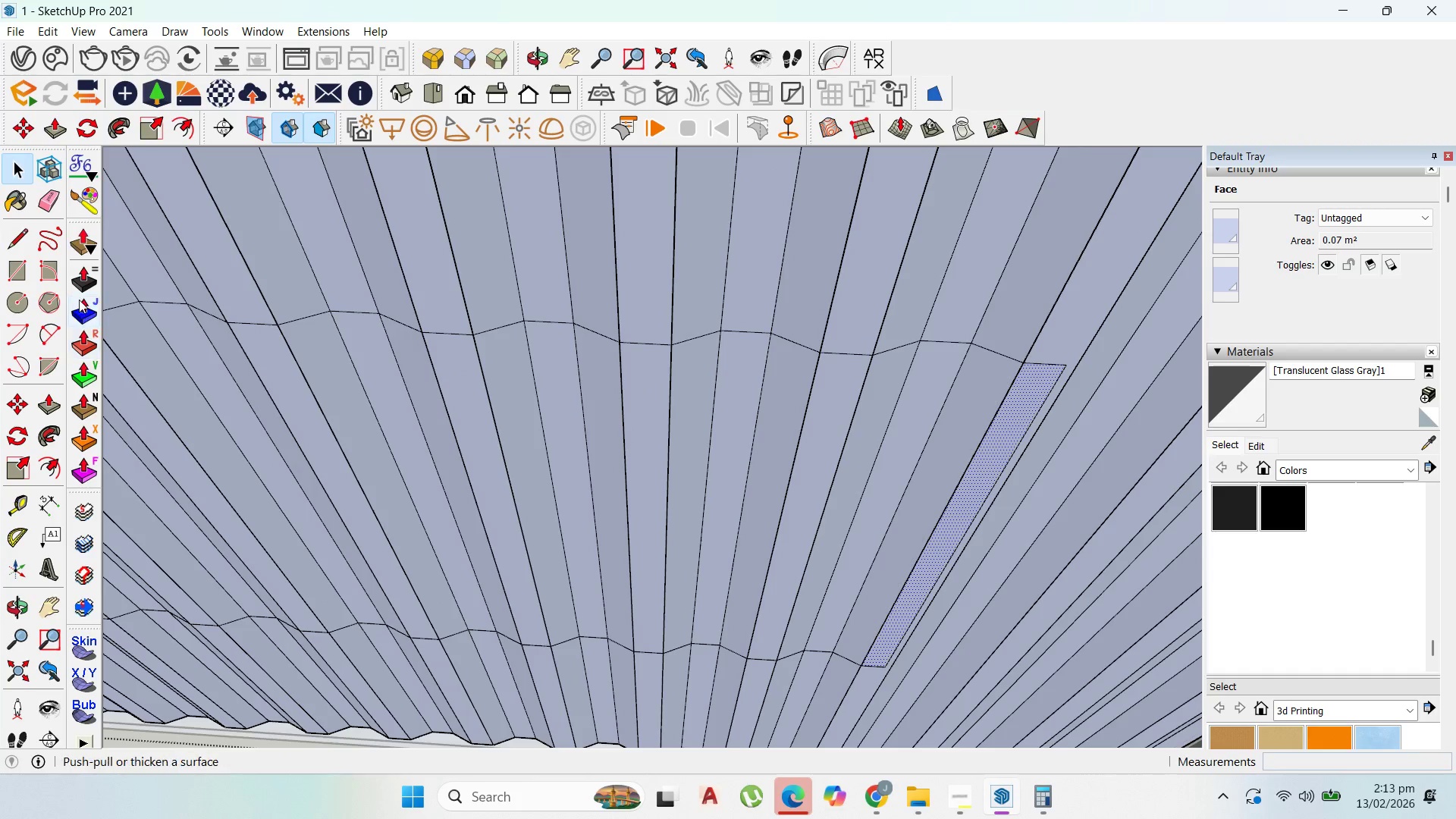 
left_click([79, 287])
 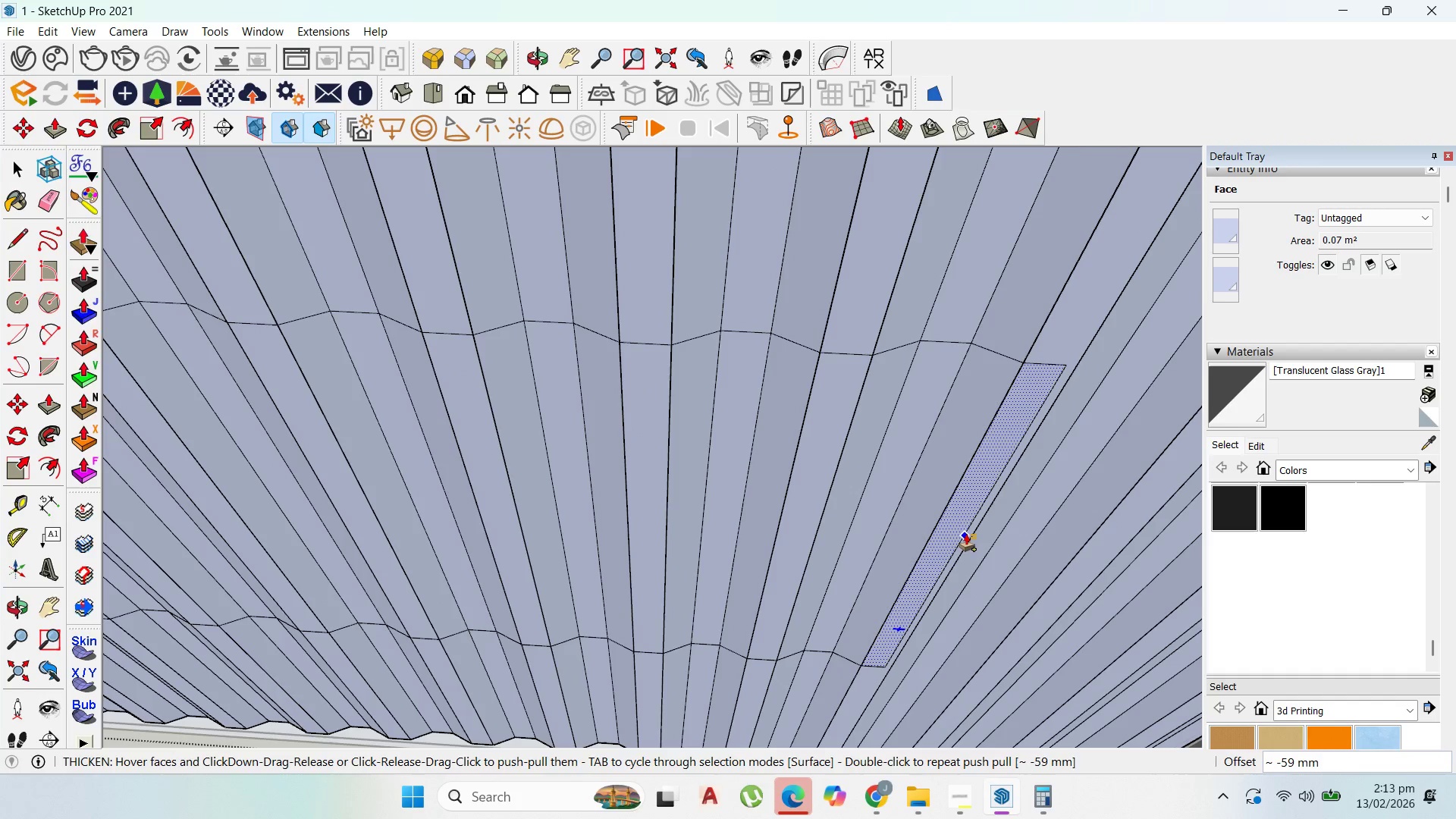 
left_click([950, 535])
 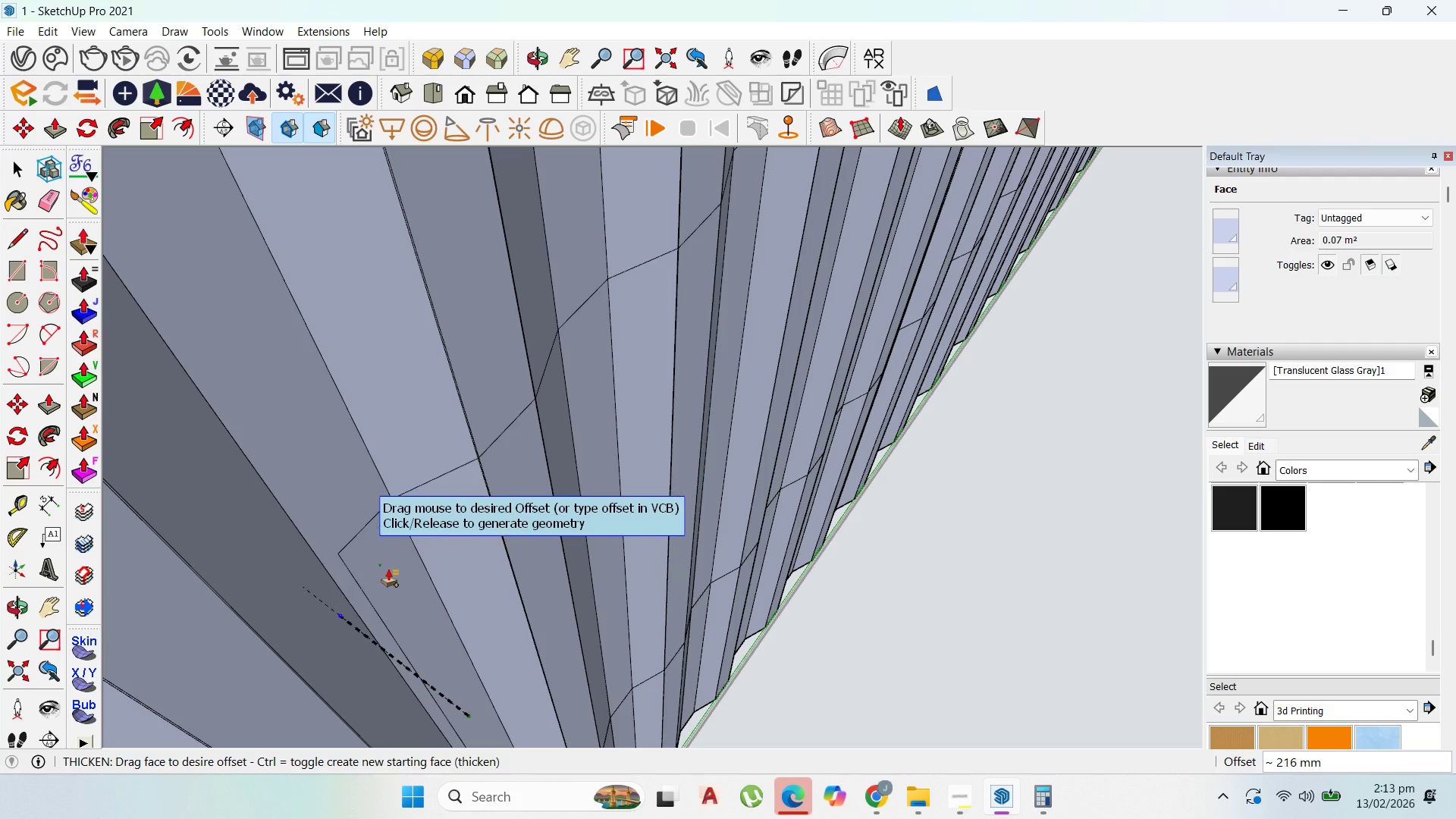 
scroll: coordinate [950, 535], scroll_direction: up, amount: 4.0
 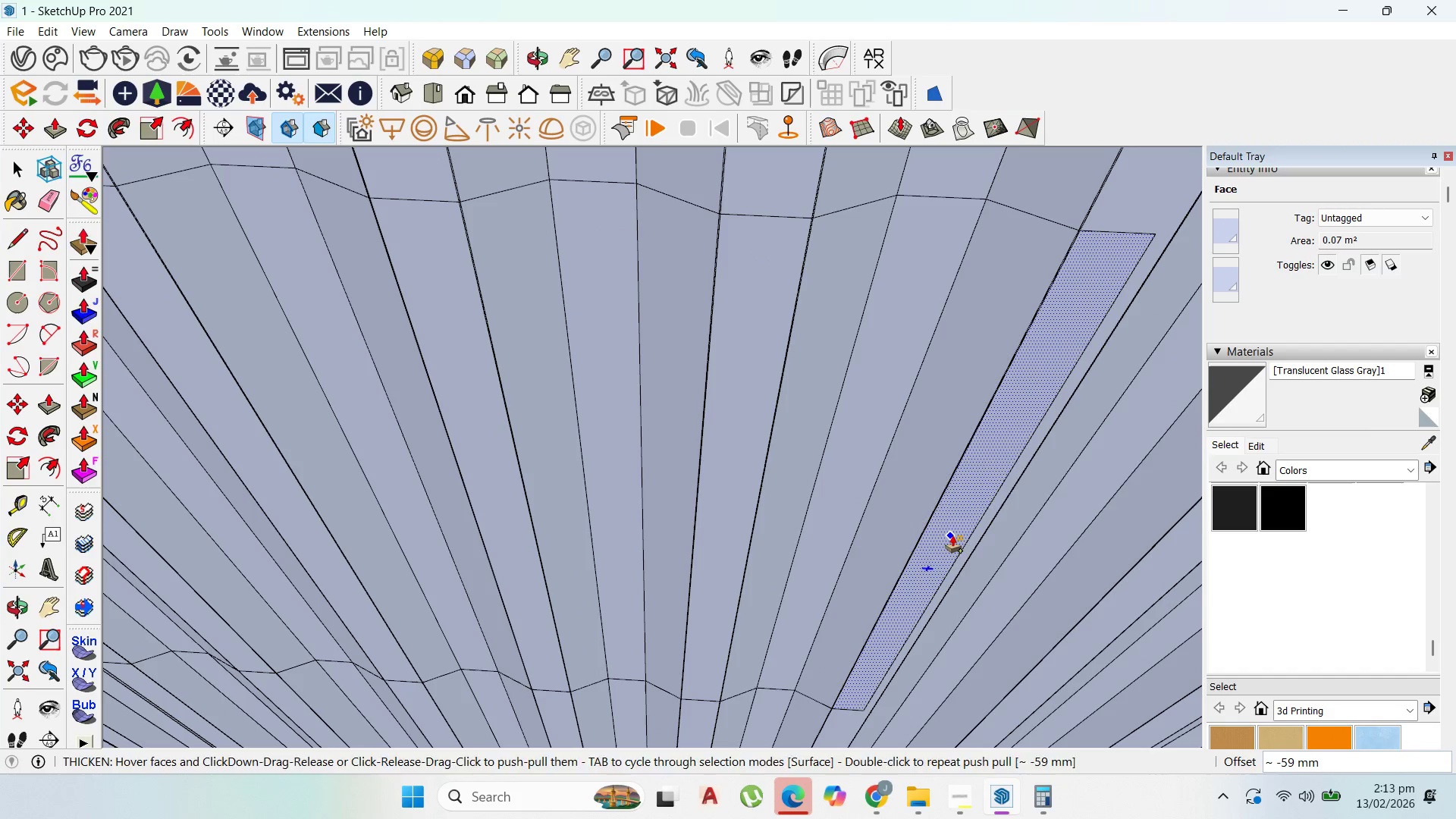 
left_click([340, 554])
 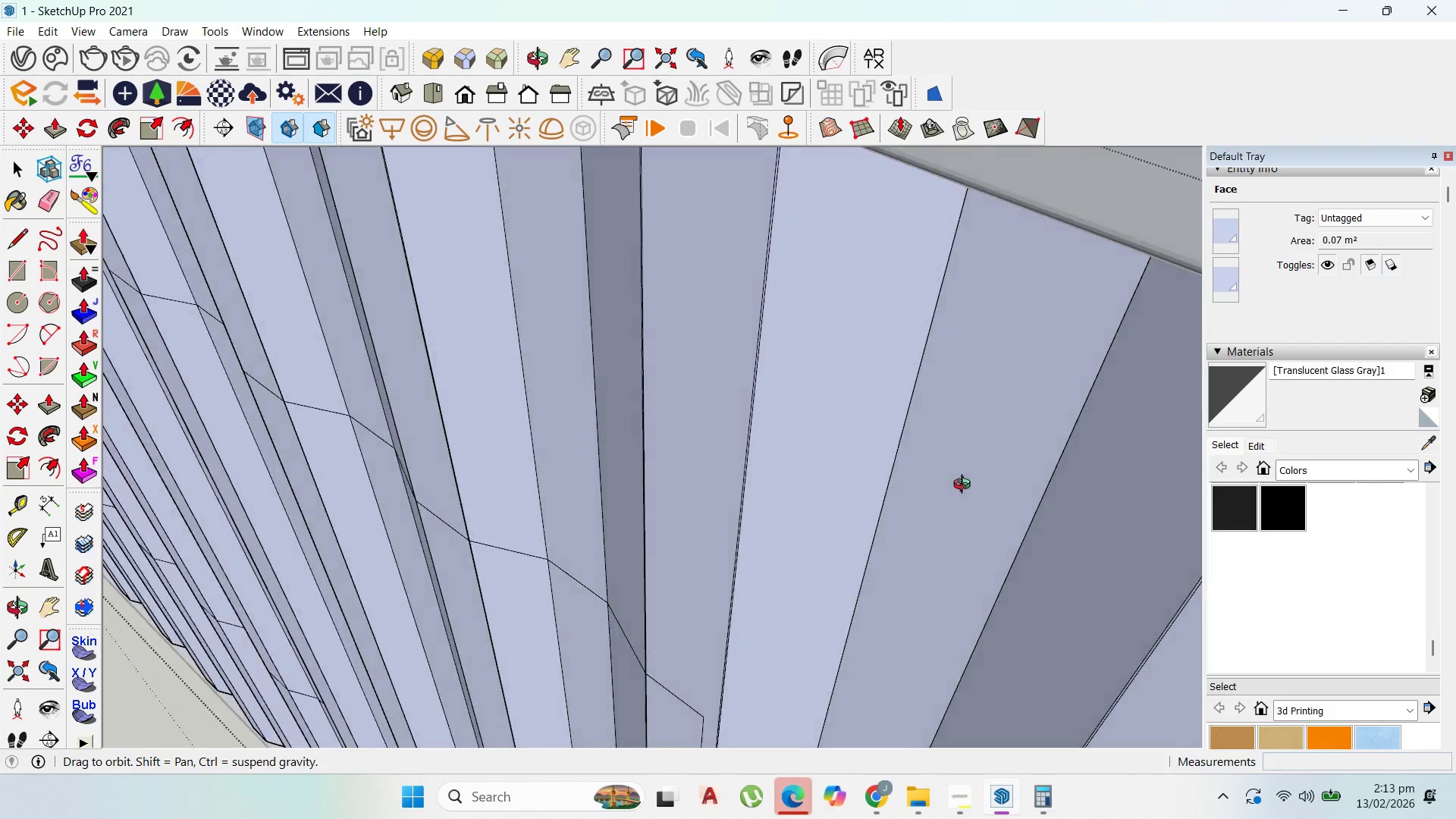 
key(Control+Z)
 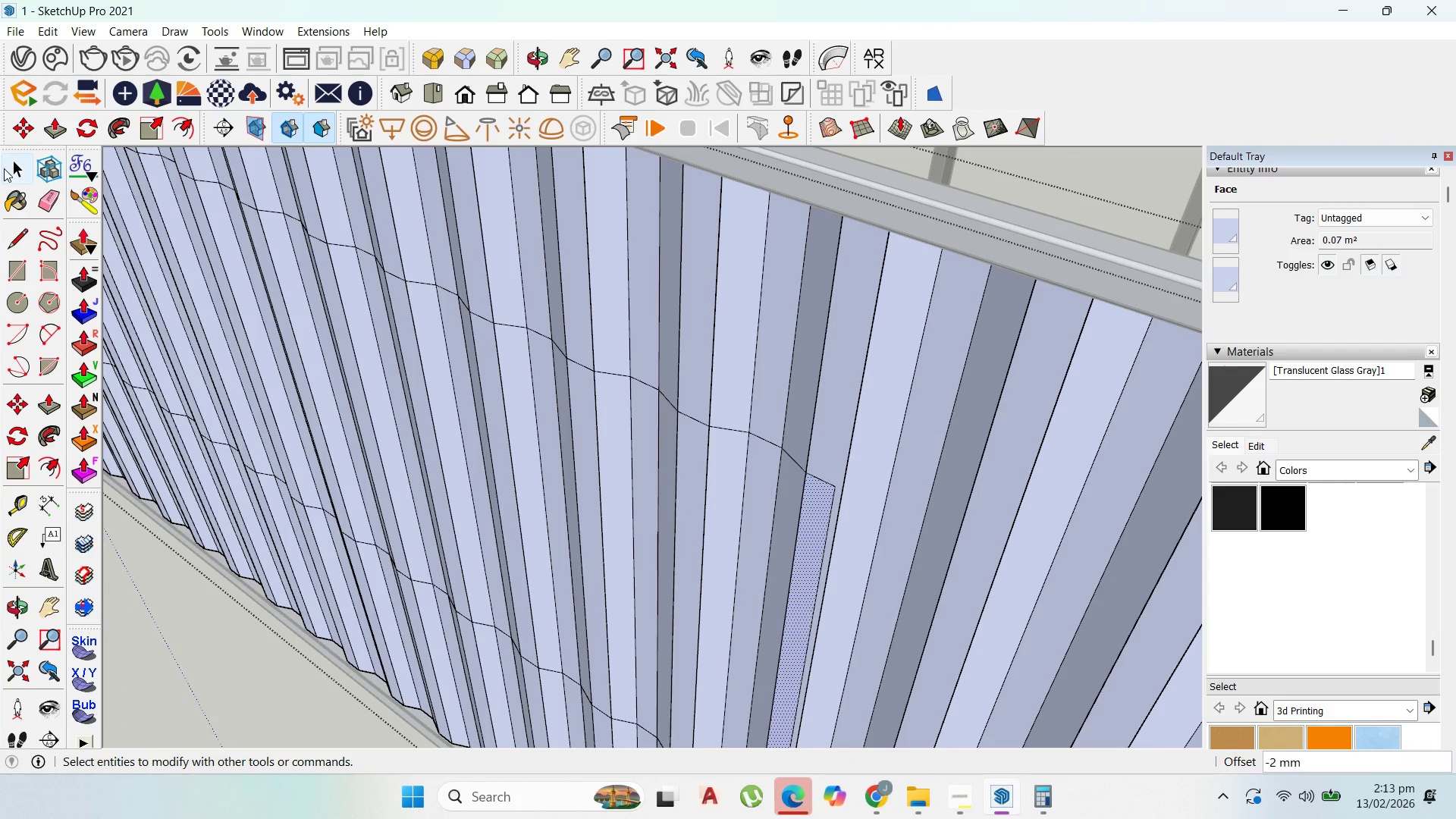 
scroll: coordinate [944, 362], scroll_direction: down, amount: 15.0
 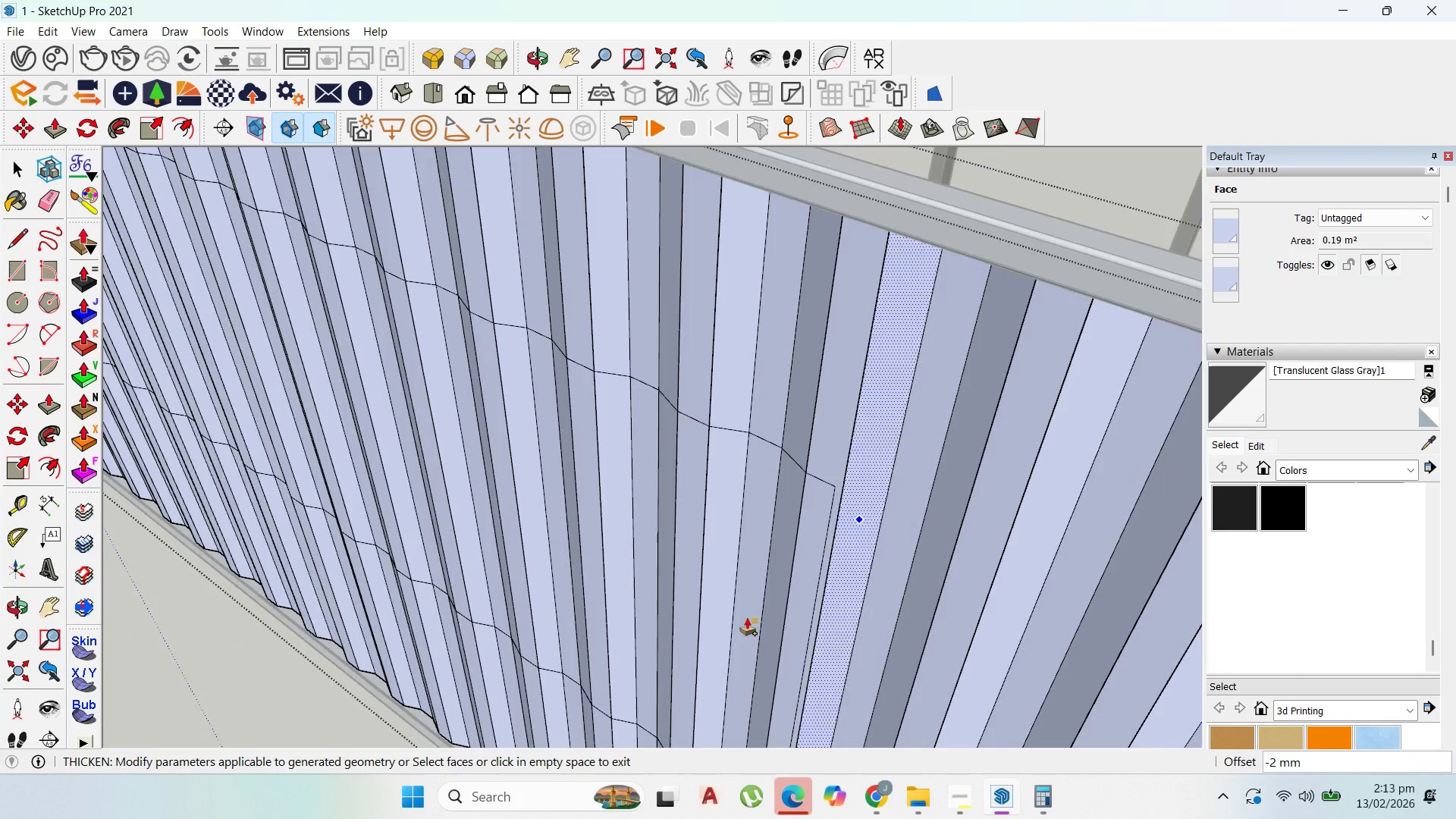 
left_click([8, 175])
 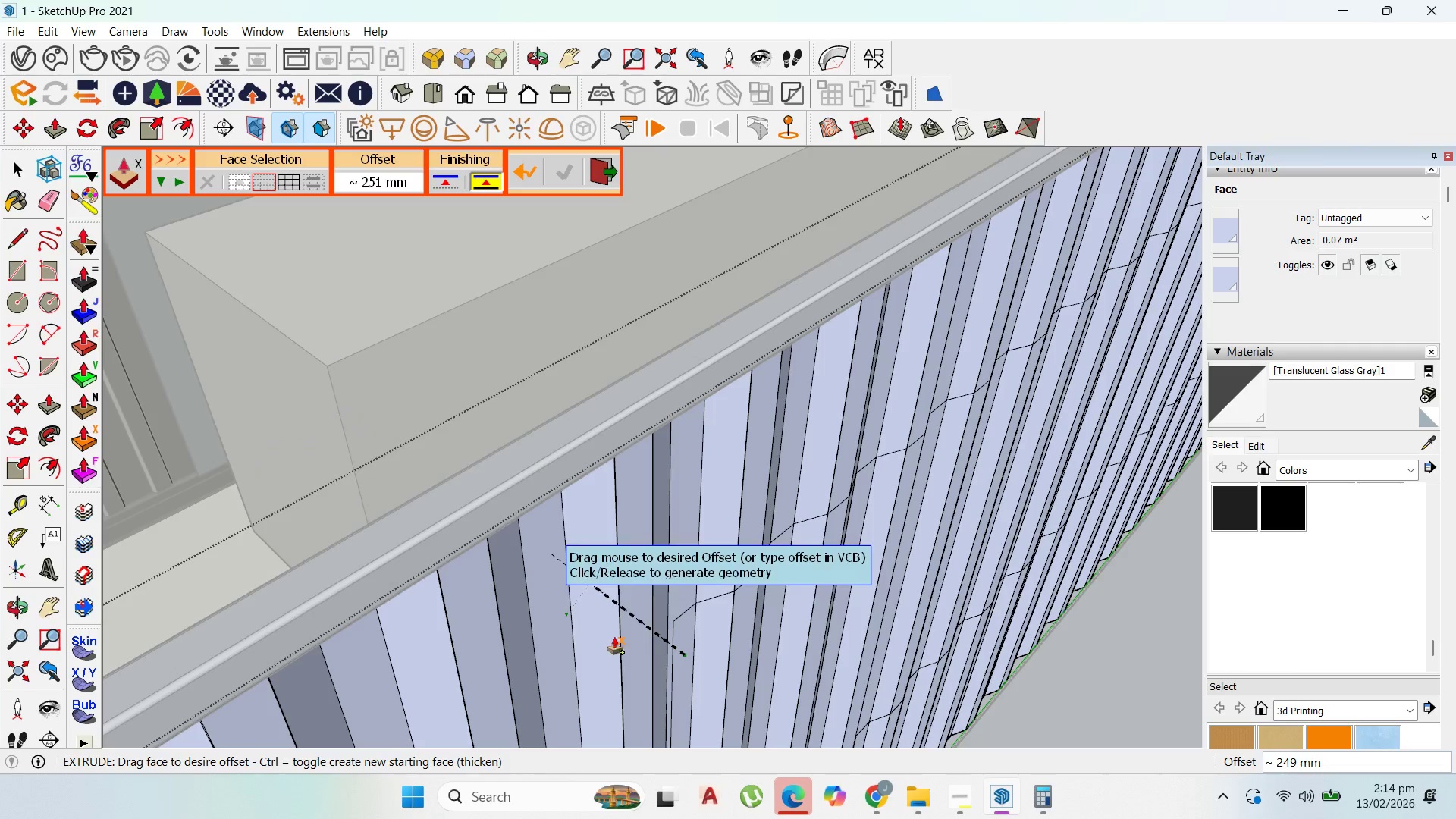 
wait(6.08)
 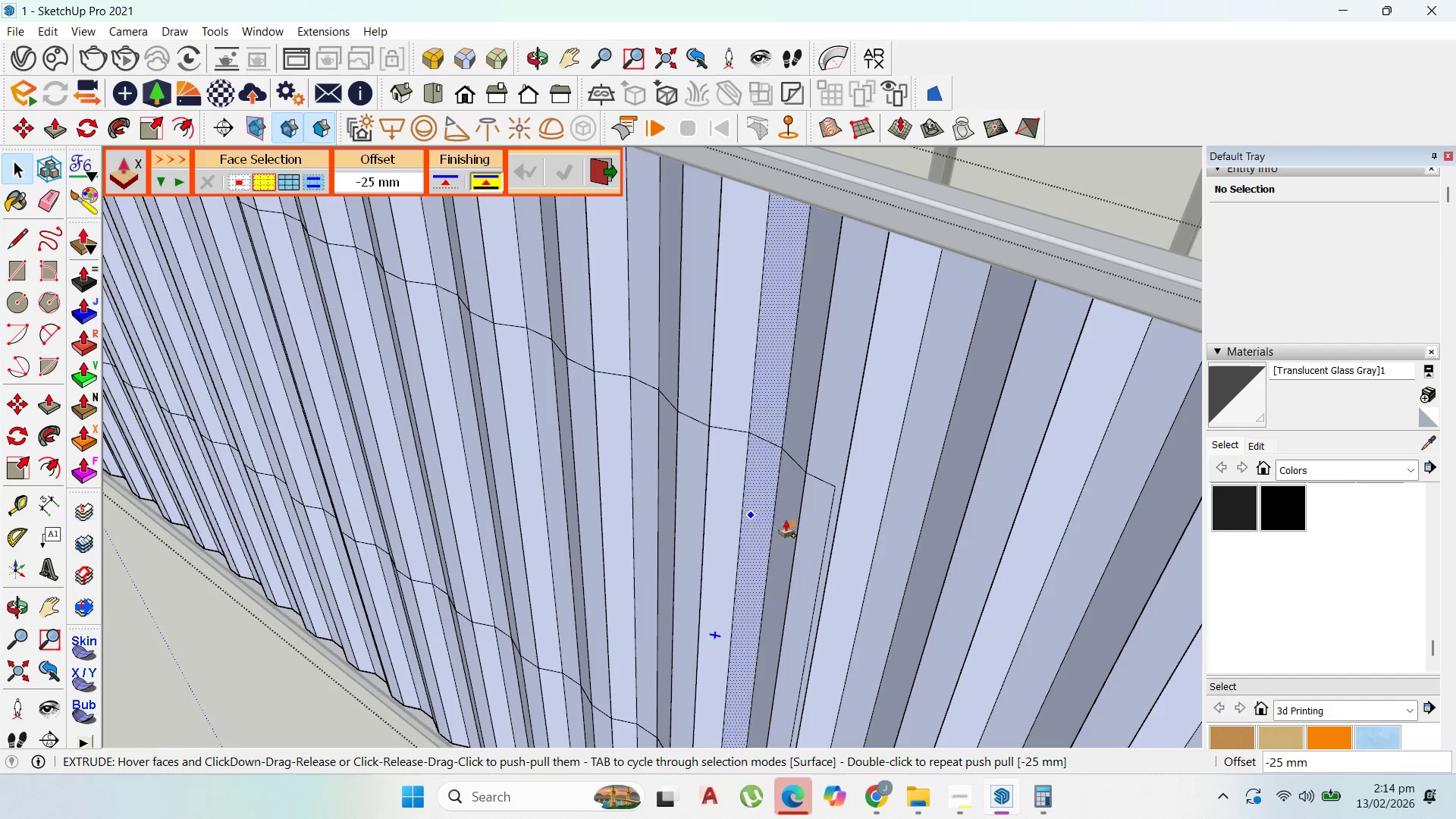 
left_click([691, 607])
 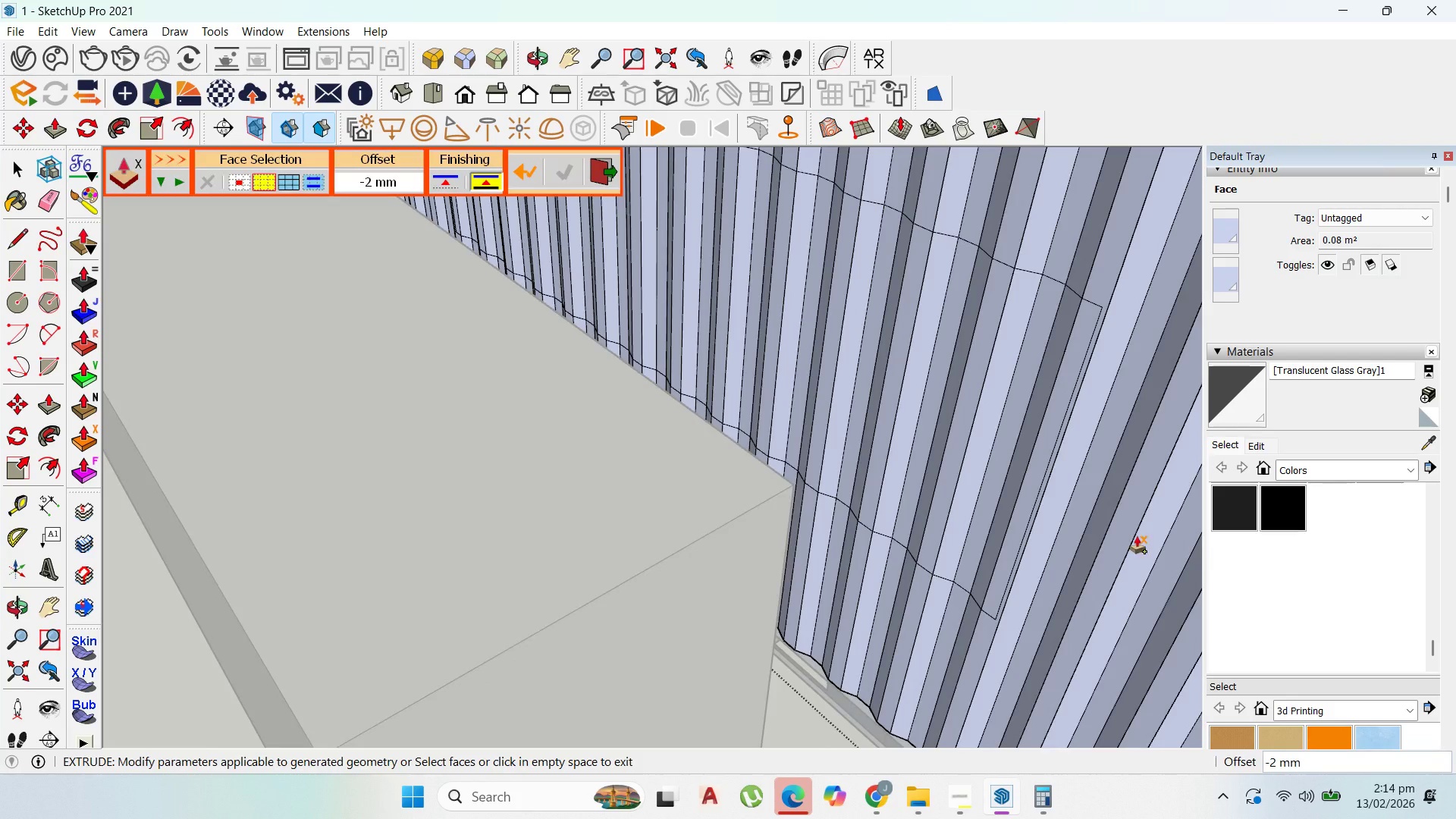 
scroll: coordinate [1056, 584], scroll_direction: up, amount: 10.0
 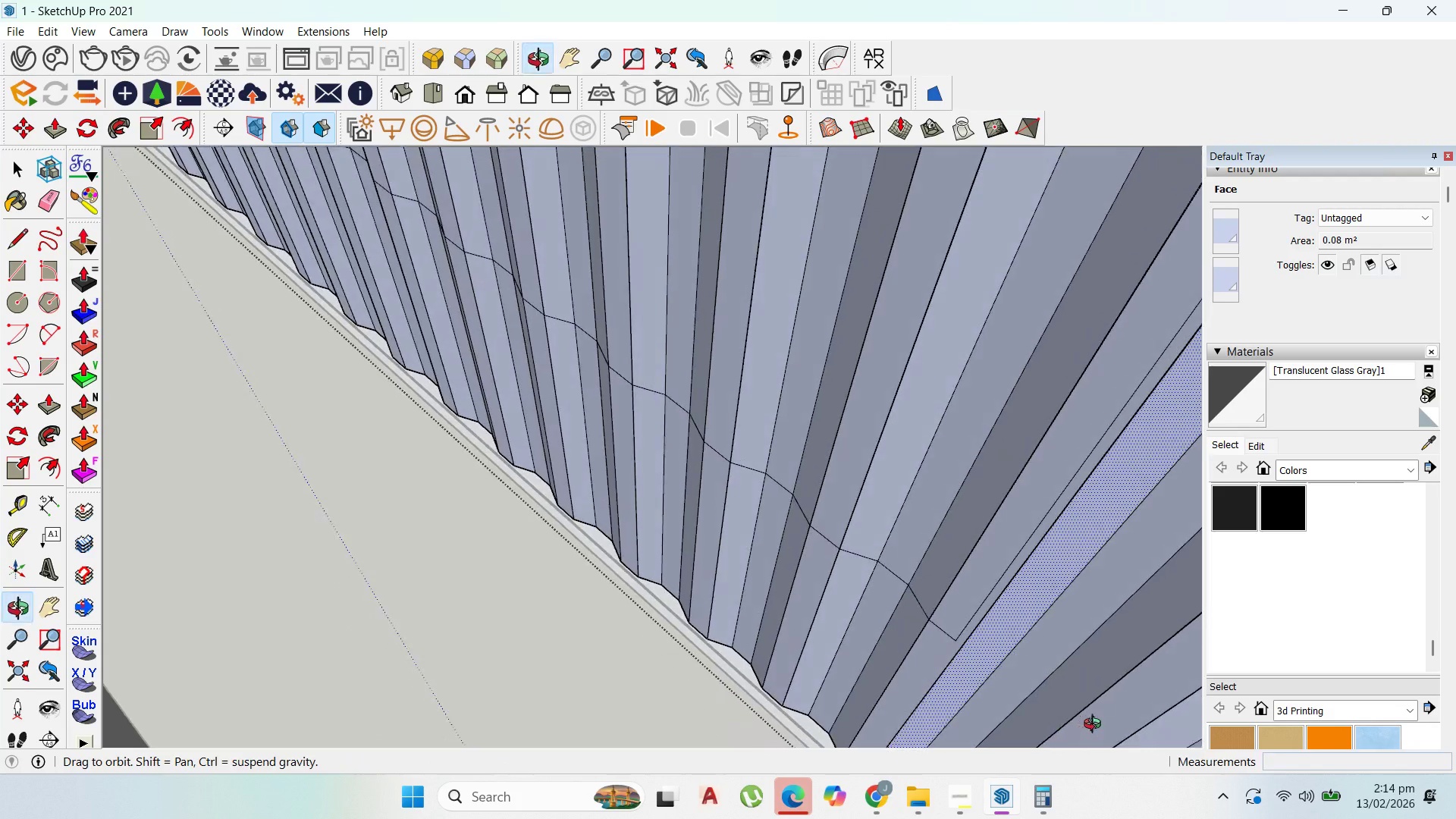 
key(Control+Z)
 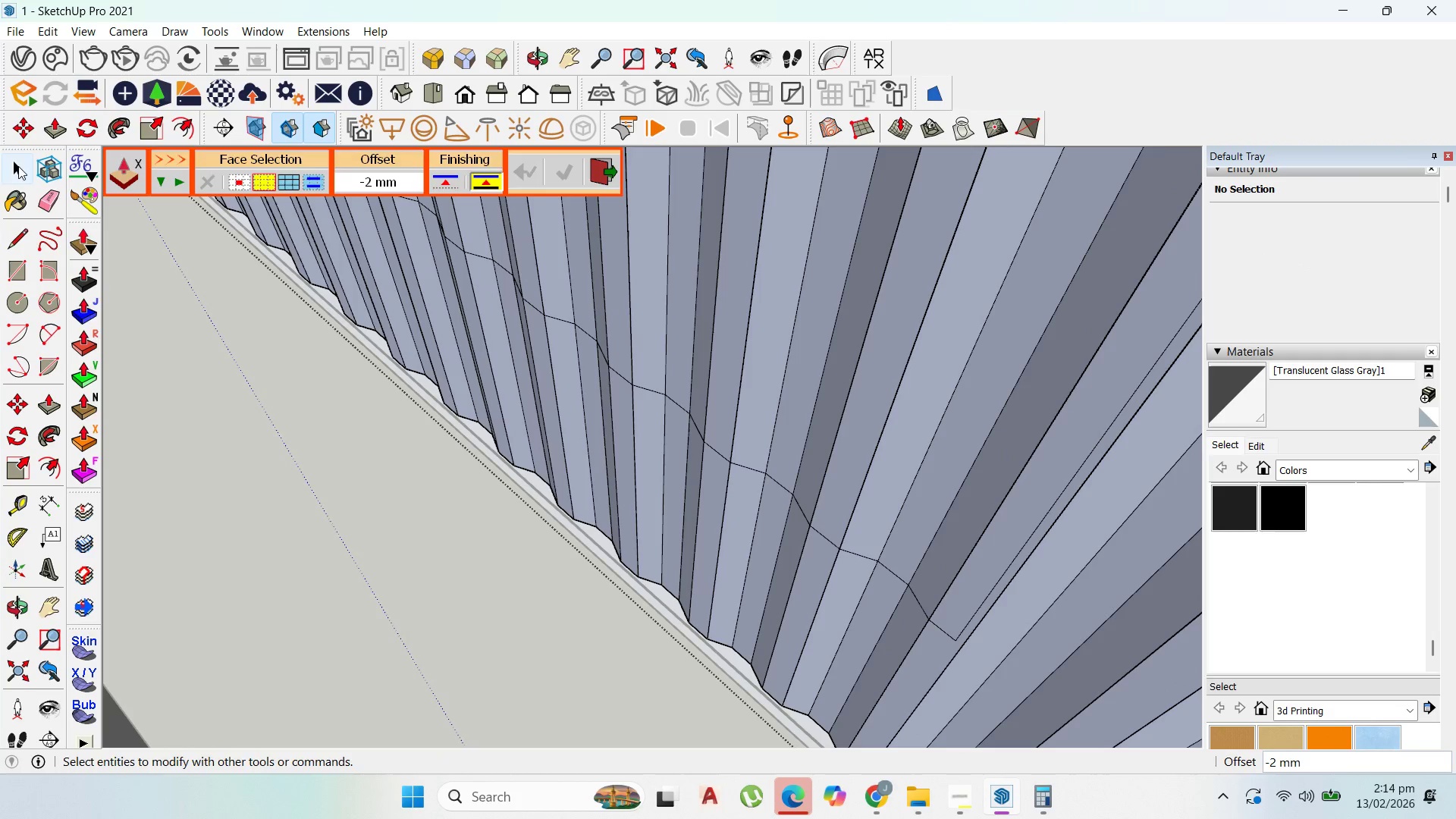 
left_click([938, 416])
 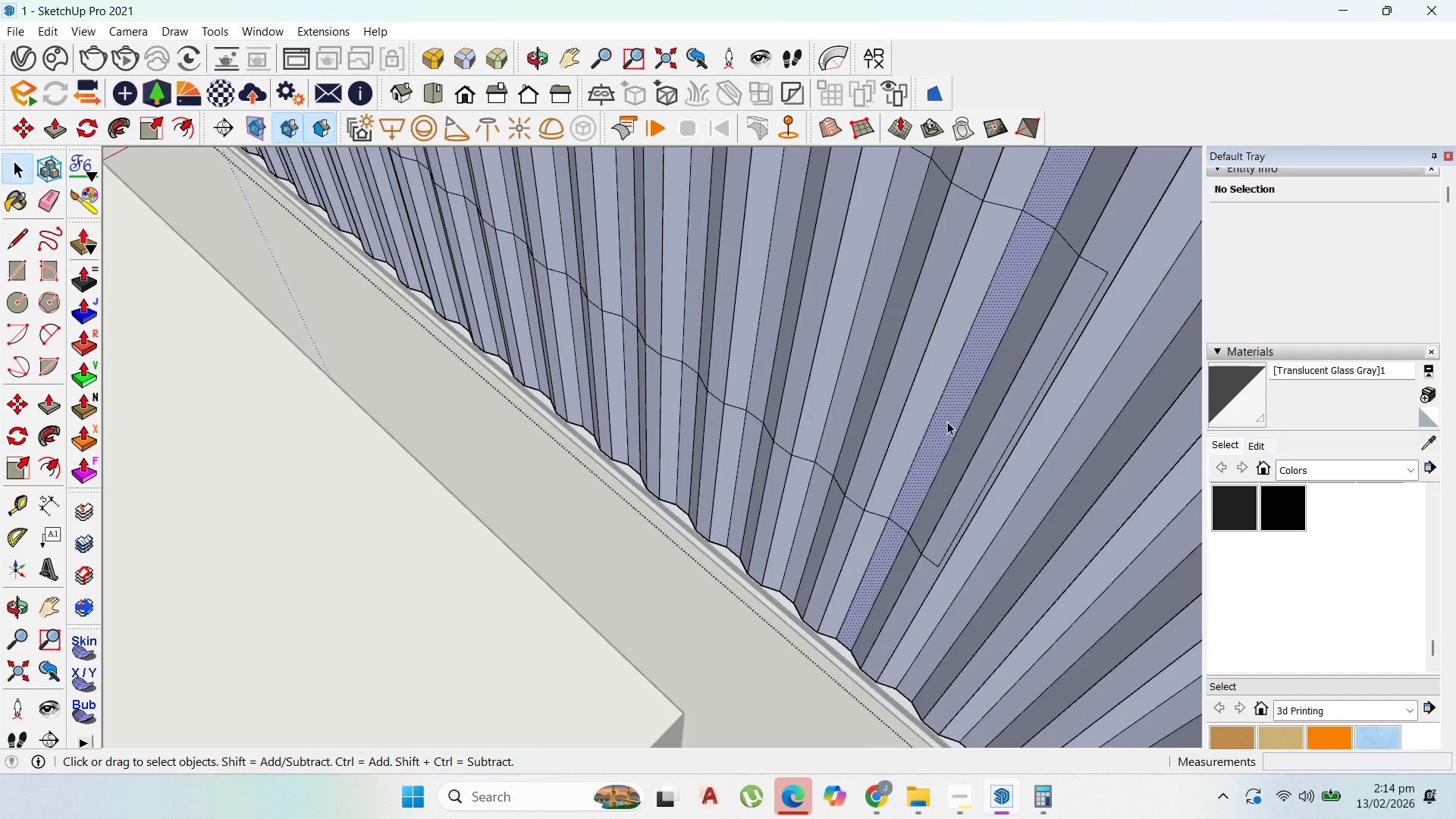 
scroll: coordinate [927, 412], scroll_direction: down, amount: 6.0
 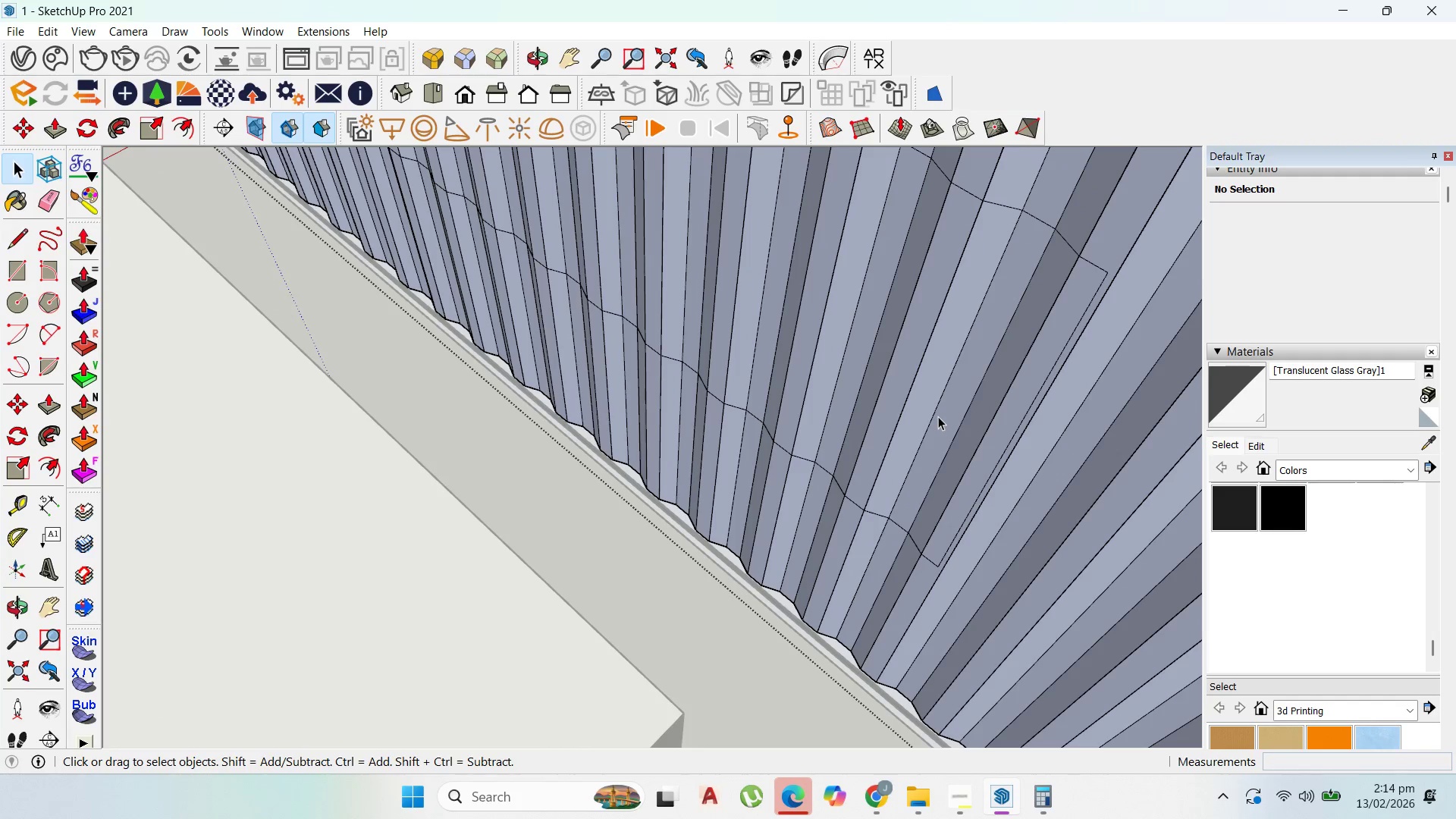 
scroll: coordinate [952, 425], scroll_direction: up, amount: 3.0
 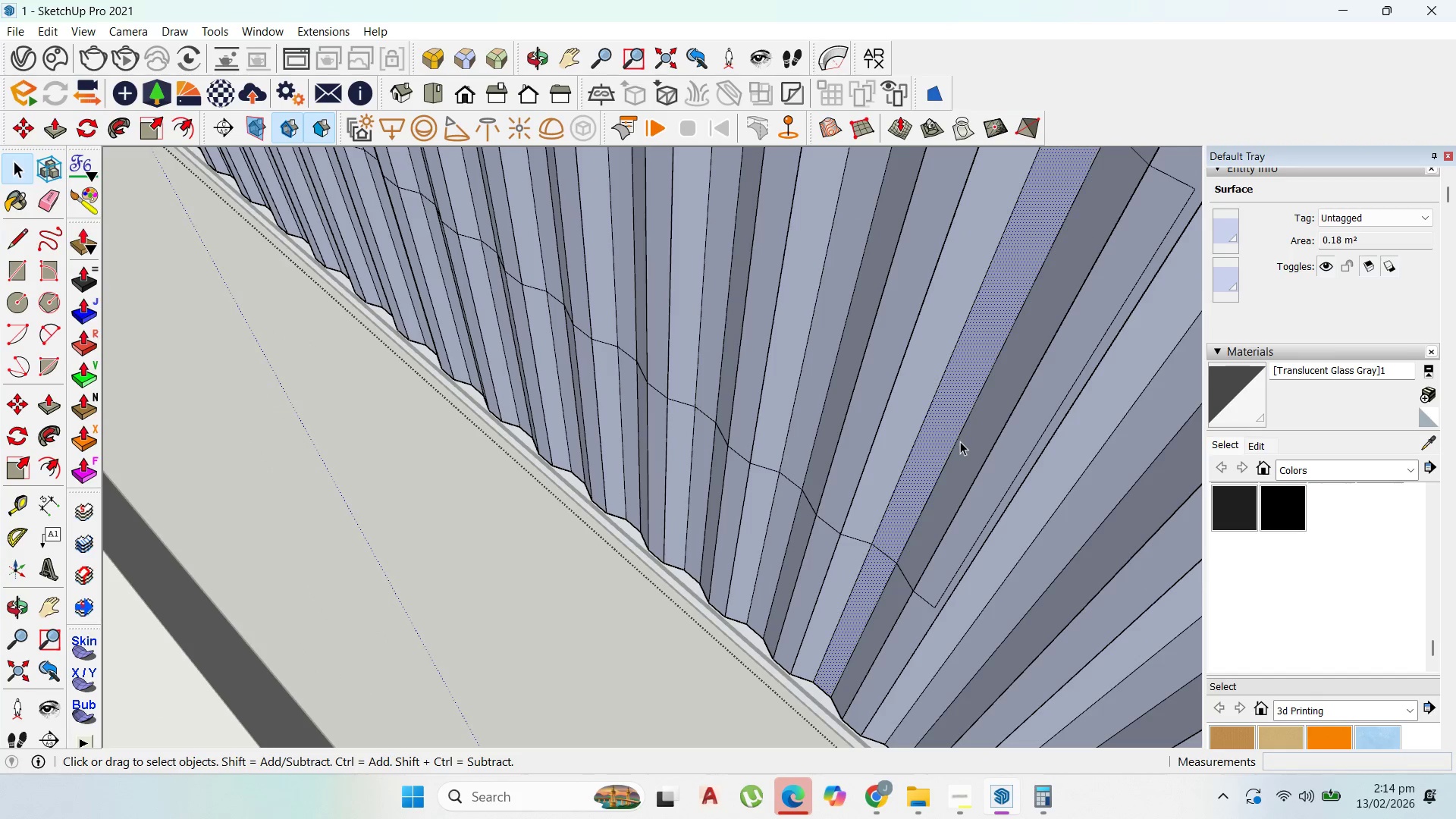 
left_click([960, 444])
 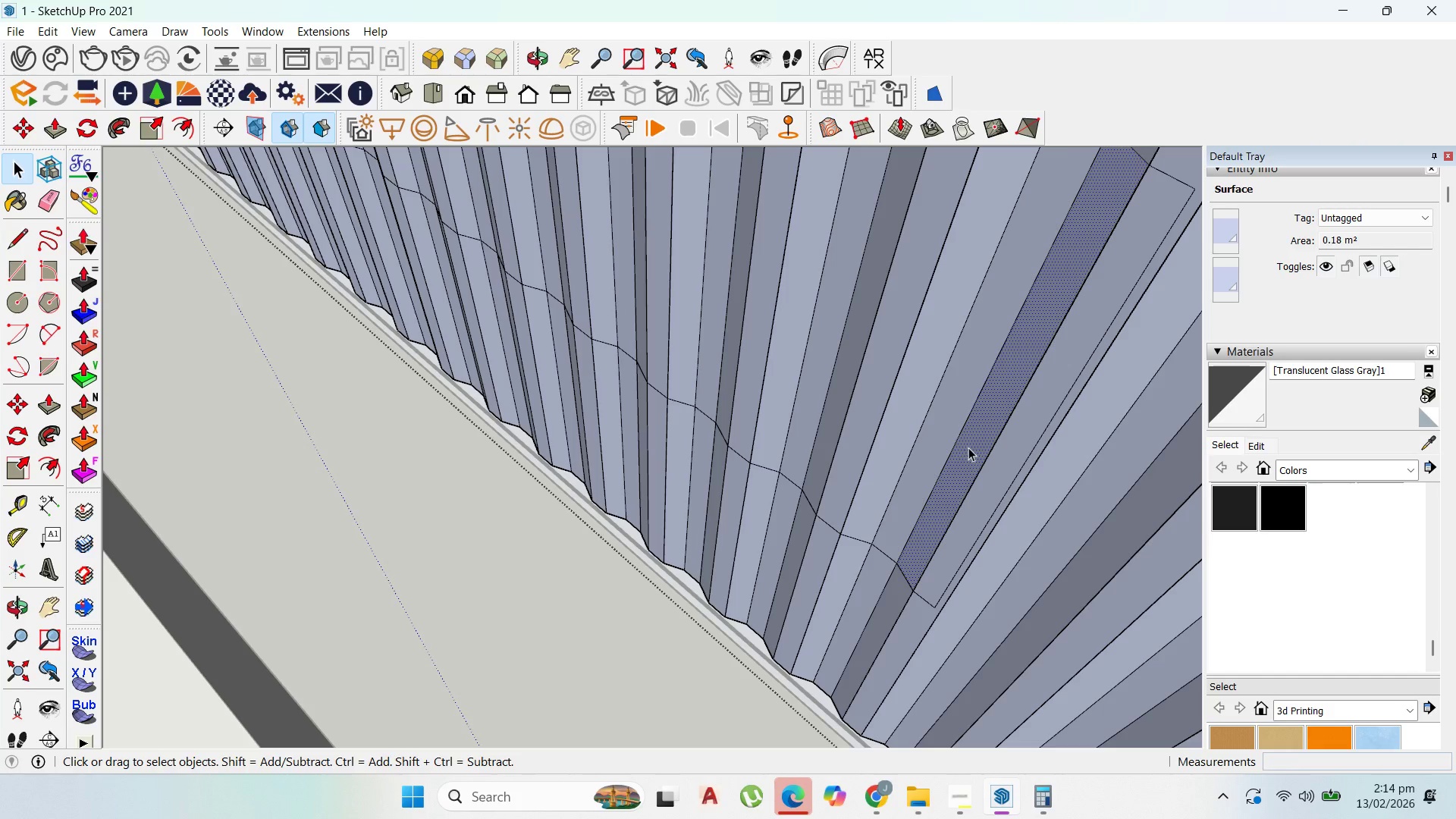 
hold_key(key=ShiftLeft, duration=1.05)
left_click([994, 464])
 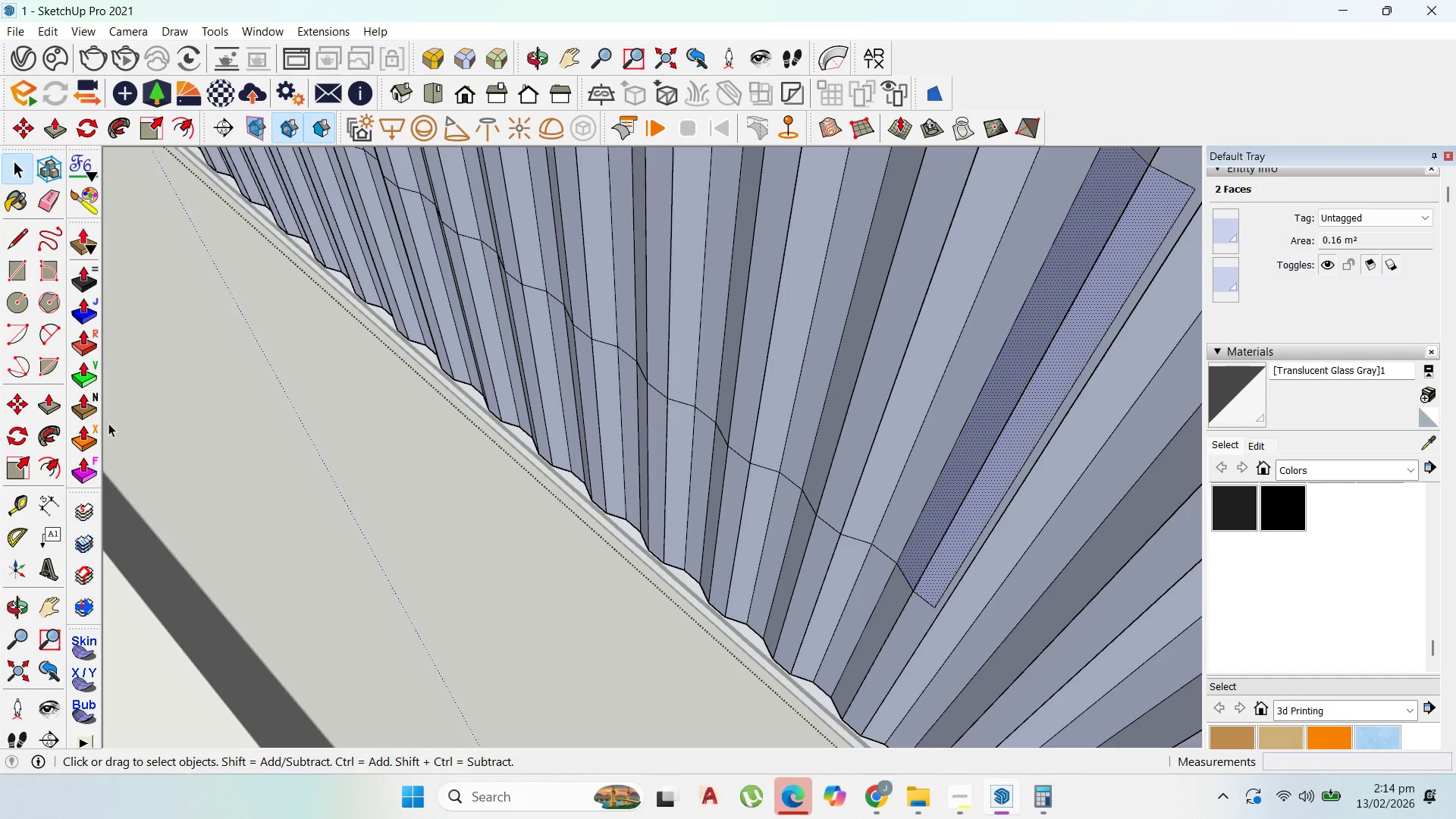 
left_click([85, 411])
 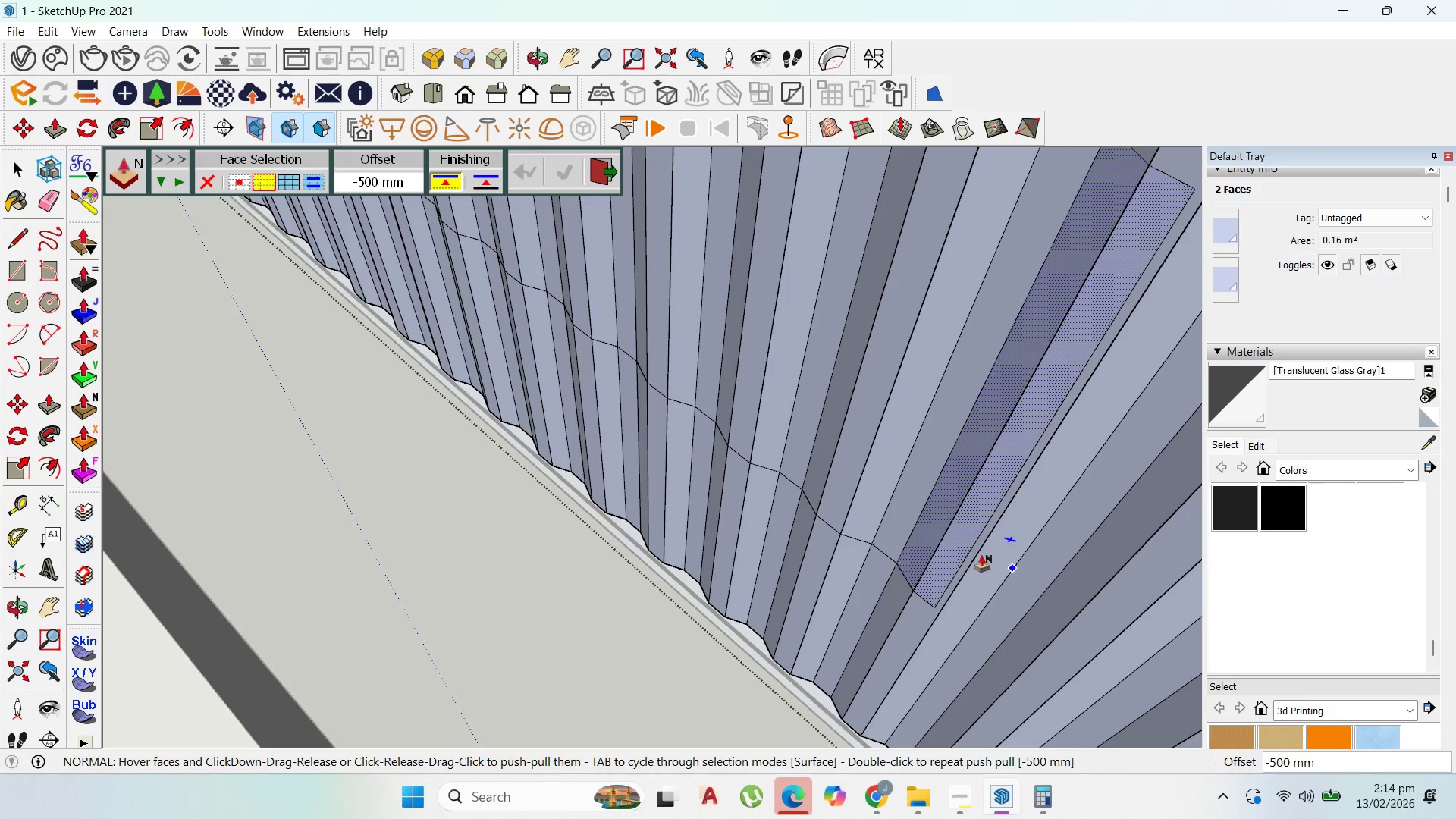 
left_click([955, 542])
 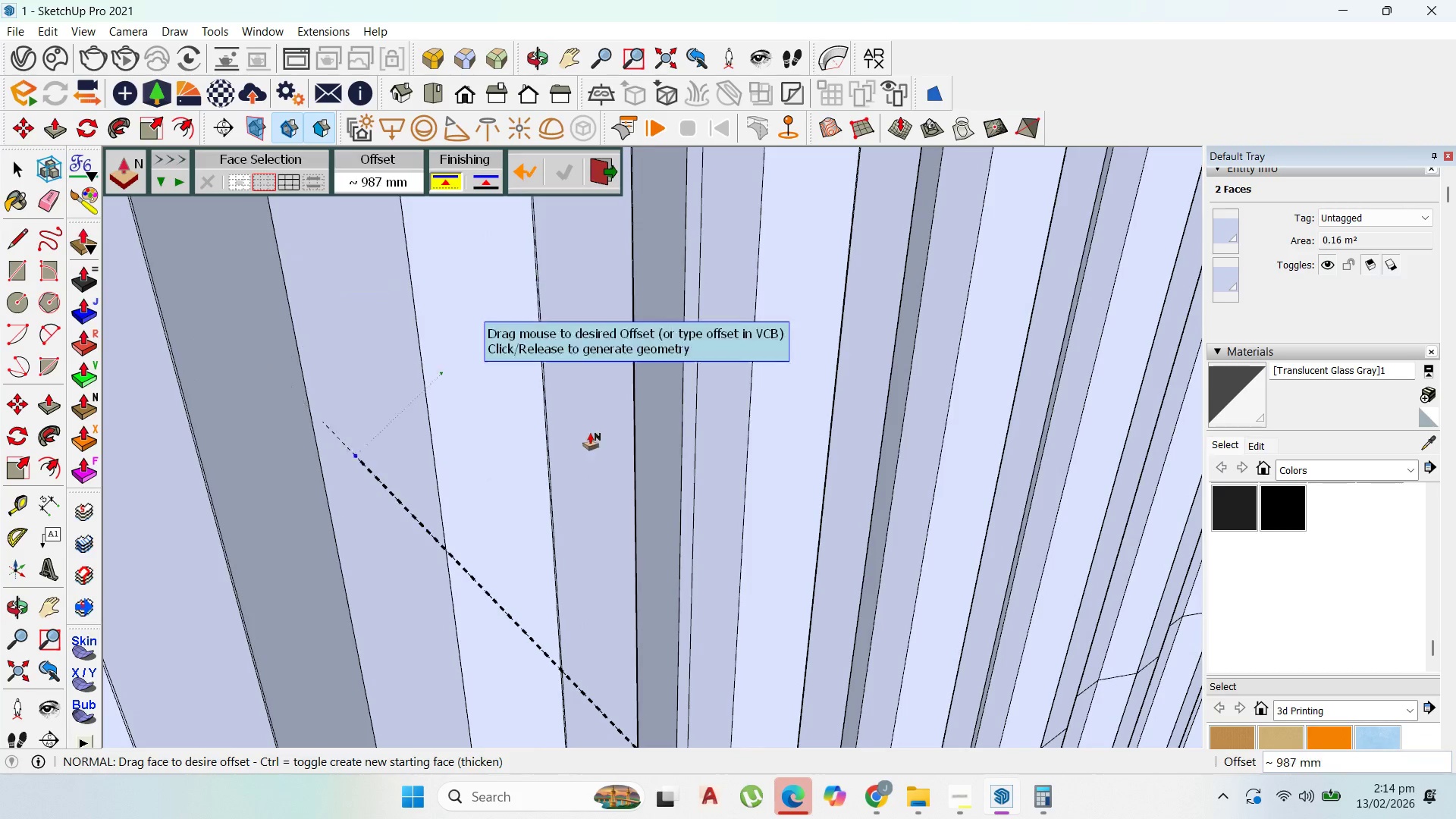 
scroll: coordinate [953, 542], scroll_direction: up, amount: 6.0
 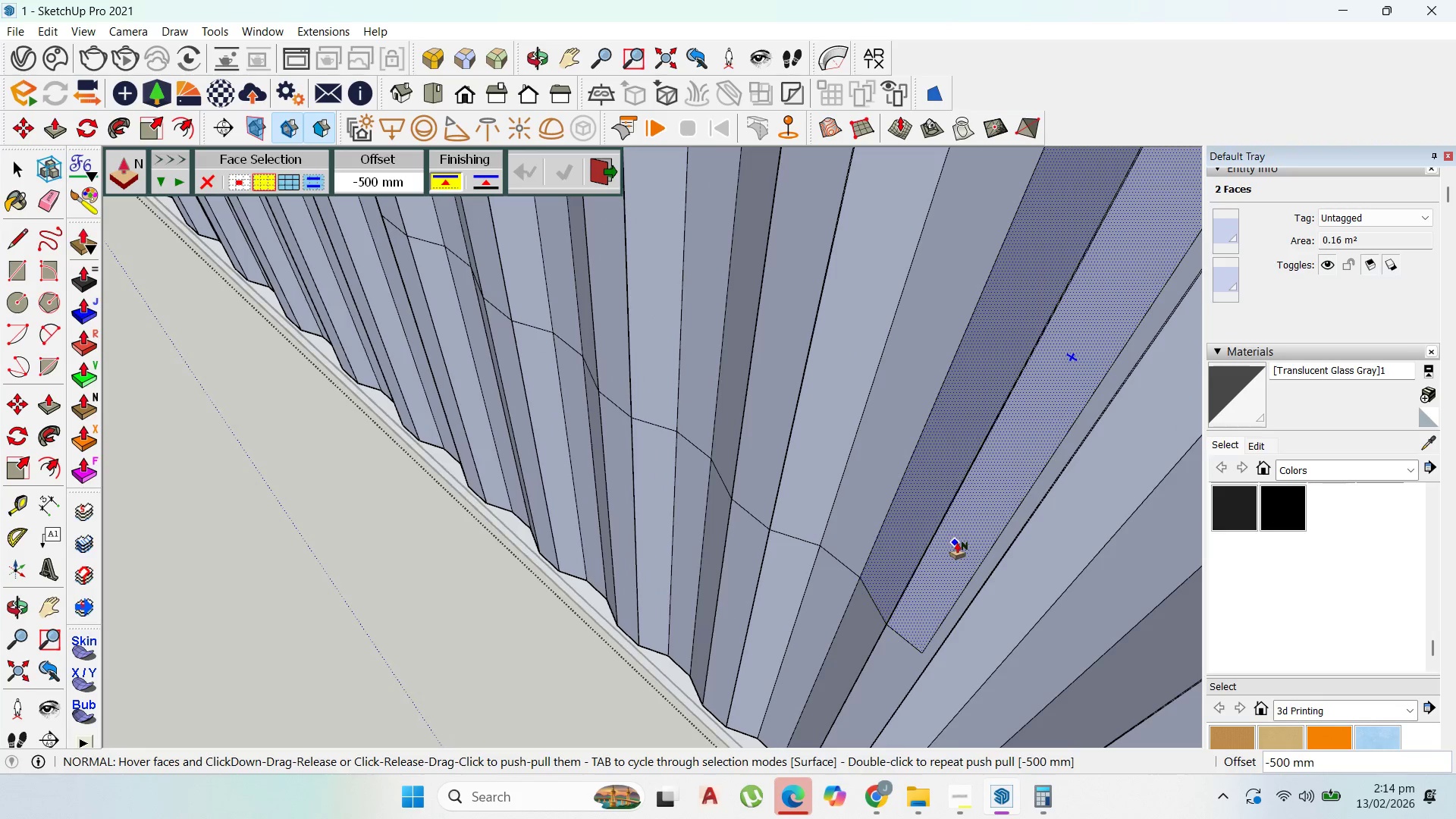 
scroll: coordinate [599, 366], scroll_direction: down, amount: 9.0
 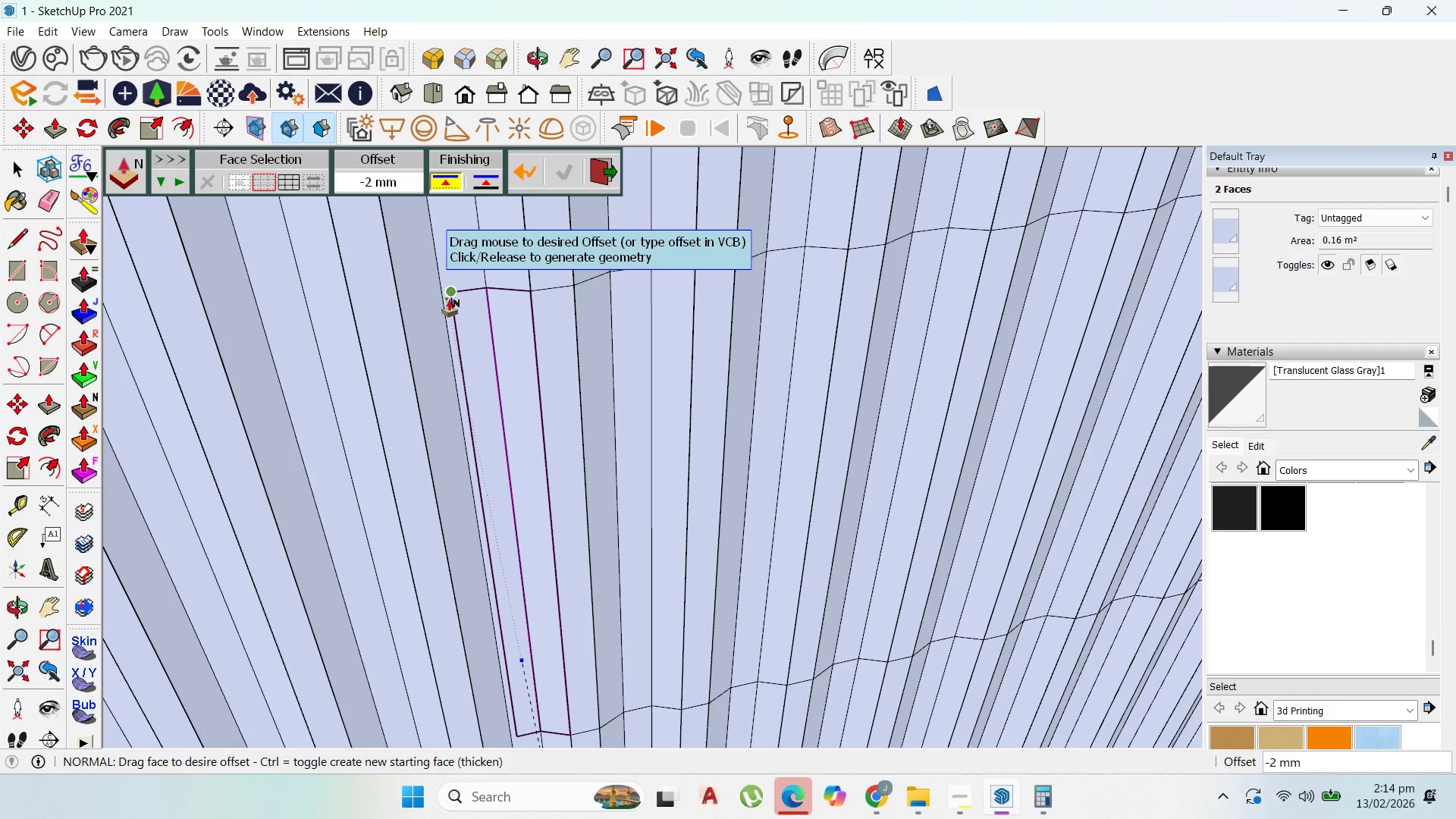 
left_click([450, 300])
 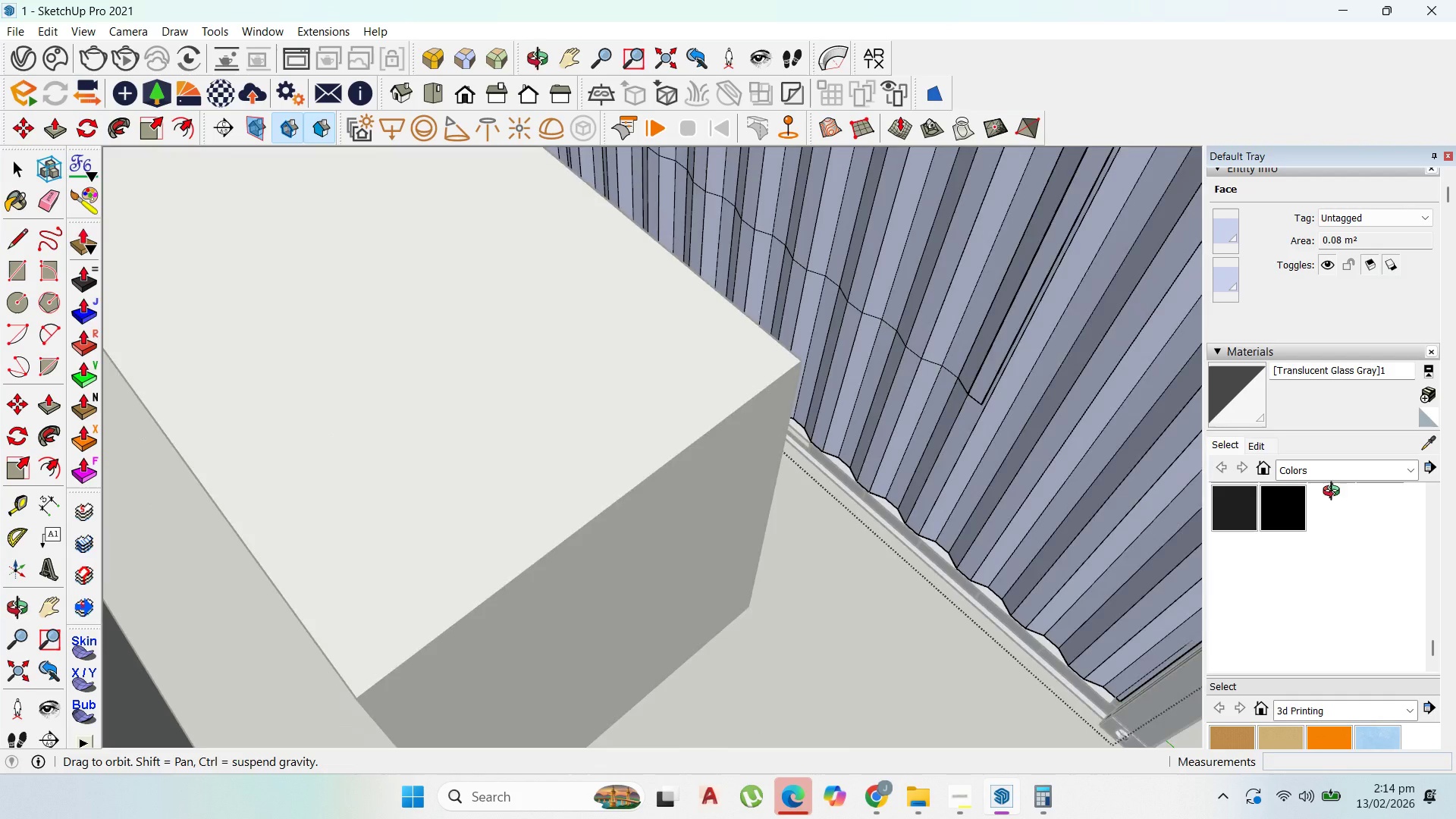 
scroll: coordinate [920, 371], scroll_direction: up, amount: 34.0
 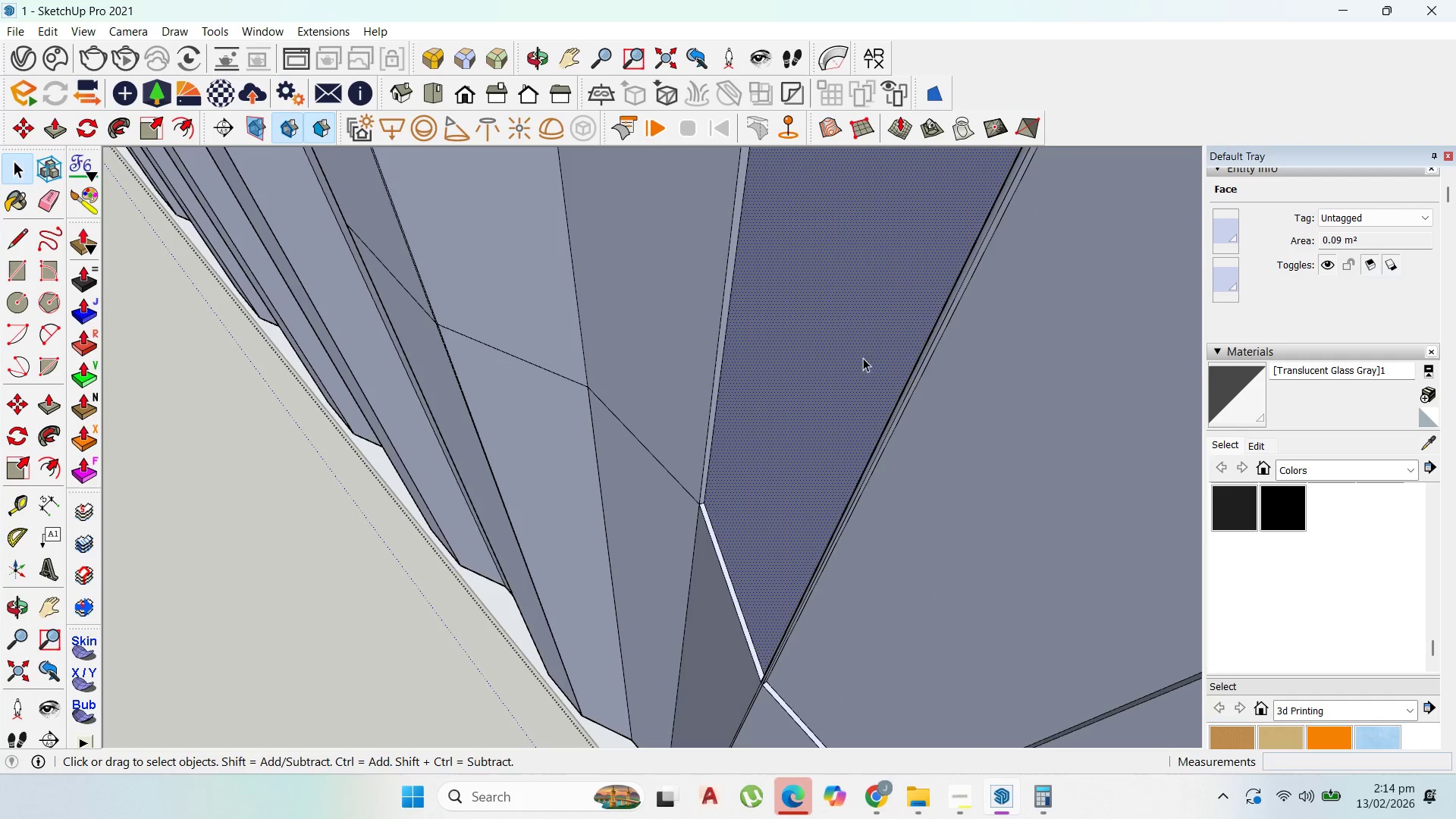 
key(Delete)
 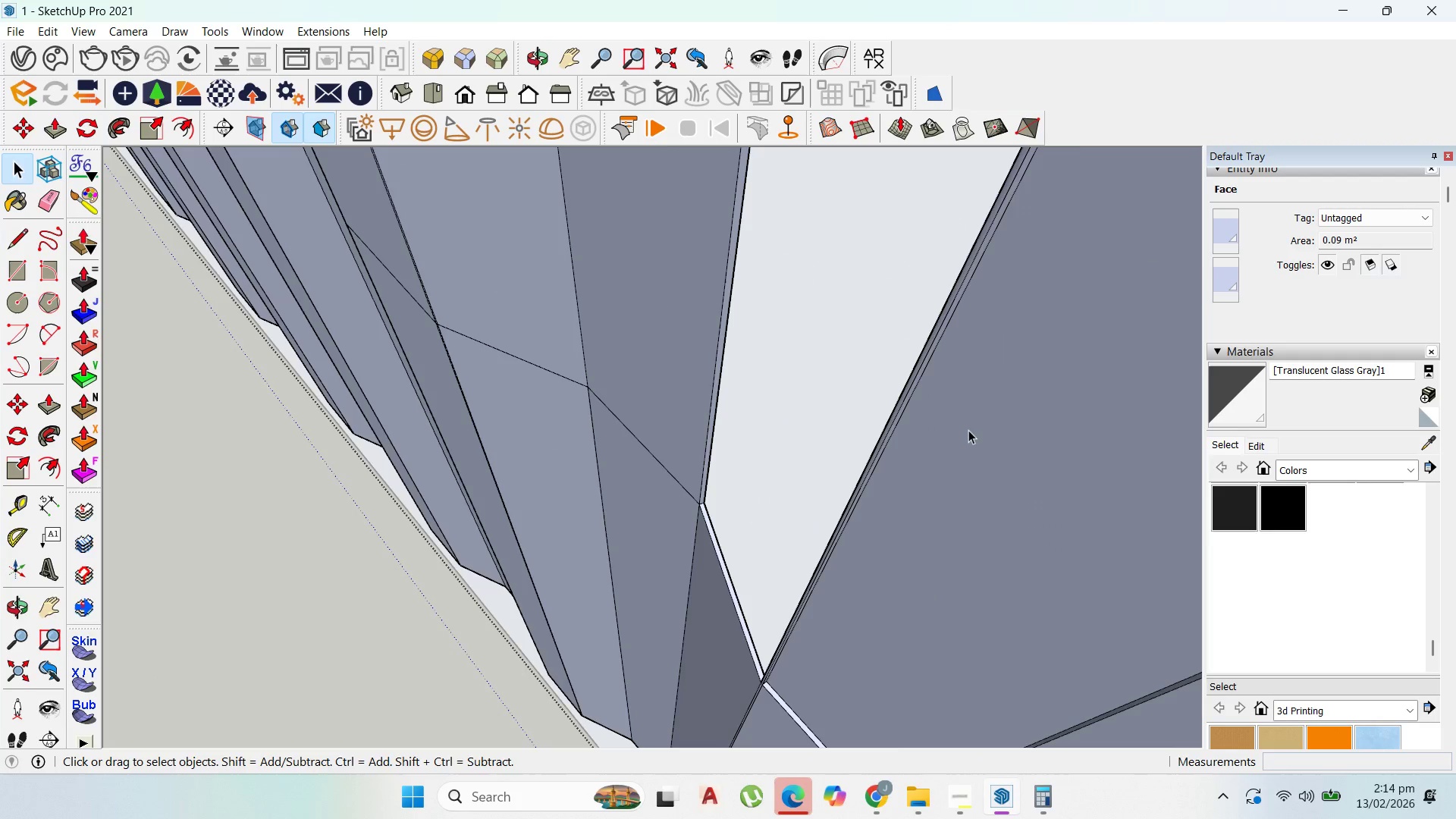 
left_click([968, 430])
 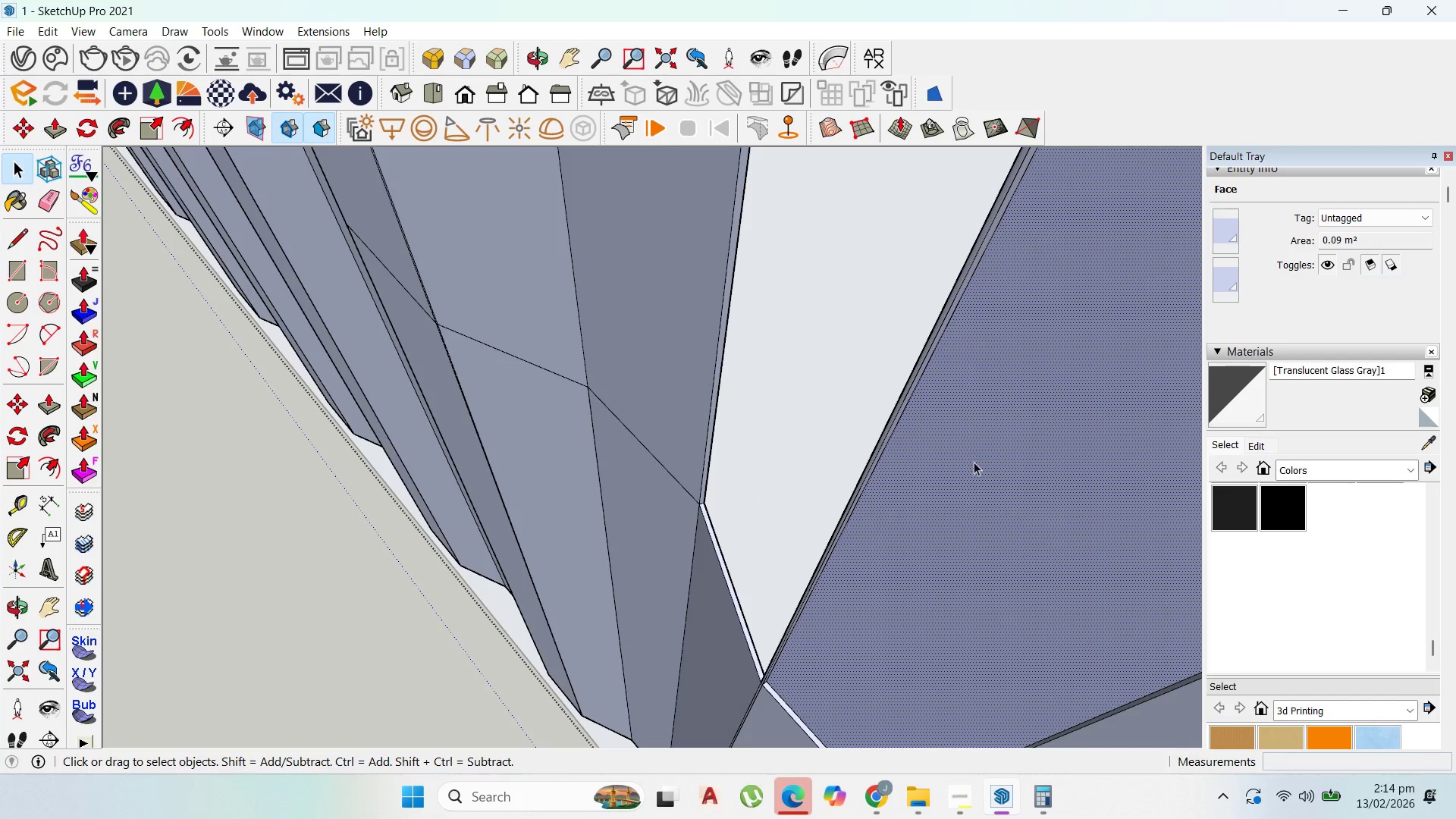 
key(Delete)
 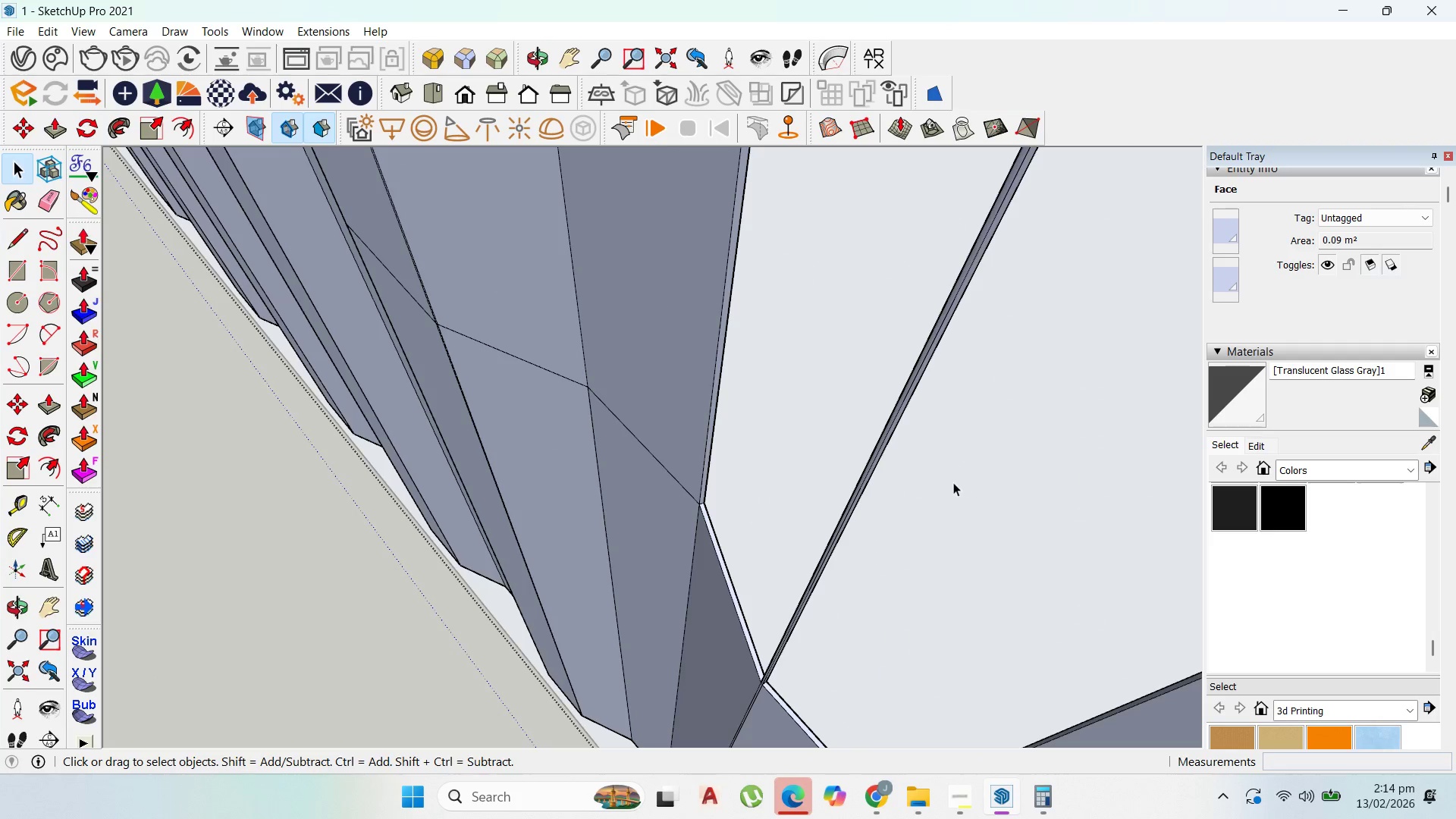 
left_click_drag(start_coordinate=[955, 482], to_coordinate=[863, 404])
 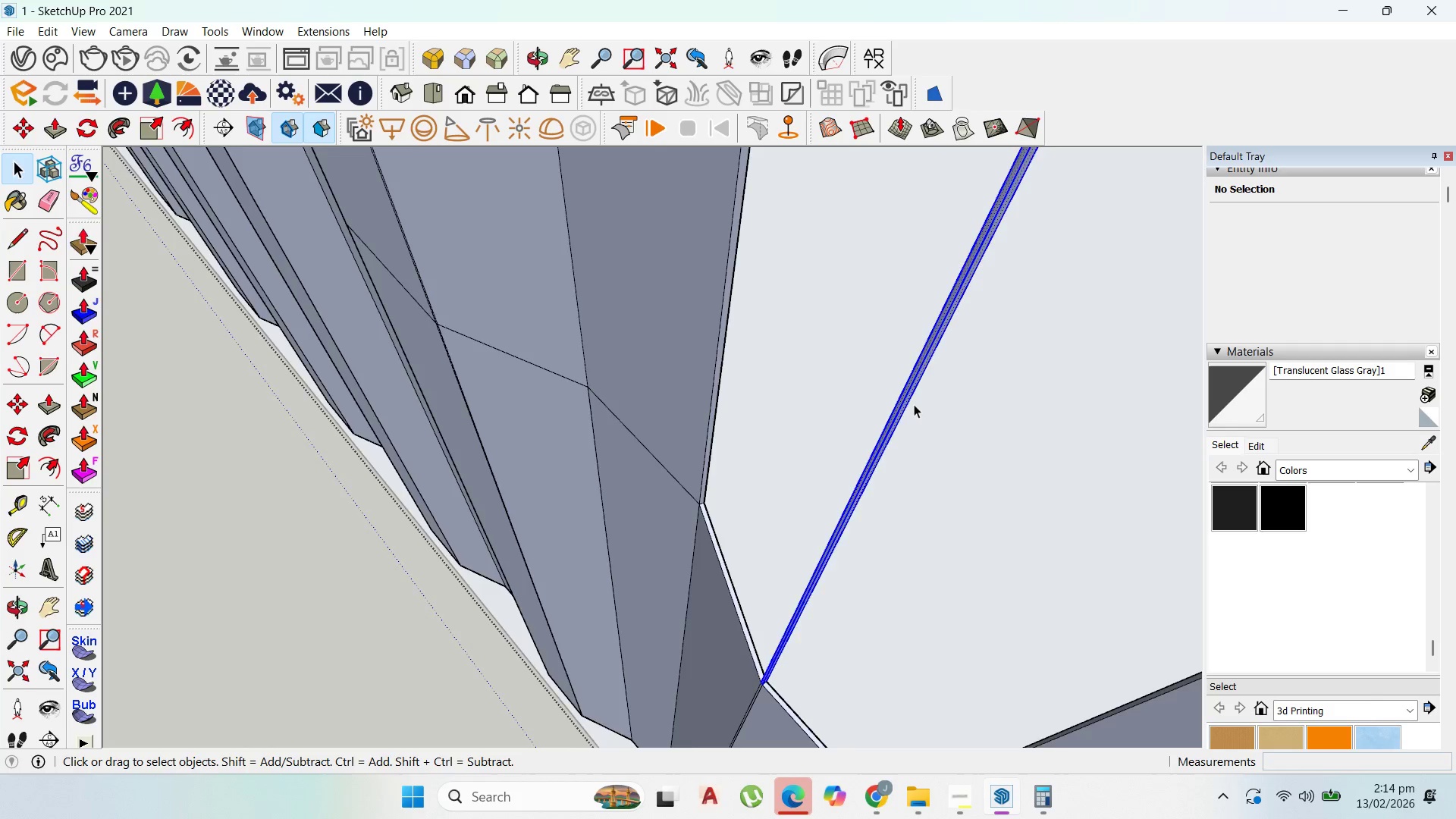 
key(Delete)
 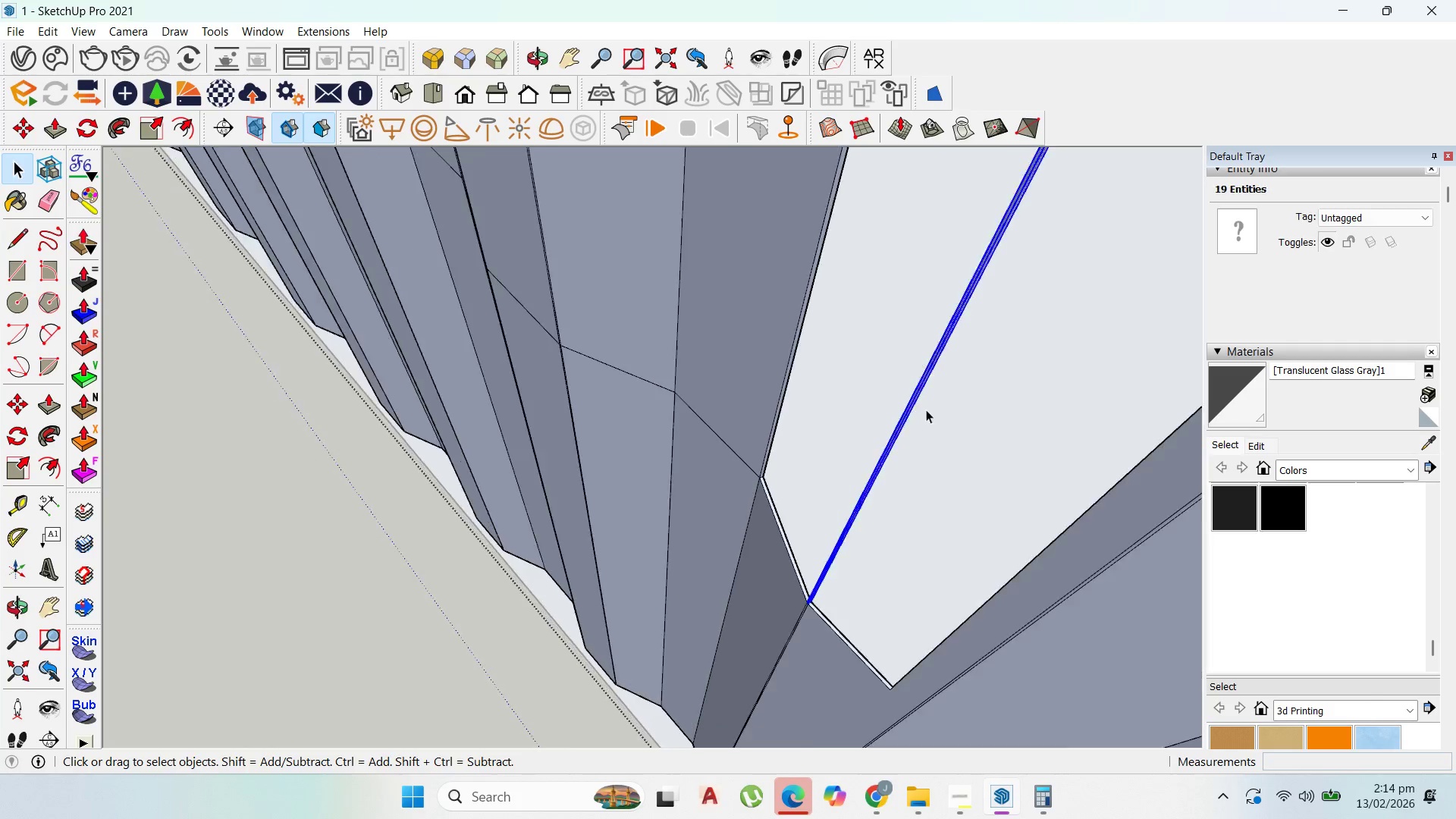 
scroll: coordinate [898, 487], scroll_direction: down, amount: 12.0
 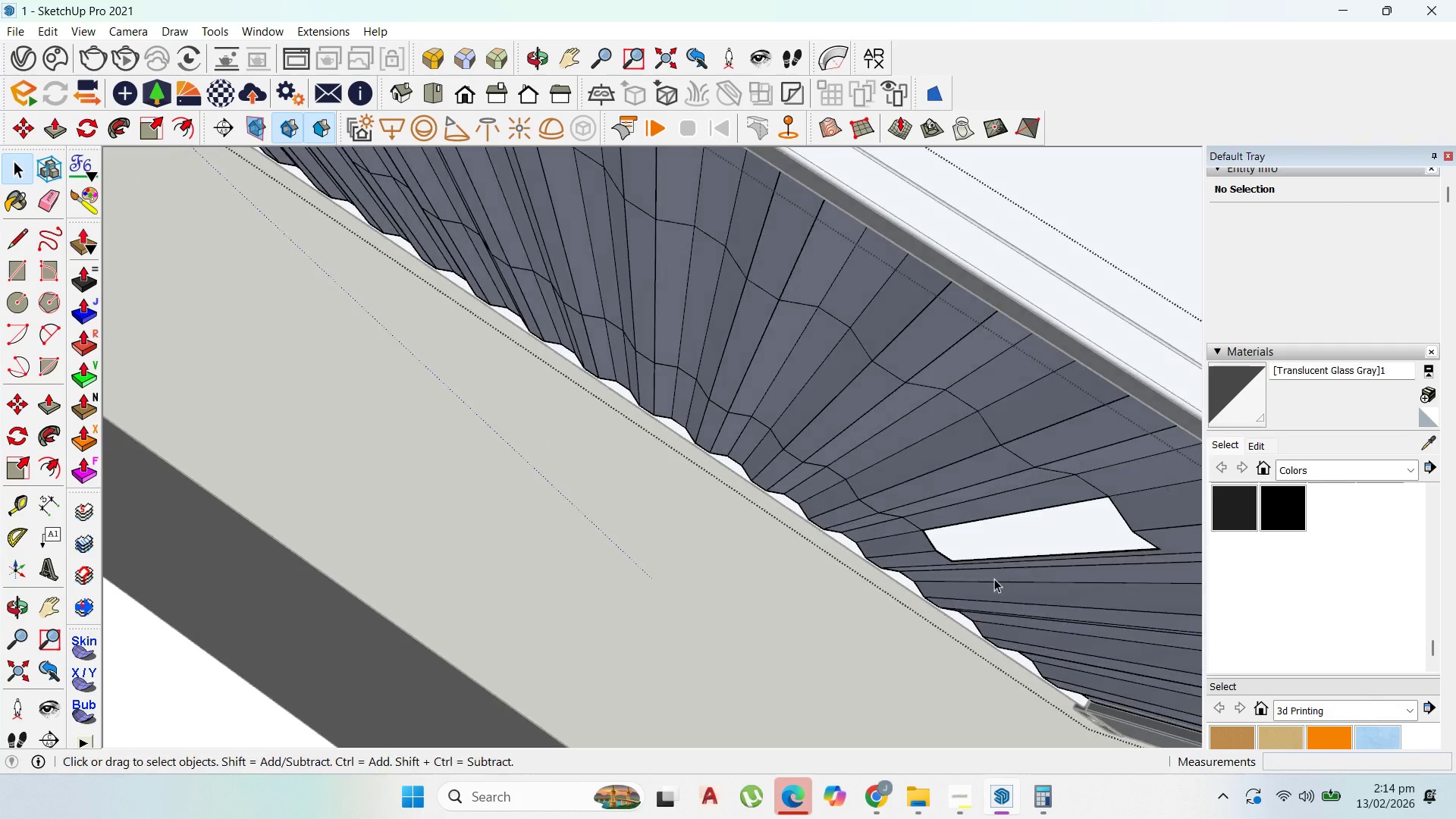 
scroll: coordinate [952, 561], scroll_direction: up, amount: 10.0
 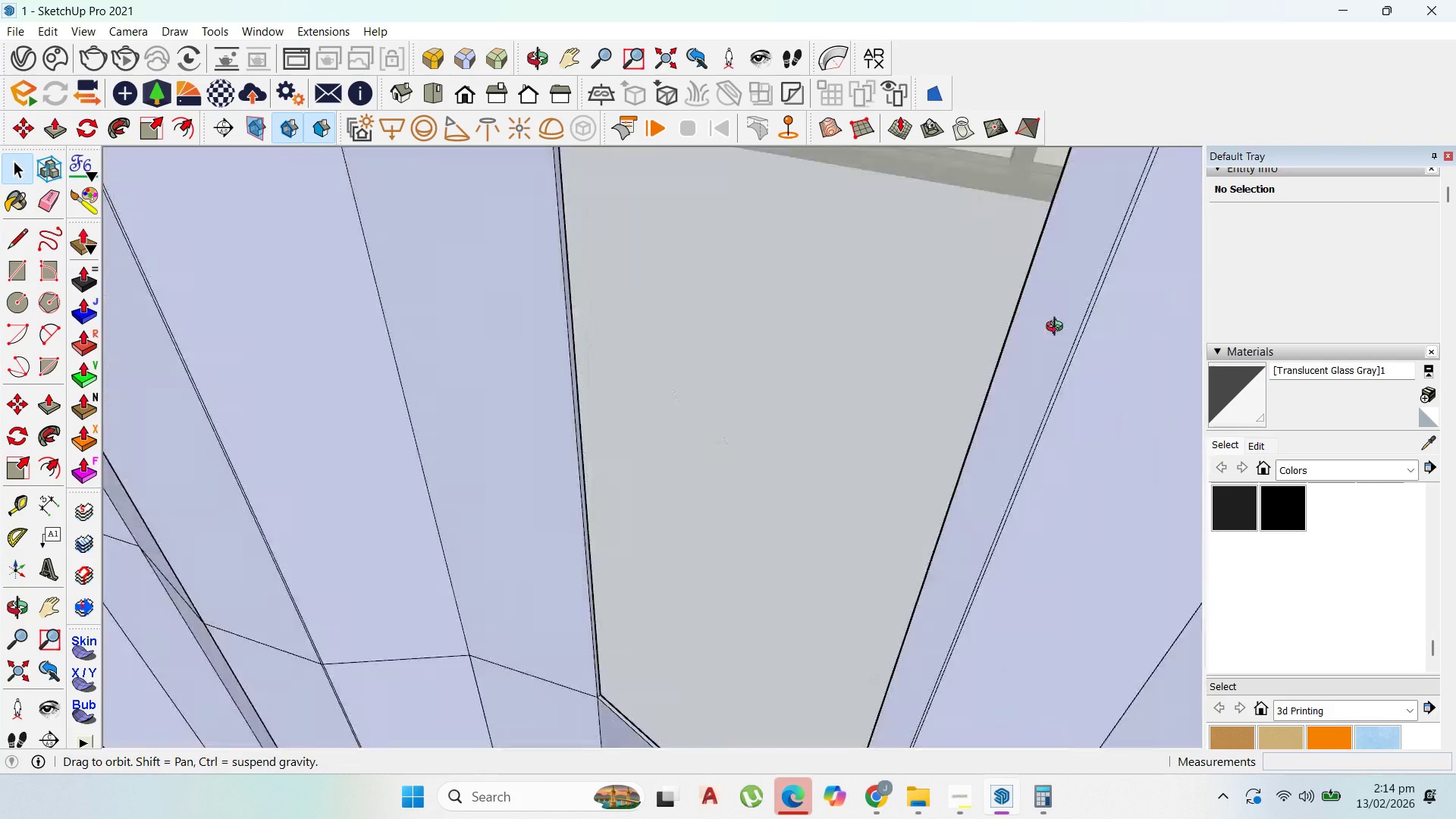 
scroll: coordinate [1061, 432], scroll_direction: down, amount: 5.0
 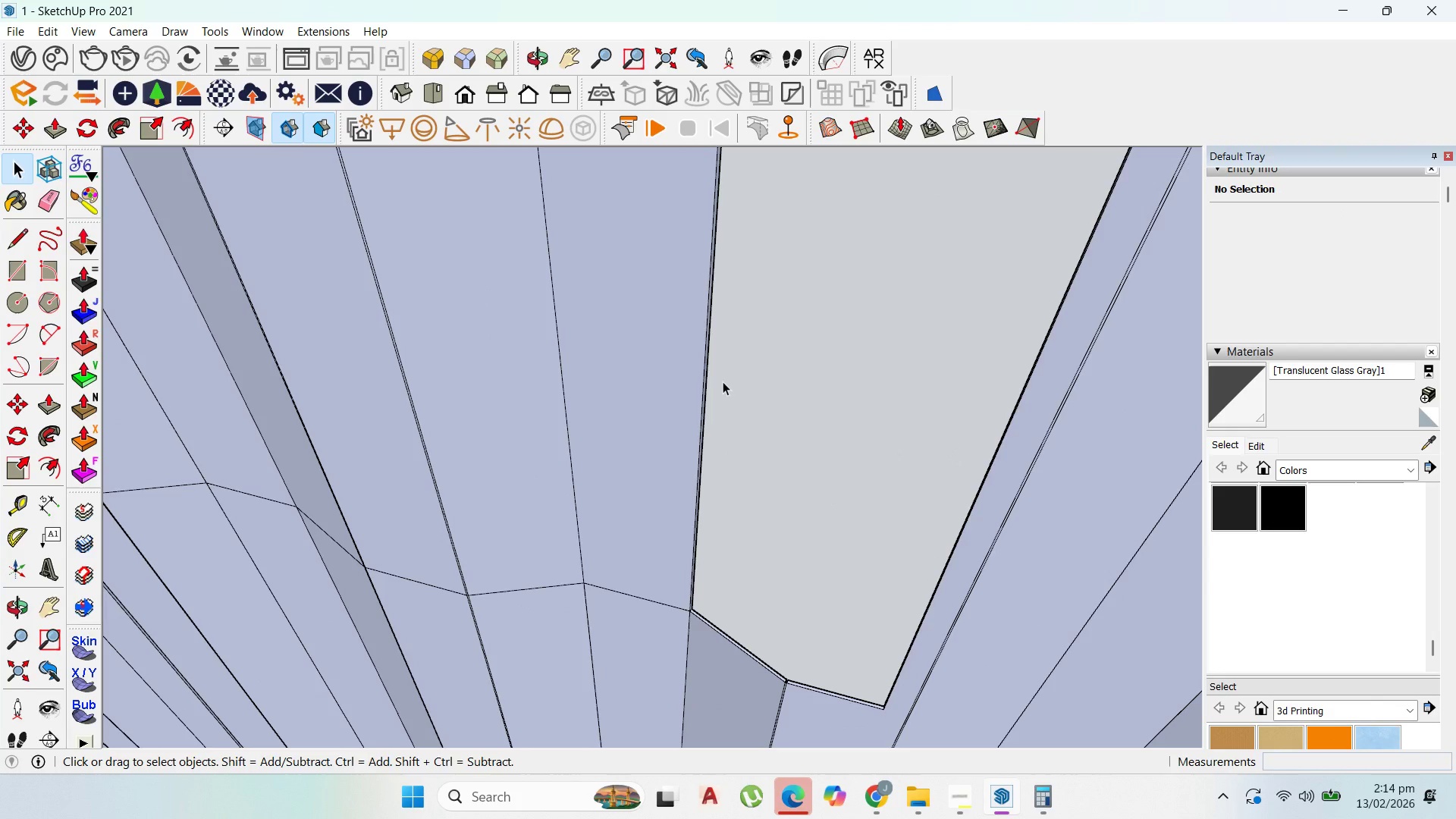 
left_click_drag(start_coordinate=[752, 390], to_coordinate=[607, 312])
 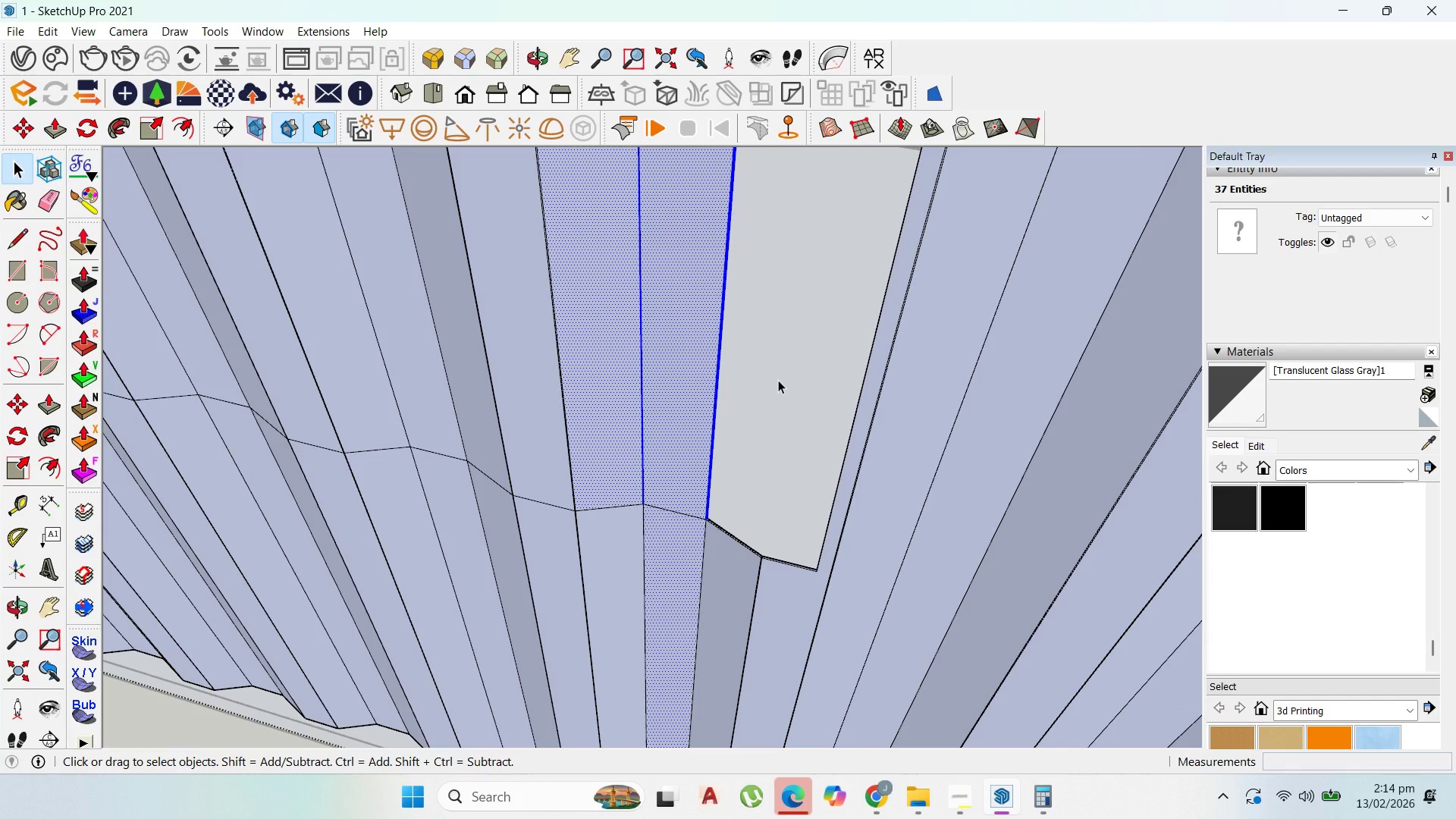 
scroll: coordinate [733, 392], scroll_direction: down, amount: 2.0
 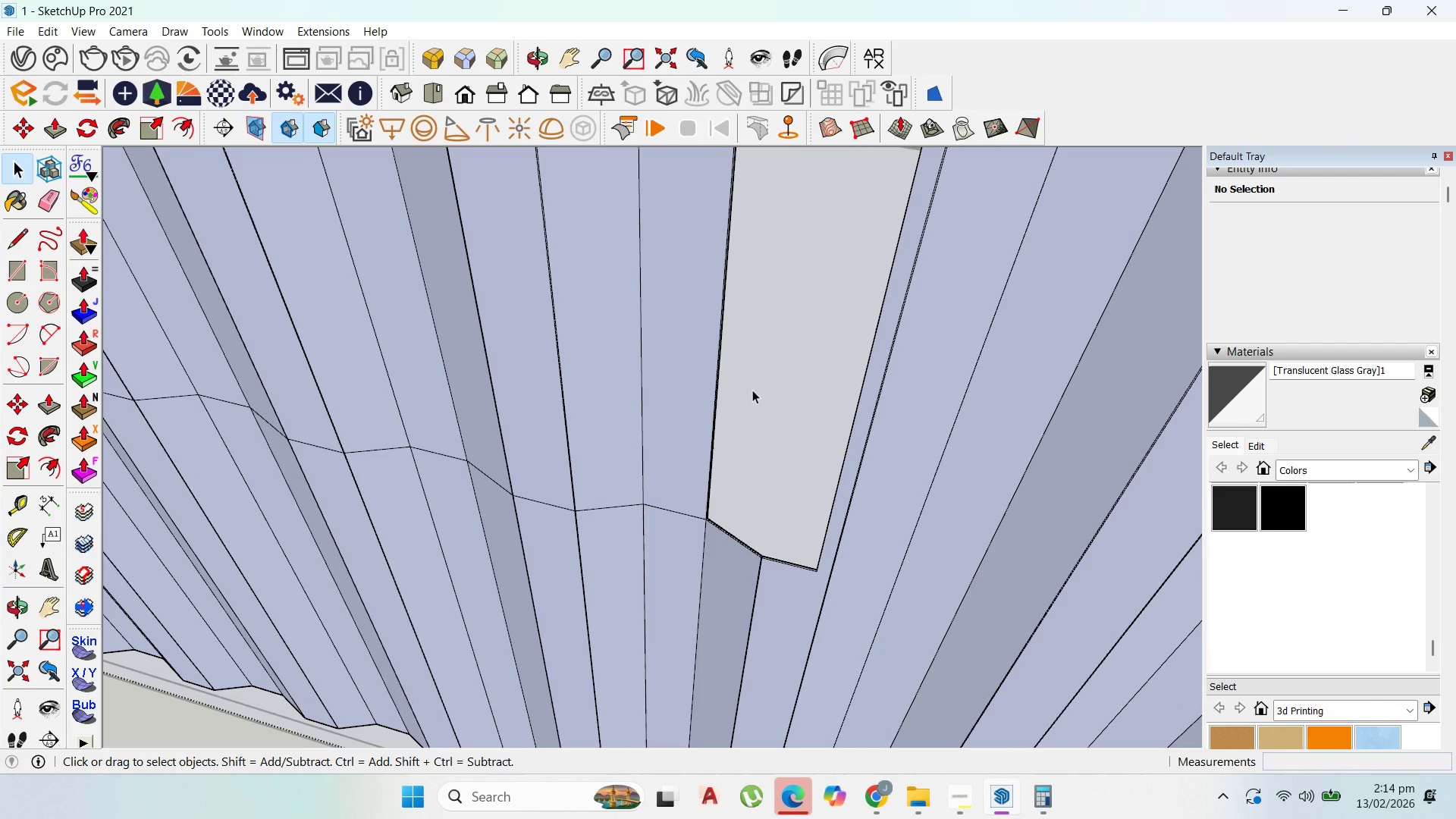 
key(Delete)
 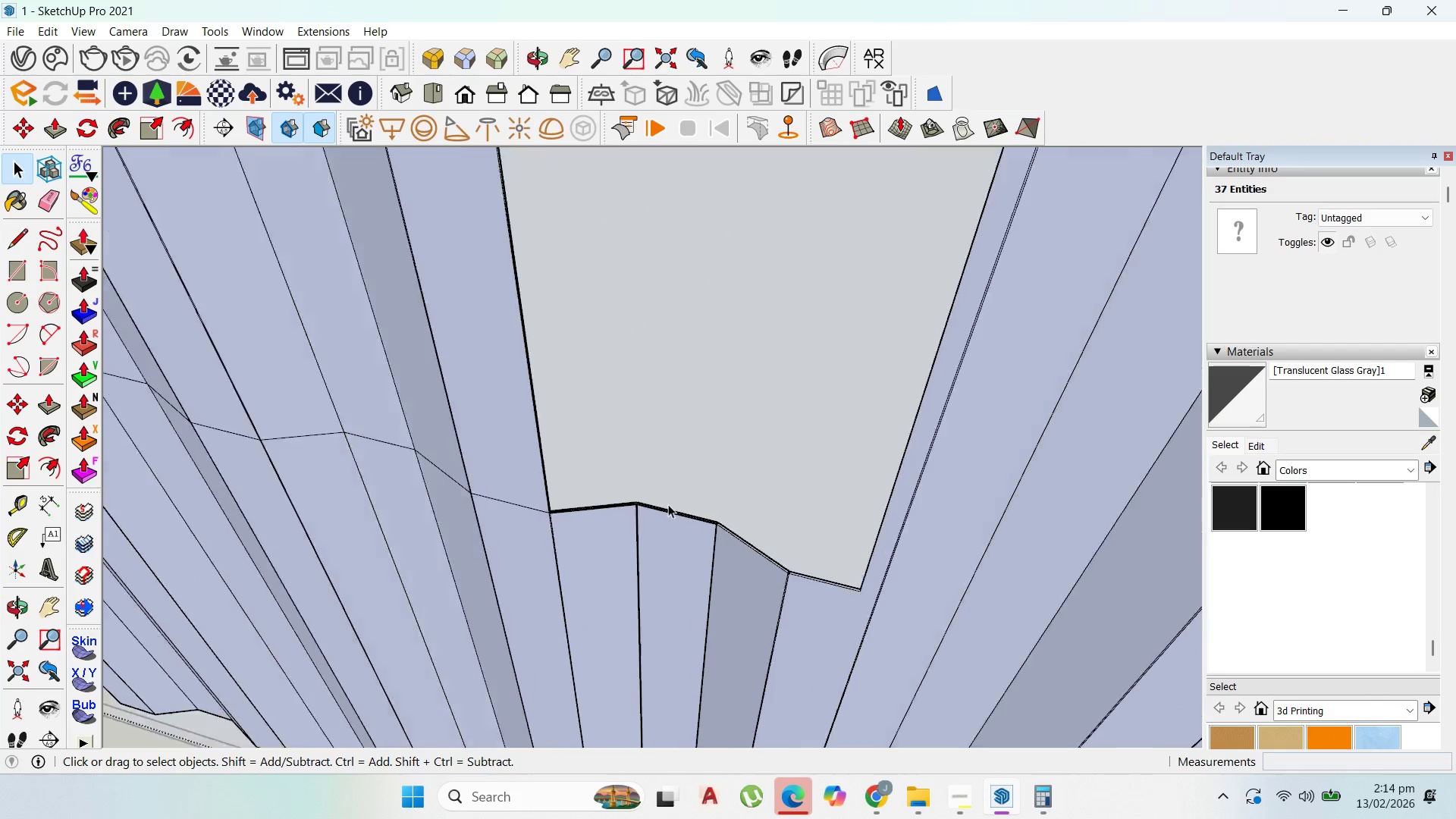 
scroll: coordinate [657, 647], scroll_direction: up, amount: 20.0
 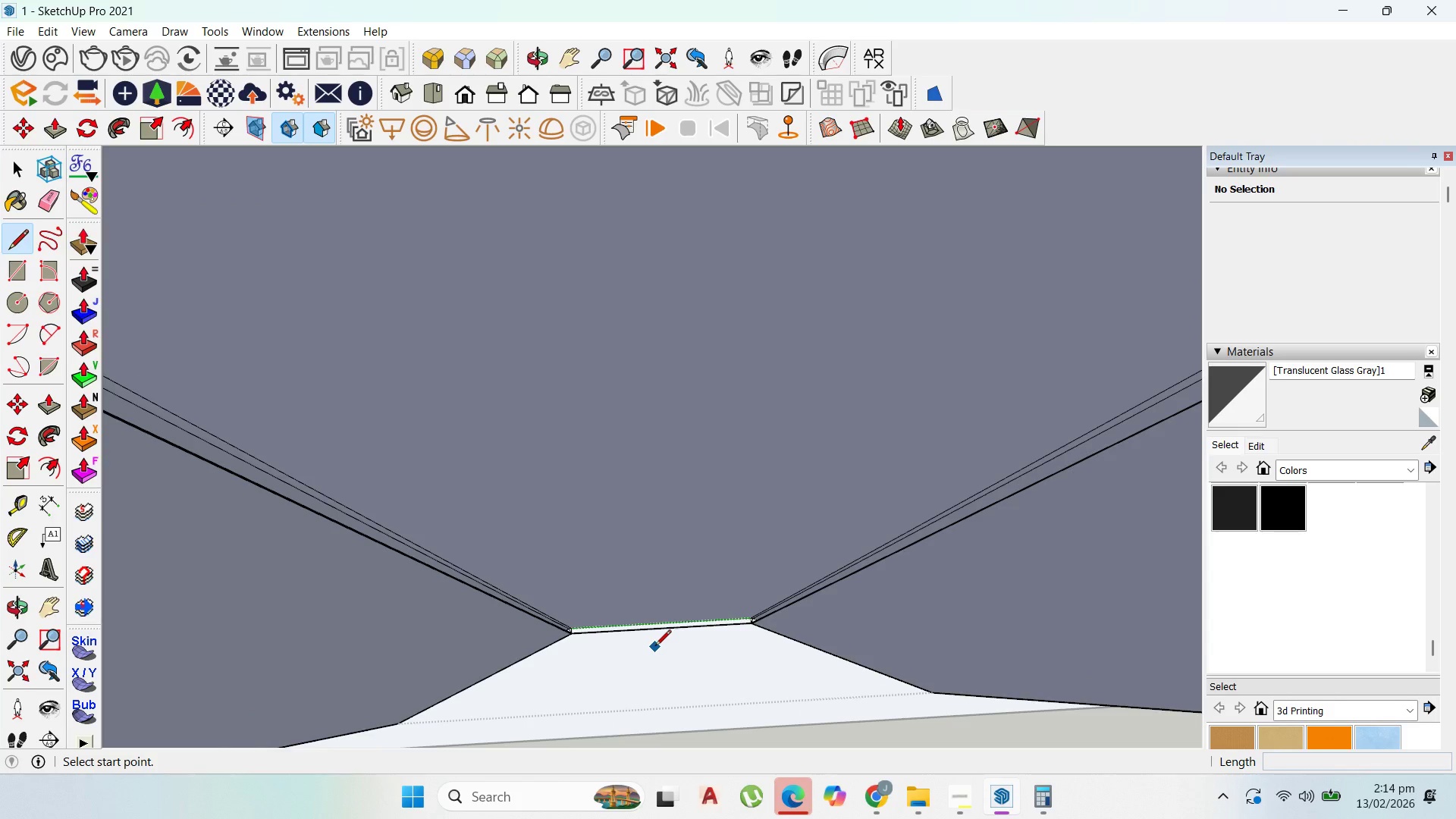 
scroll: coordinate [586, 535], scroll_direction: down, amount: 7.0
 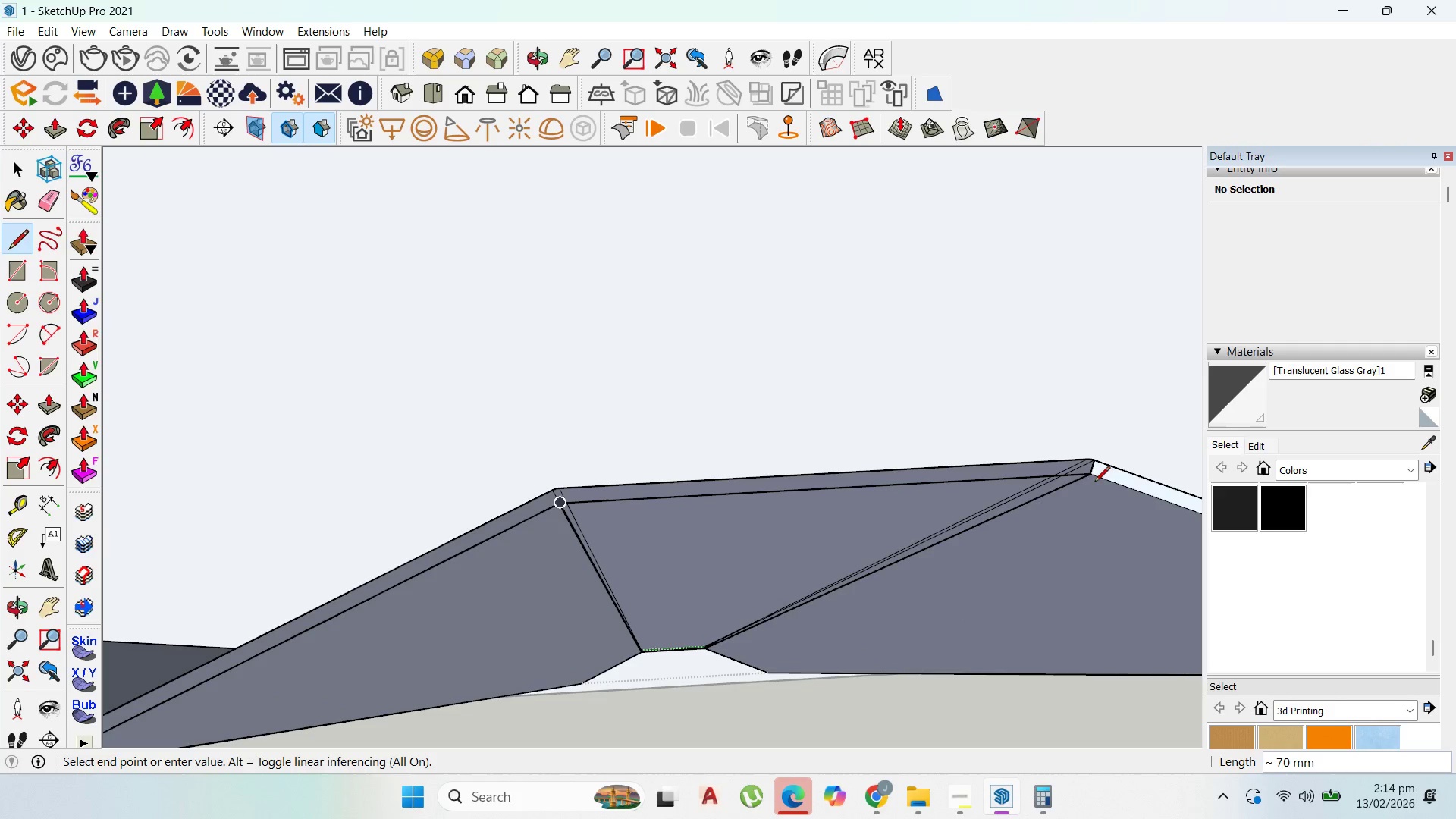 
left_click([1094, 477])
 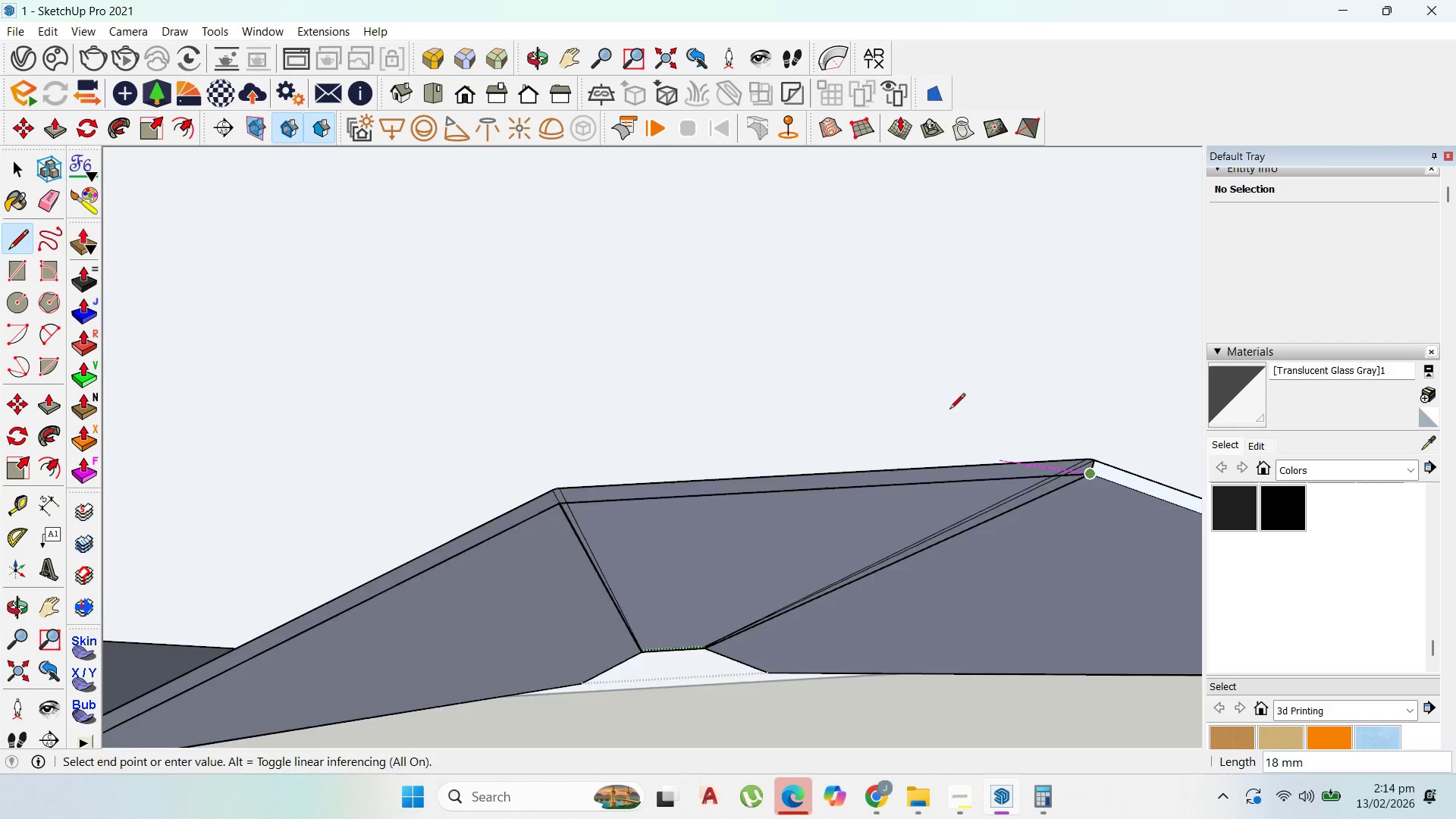 
scroll: coordinate [1012, 557], scroll_direction: down, amount: 20.0
 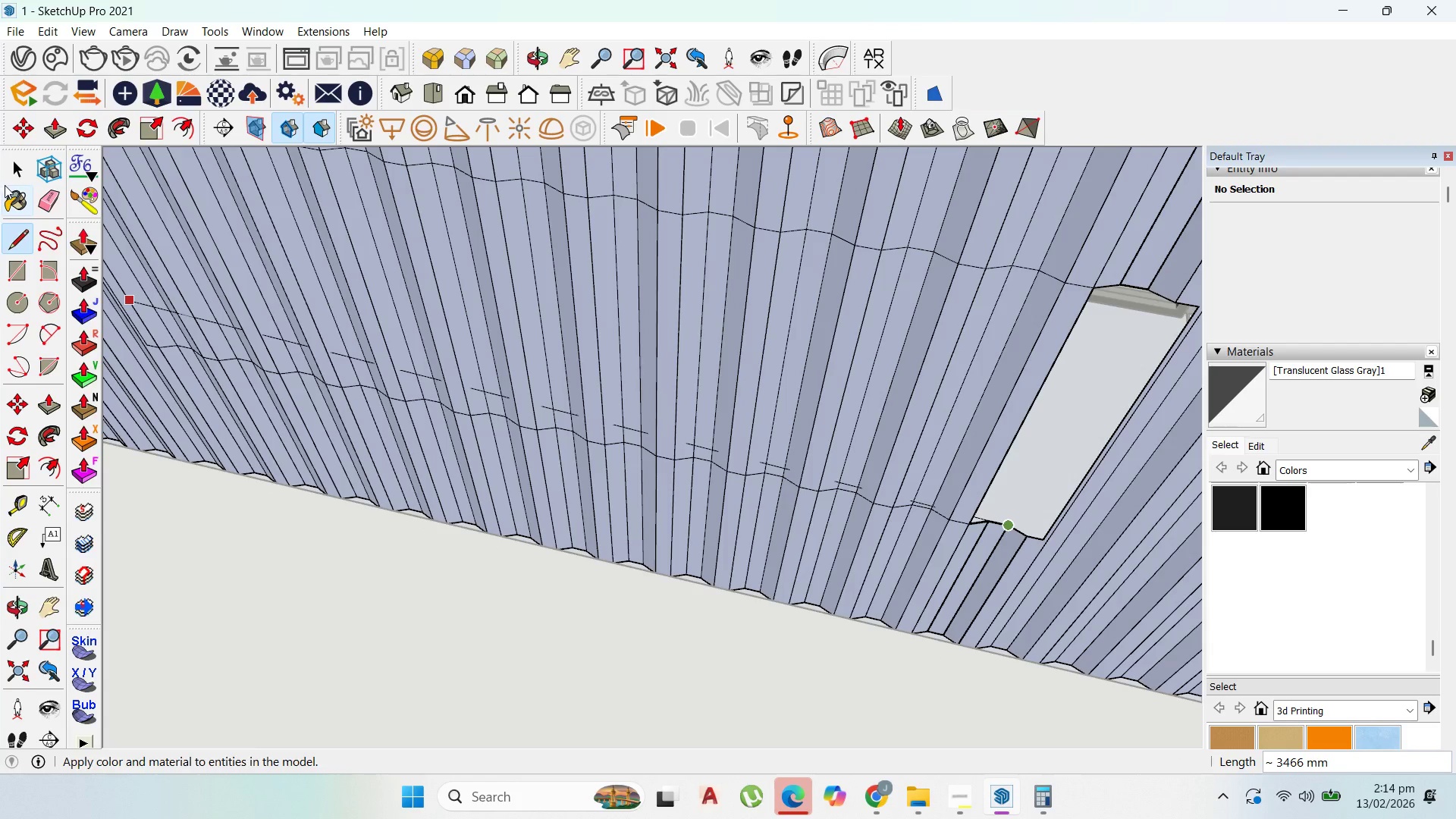 
left_click_drag(start_coordinate=[10, 158], to_coordinate=[14, 156])
 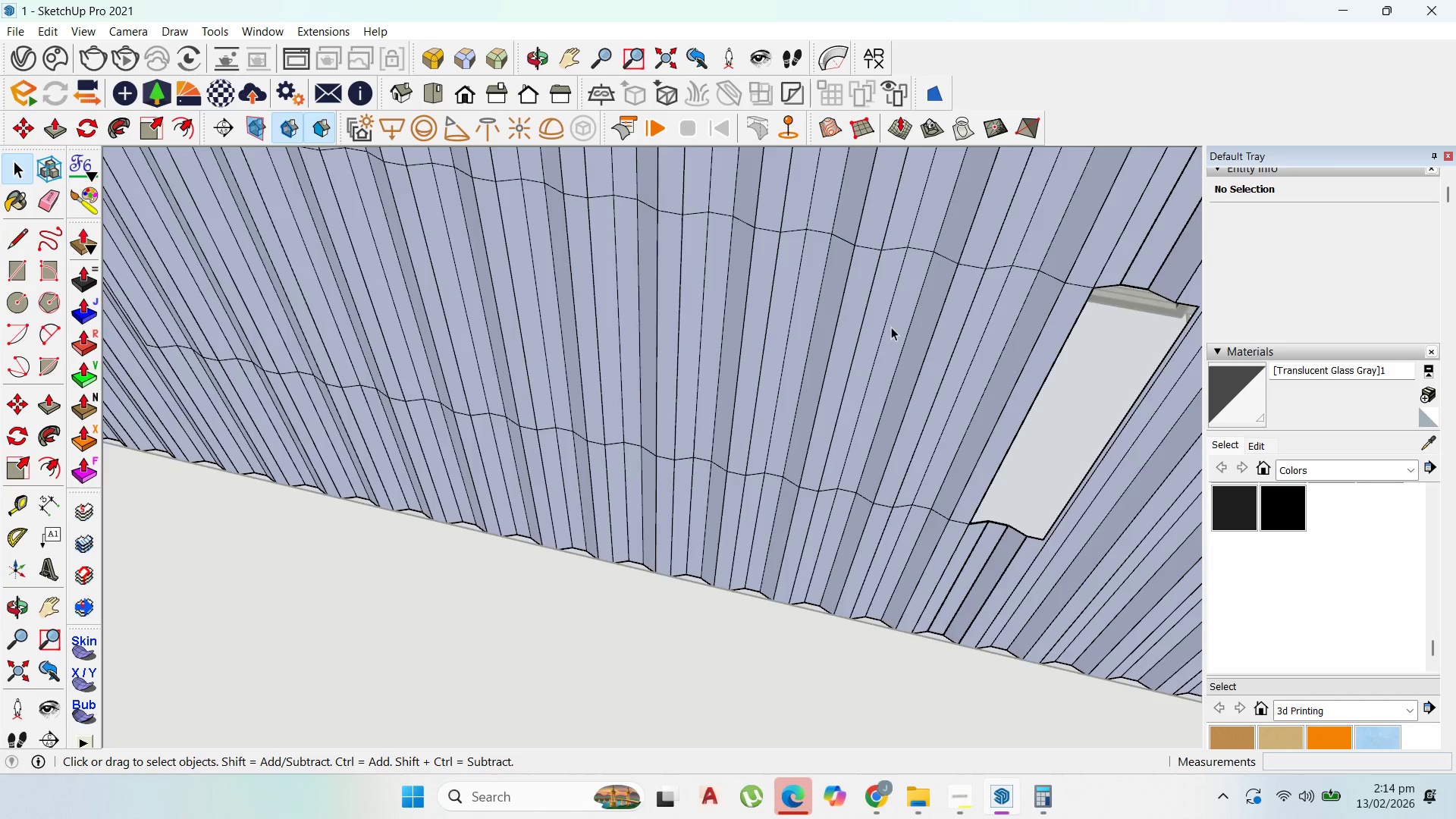 
scroll: coordinate [949, 350], scroll_direction: down, amount: 3.0
 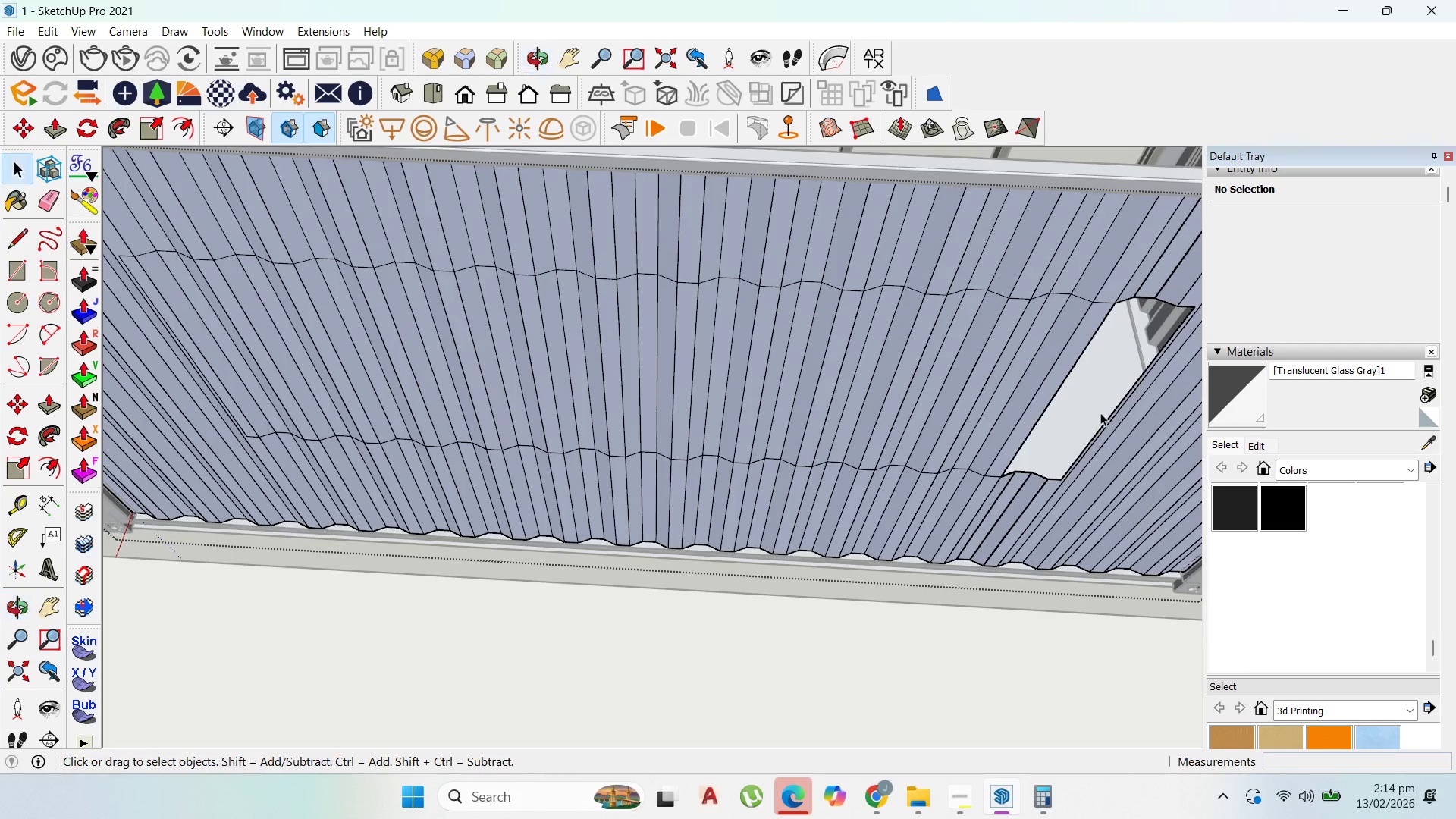 
left_click_drag(start_coordinate=[1090, 403], to_coordinate=[799, 366])
 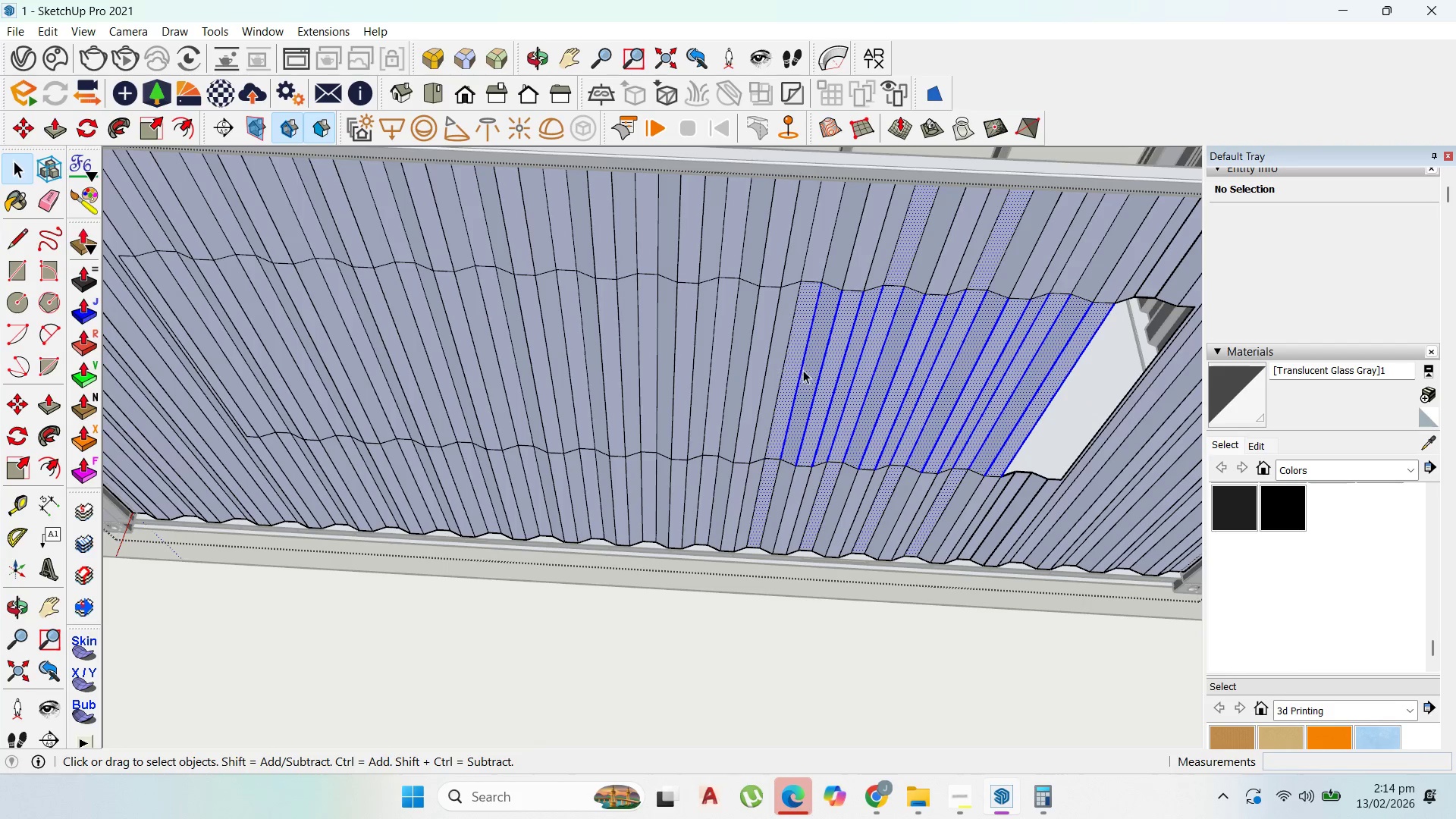 
key(Backspace)
 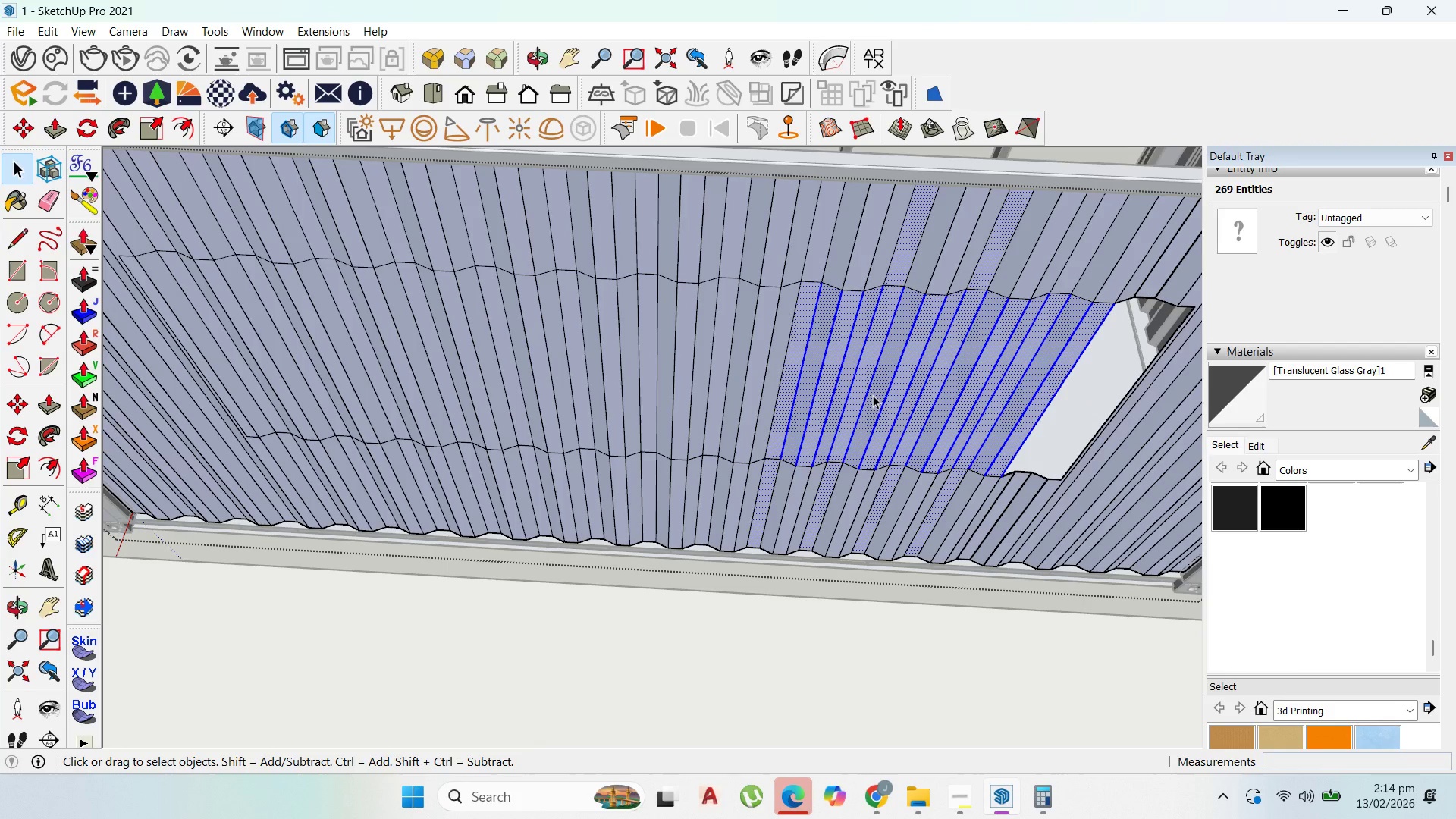 
key(Delete)
 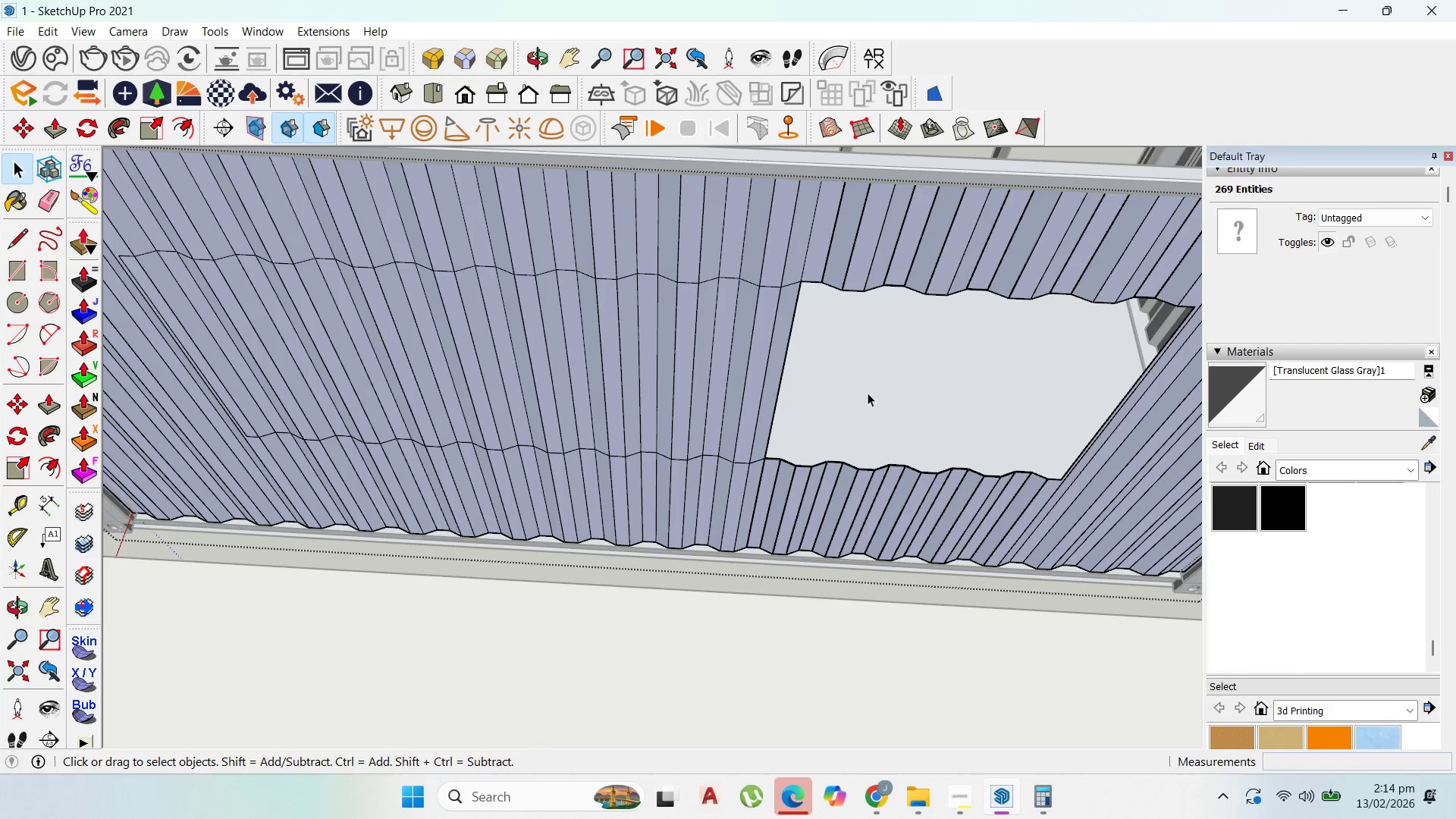 
left_click_drag(start_coordinate=[864, 391], to_coordinate=[427, 333])
 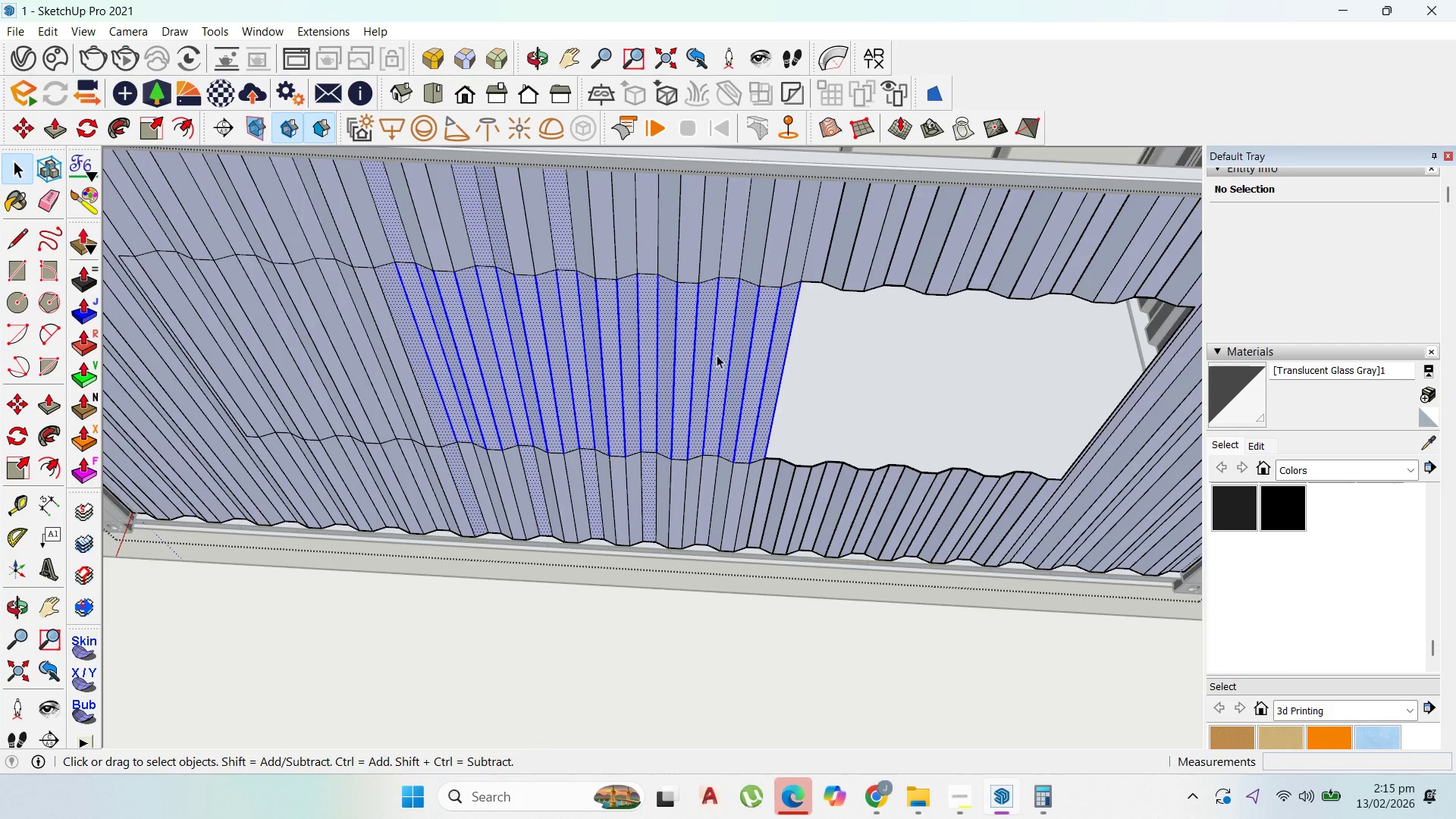 
key(Backspace)
 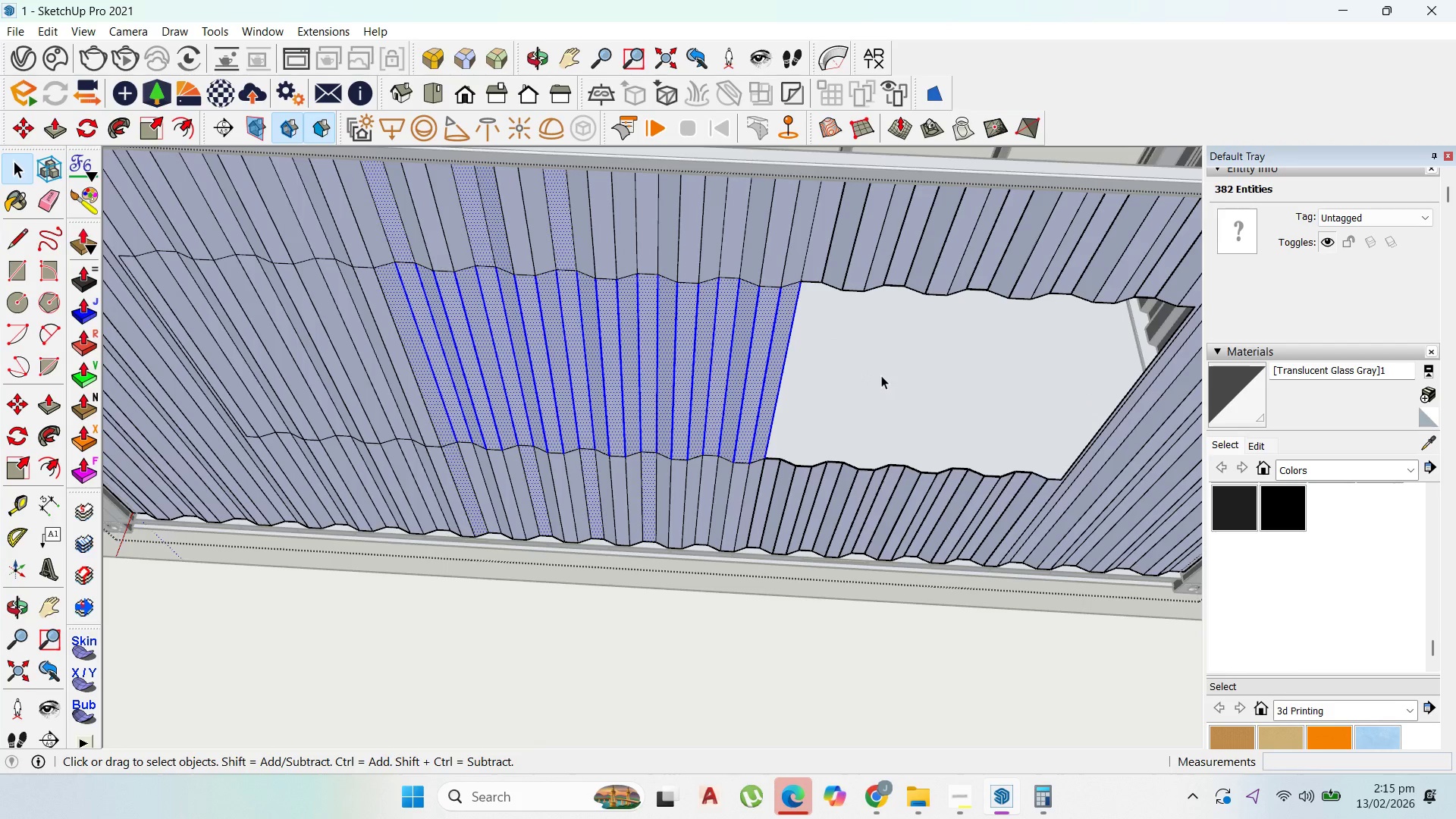 
key(Delete)
 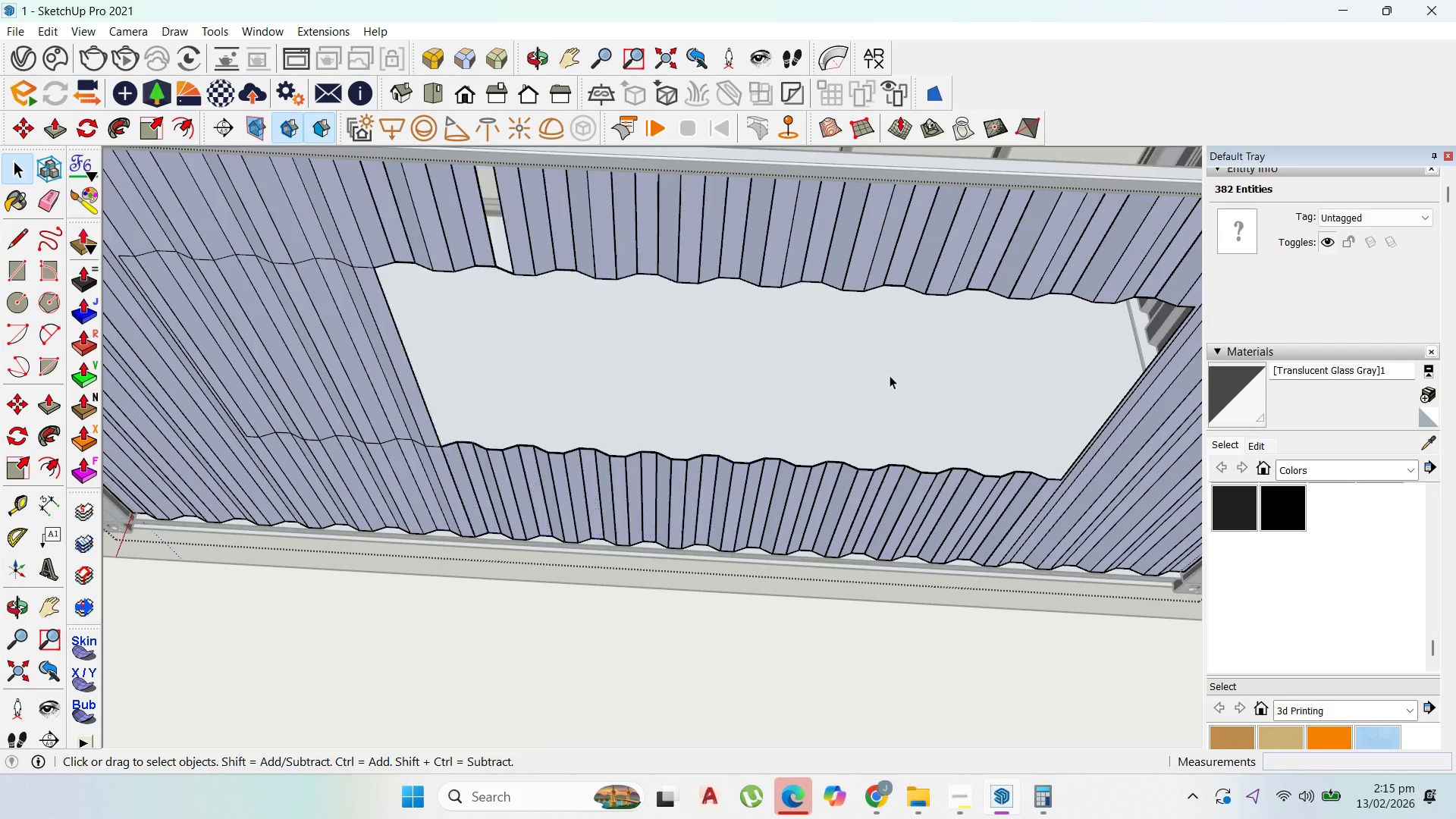 
left_click_drag(start_coordinate=[735, 378], to_coordinate=[454, 343])
 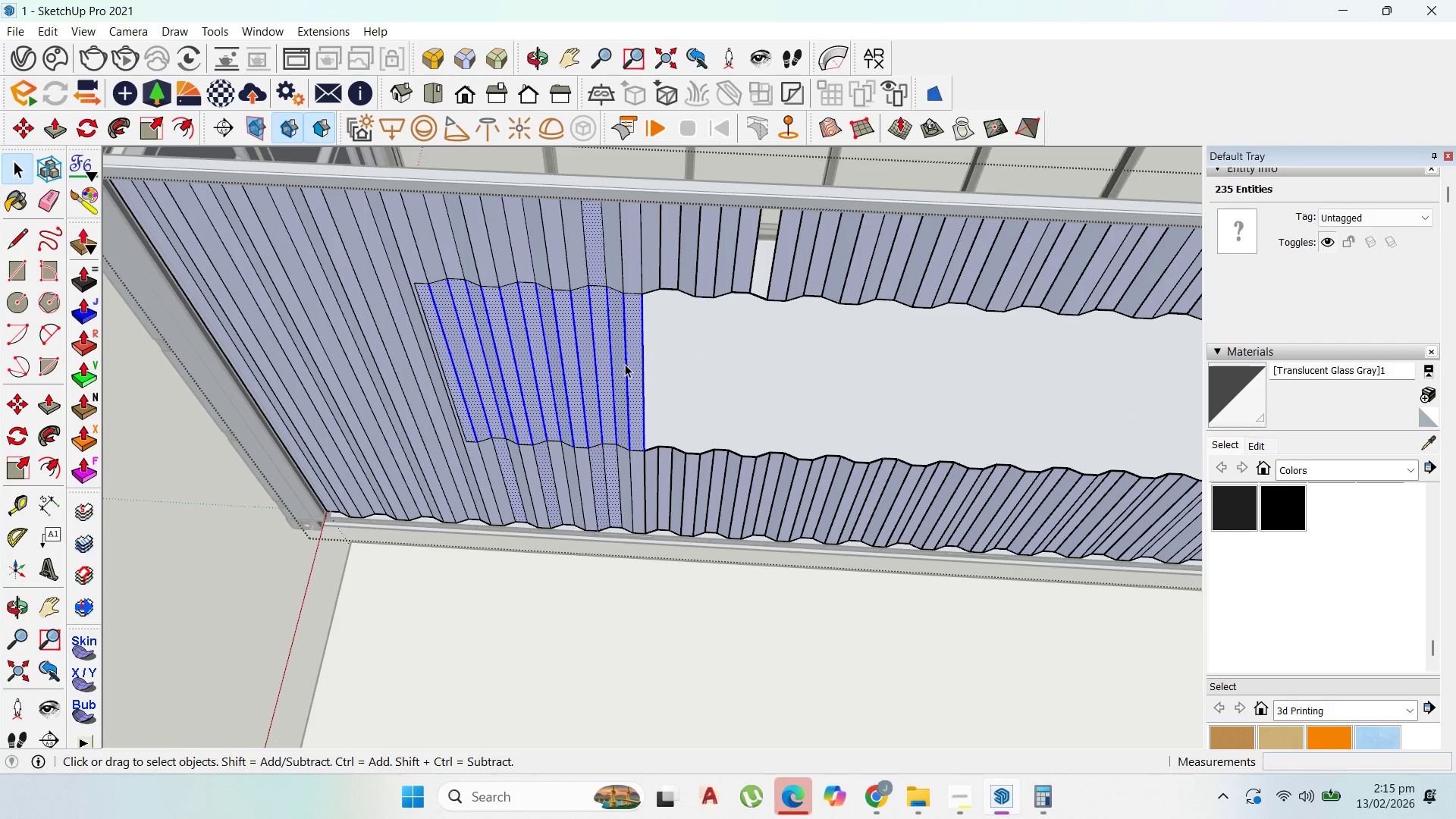 
scroll: coordinate [619, 347], scroll_direction: up, amount: 1.0
 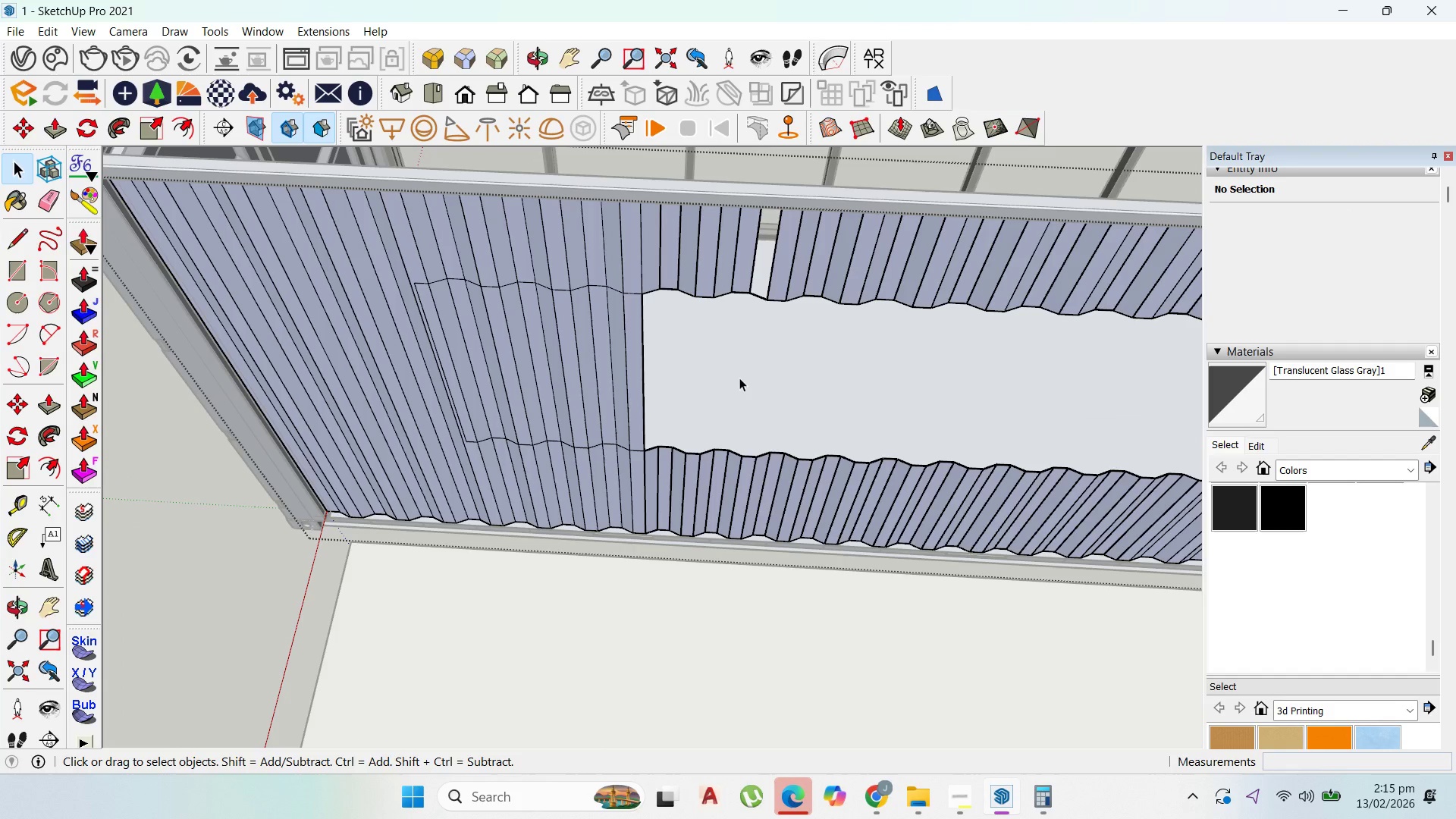 
key(Delete)
 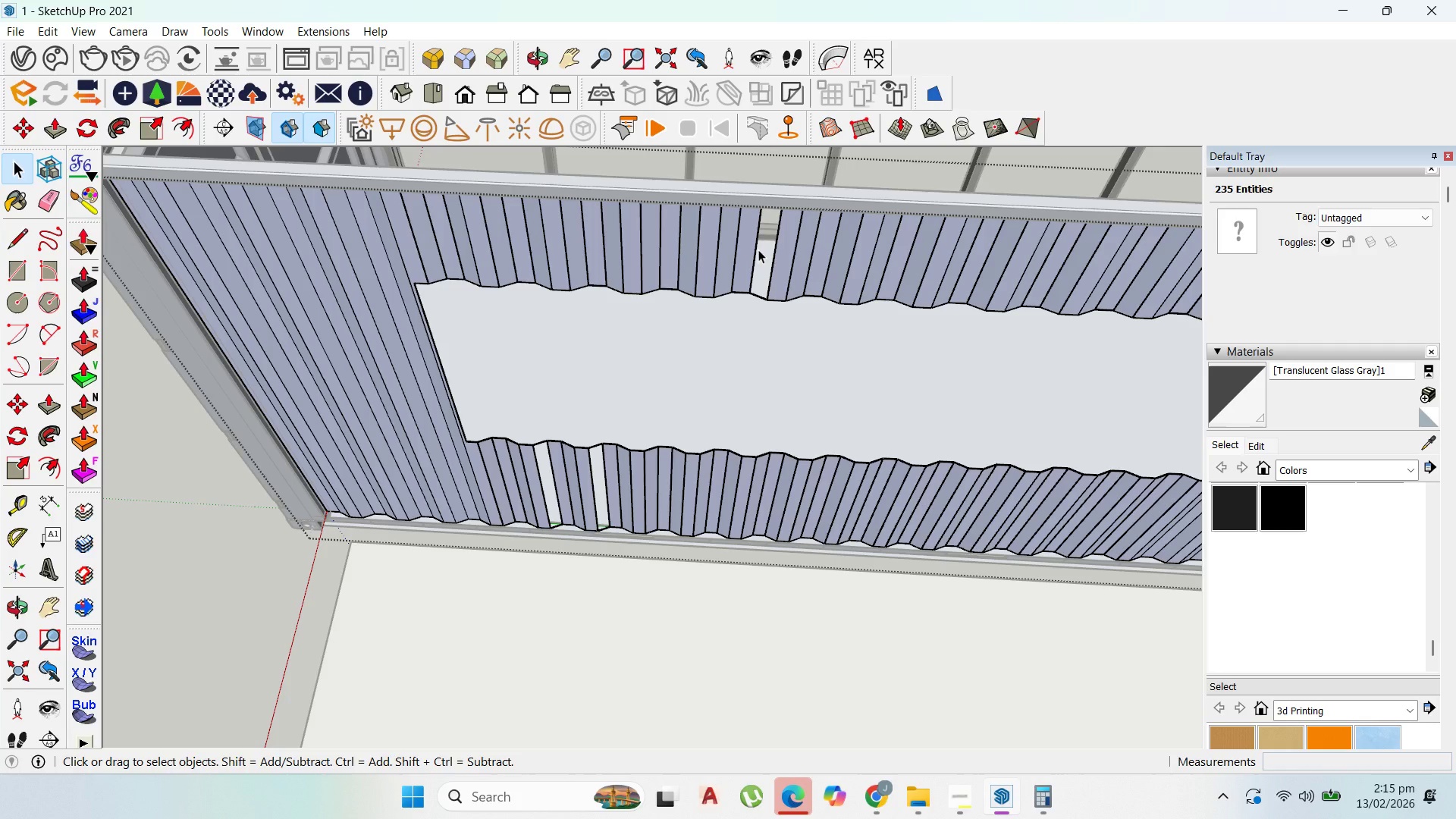 
scroll: coordinate [692, 391], scroll_direction: up, amount: 14.0
 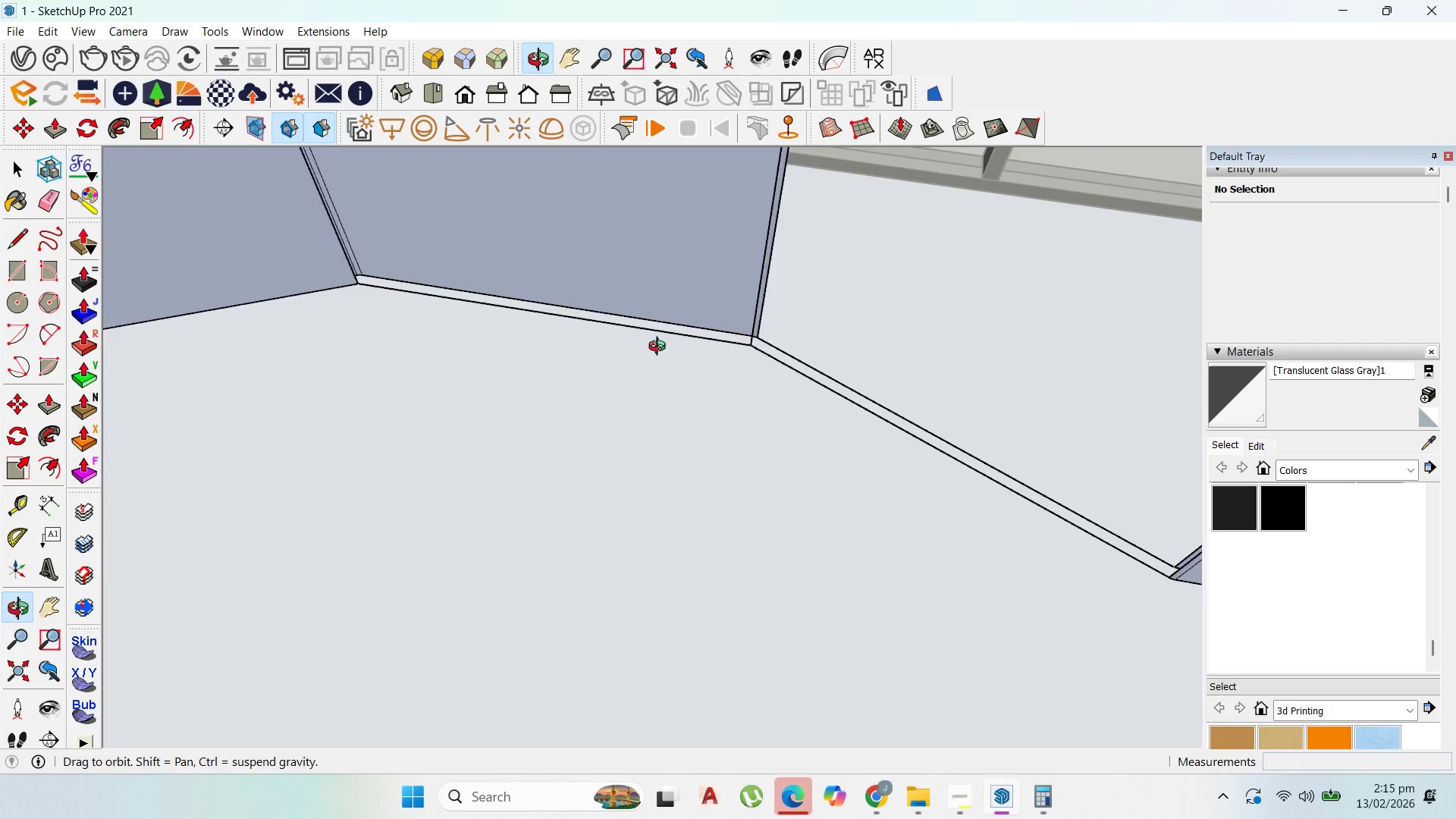 
scroll: coordinate [661, 336], scroll_direction: down, amount: 1.0
 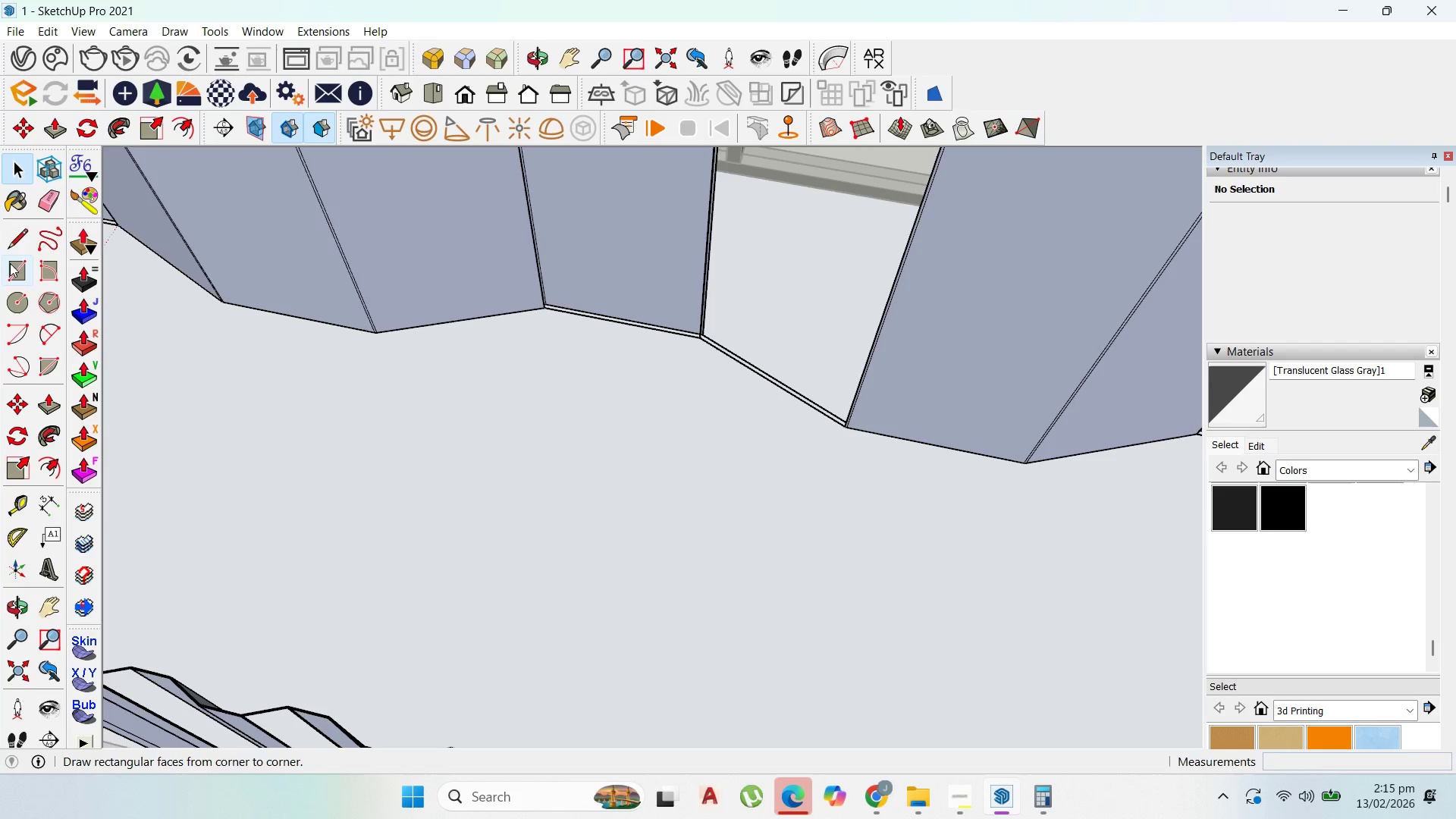 
left_click([13, 243])
 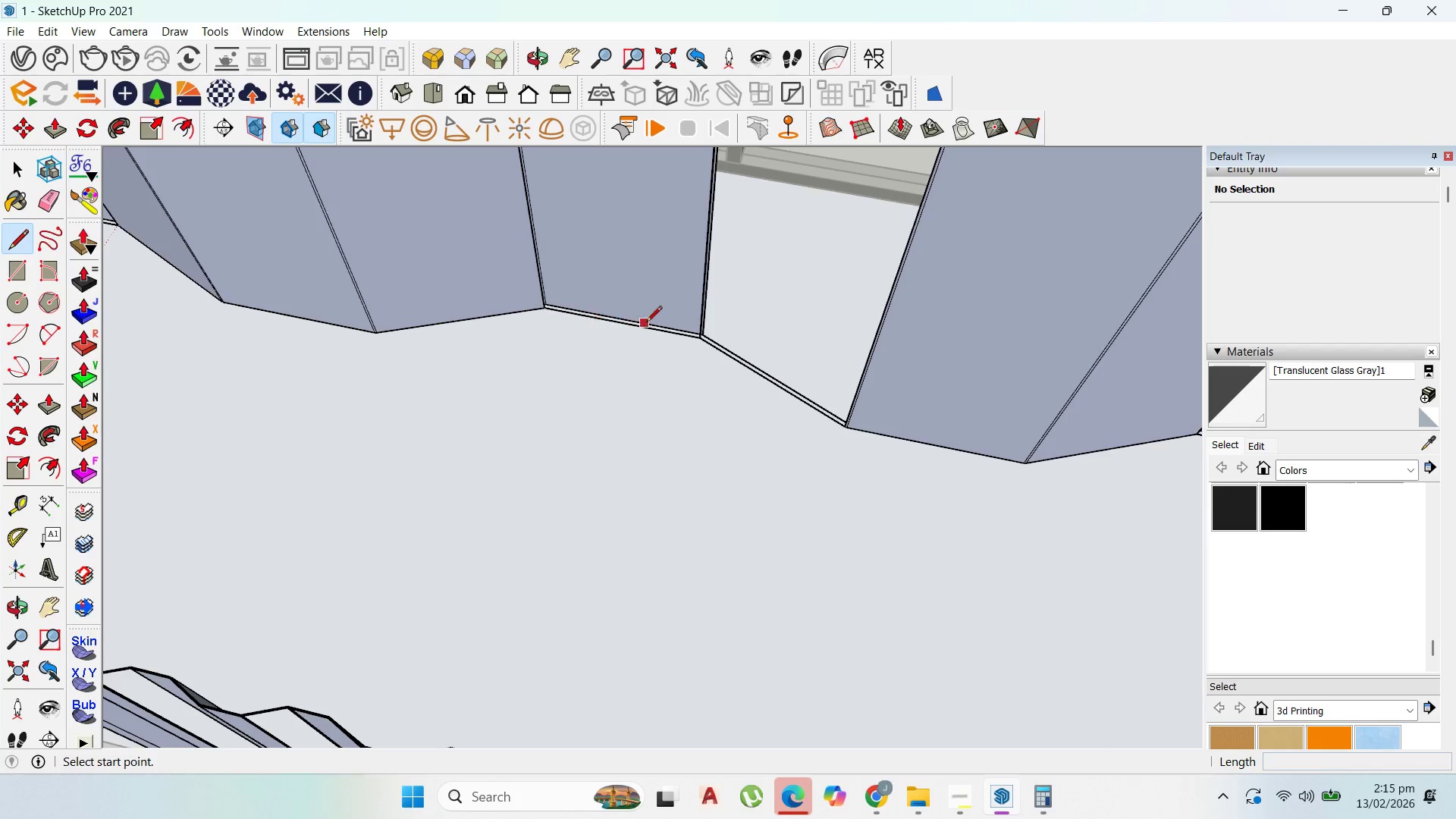 
scroll: coordinate [708, 338], scroll_direction: up, amount: 9.0
 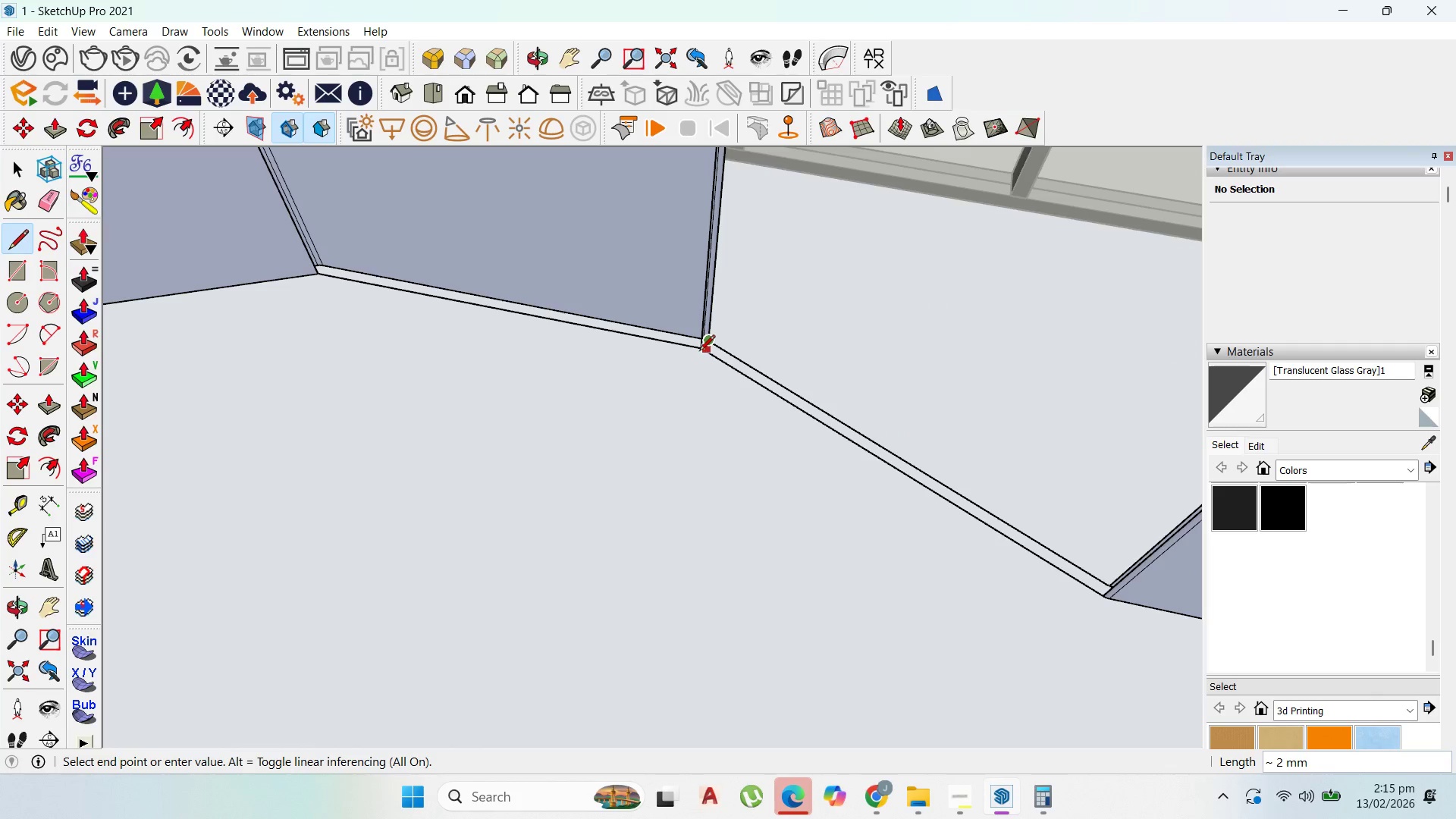 
left_click([703, 353])
 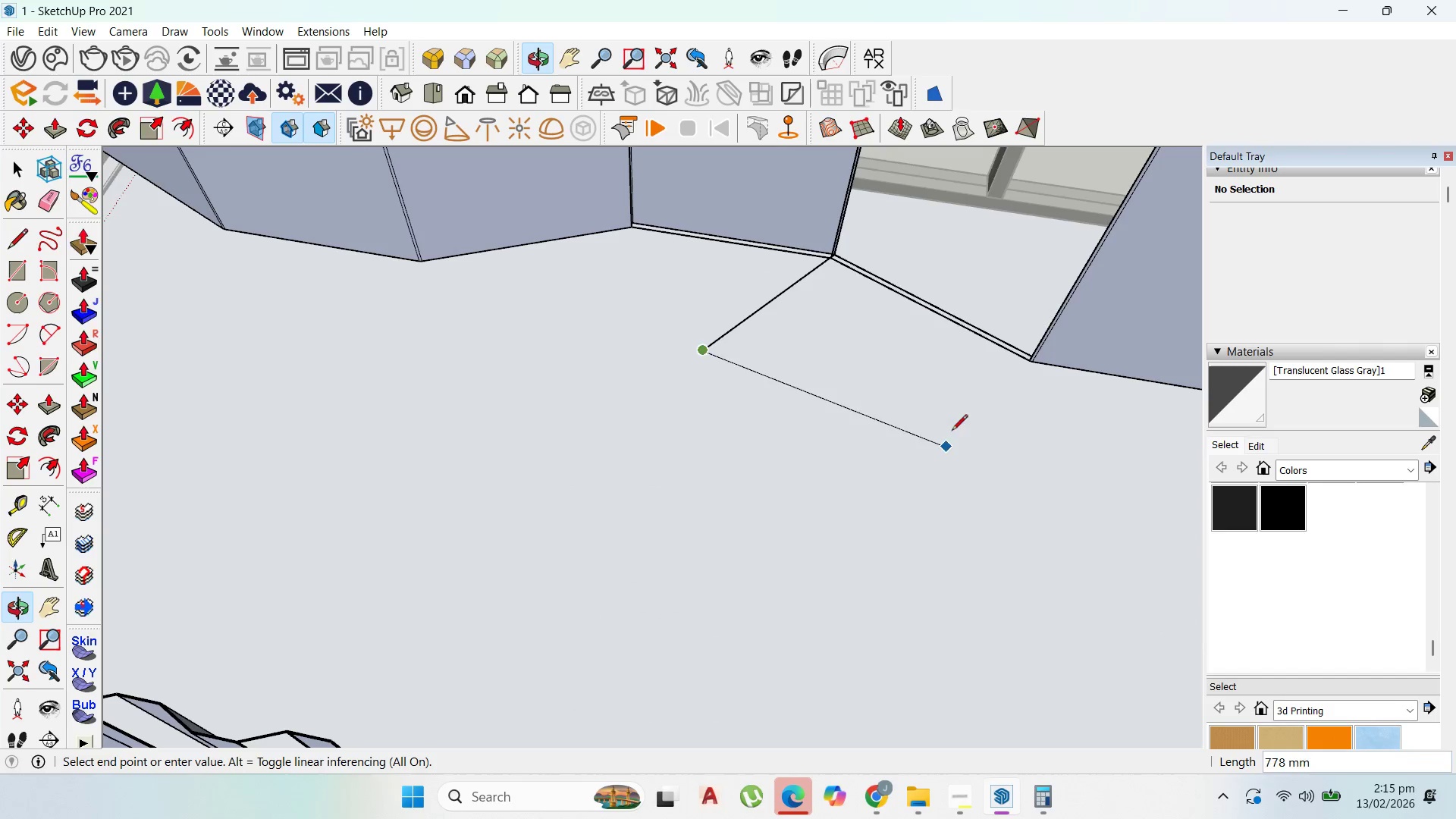 
scroll: coordinate [703, 353], scroll_direction: up, amount: 1.0
 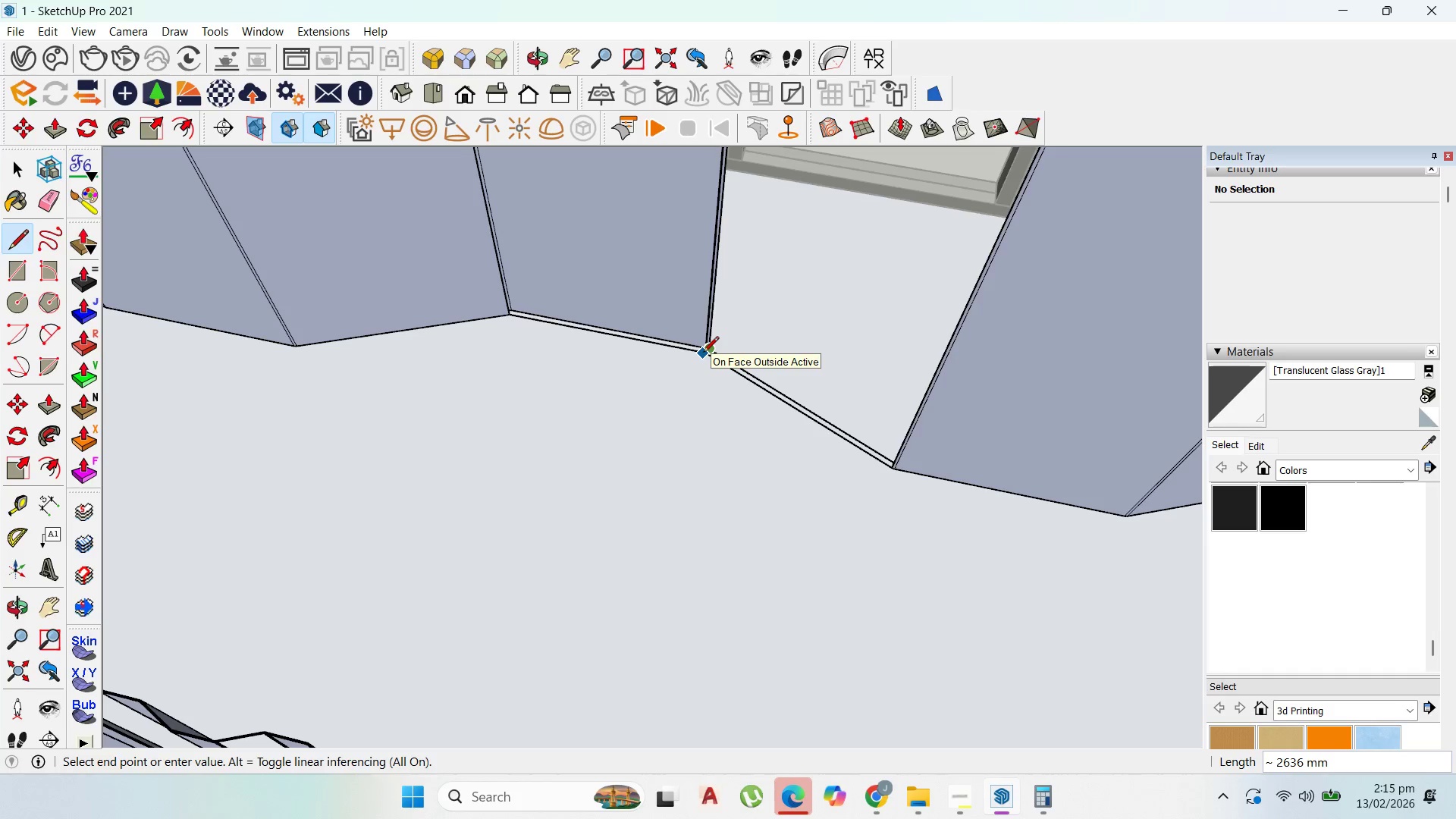 
key(Escape)
 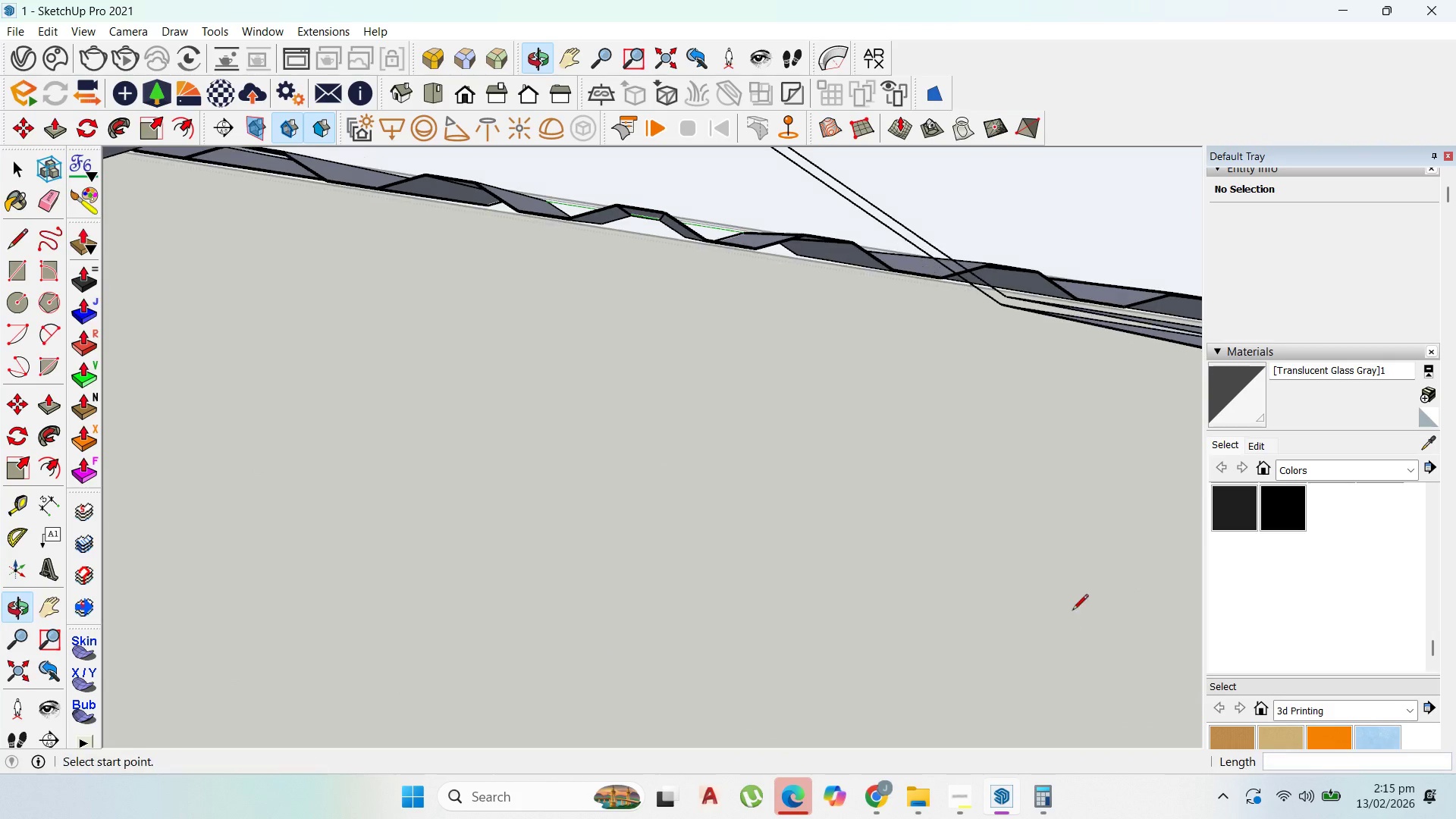 
scroll: coordinate [1025, 327], scroll_direction: up, amount: 2.0
 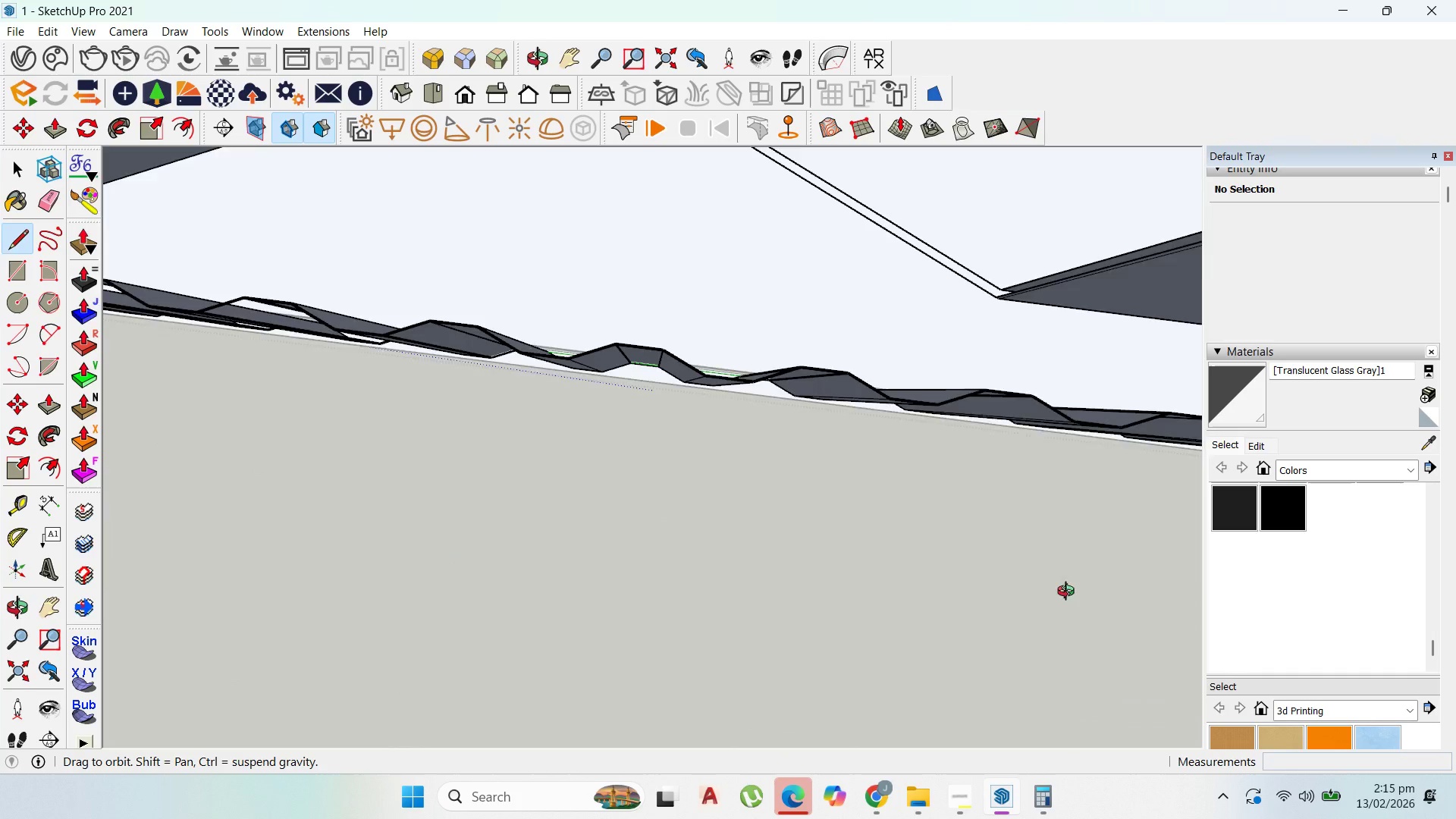 
key(Escape)
 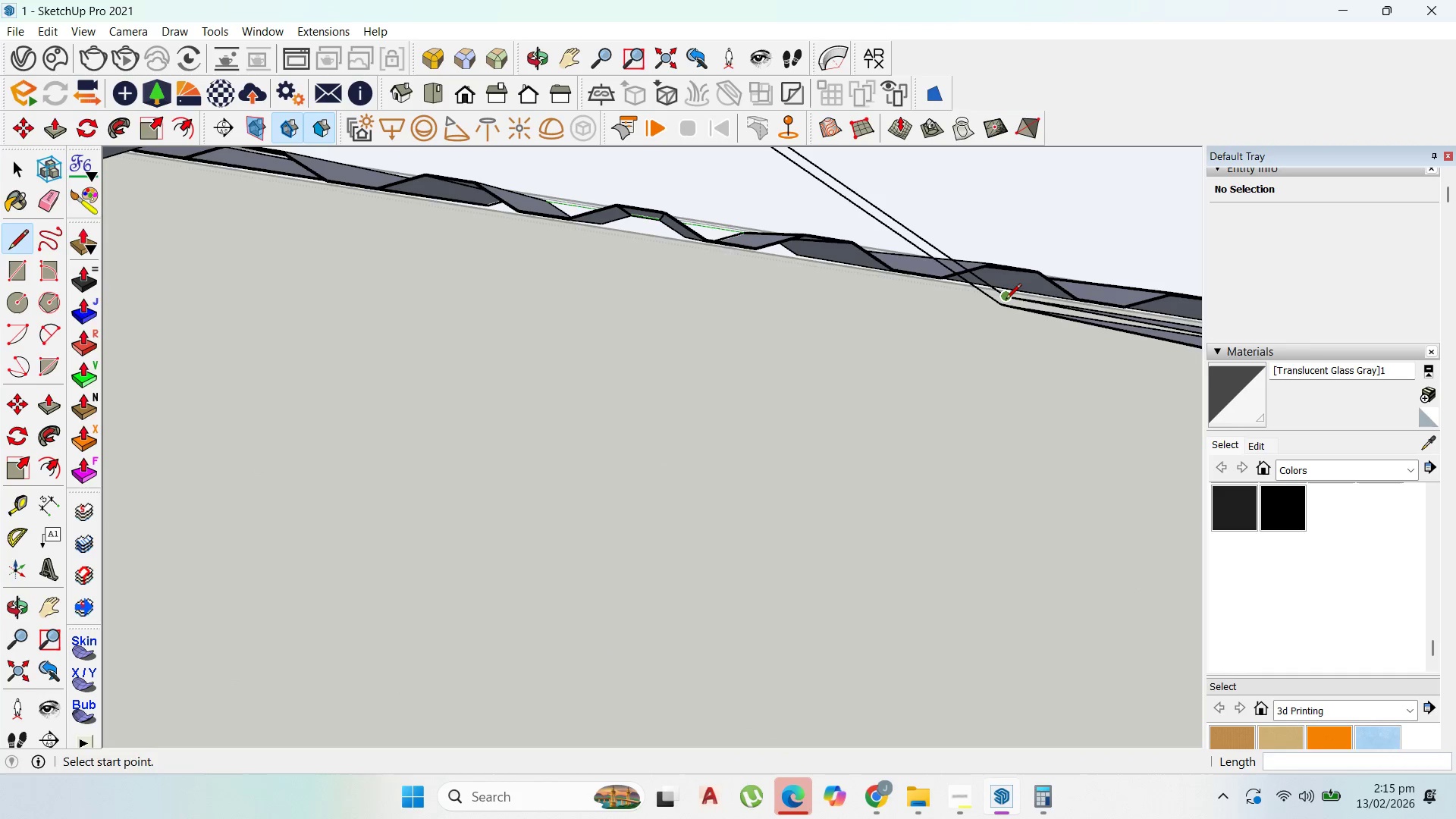 
left_click([1006, 300])
 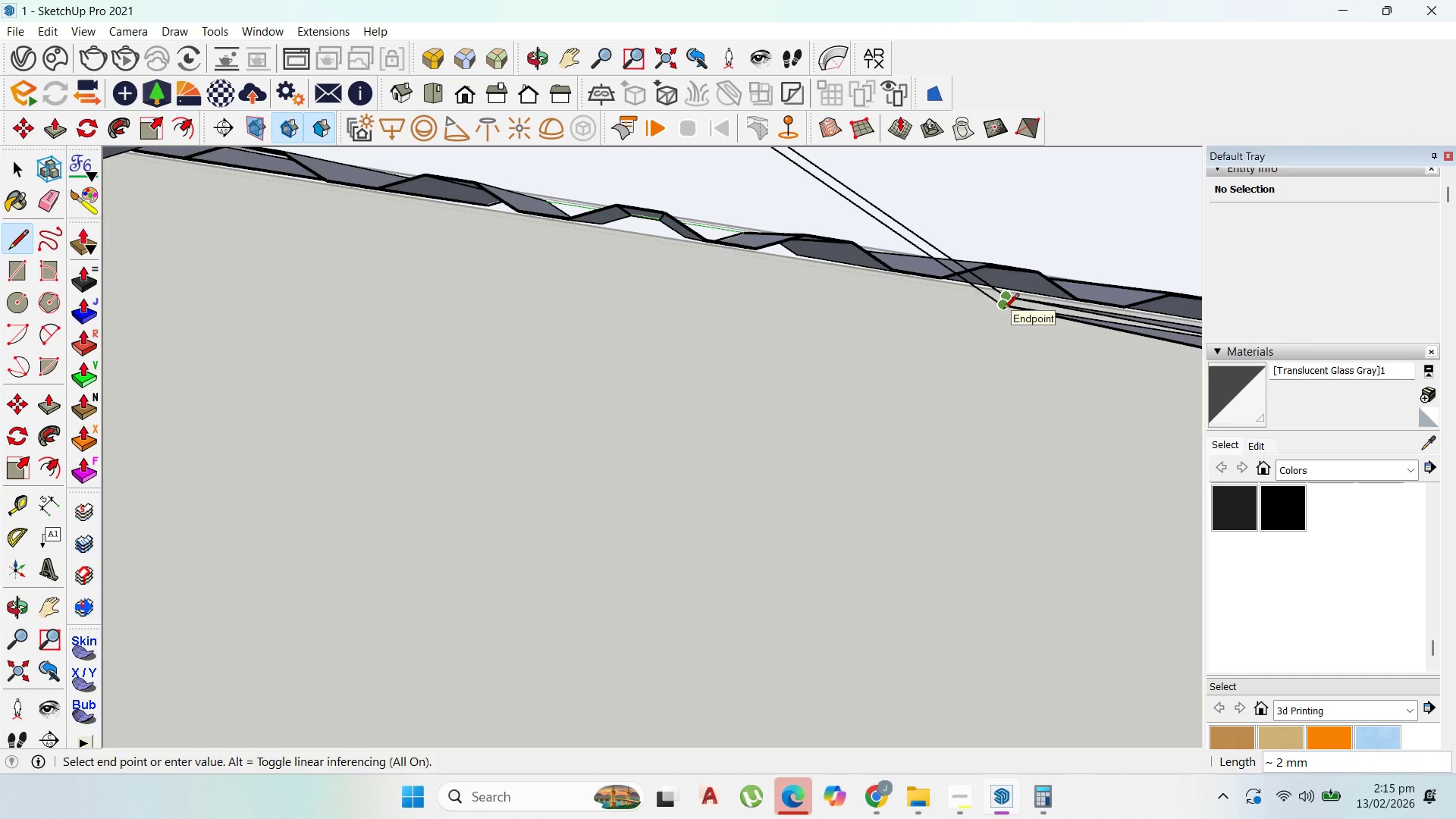 
left_click([1003, 310])
 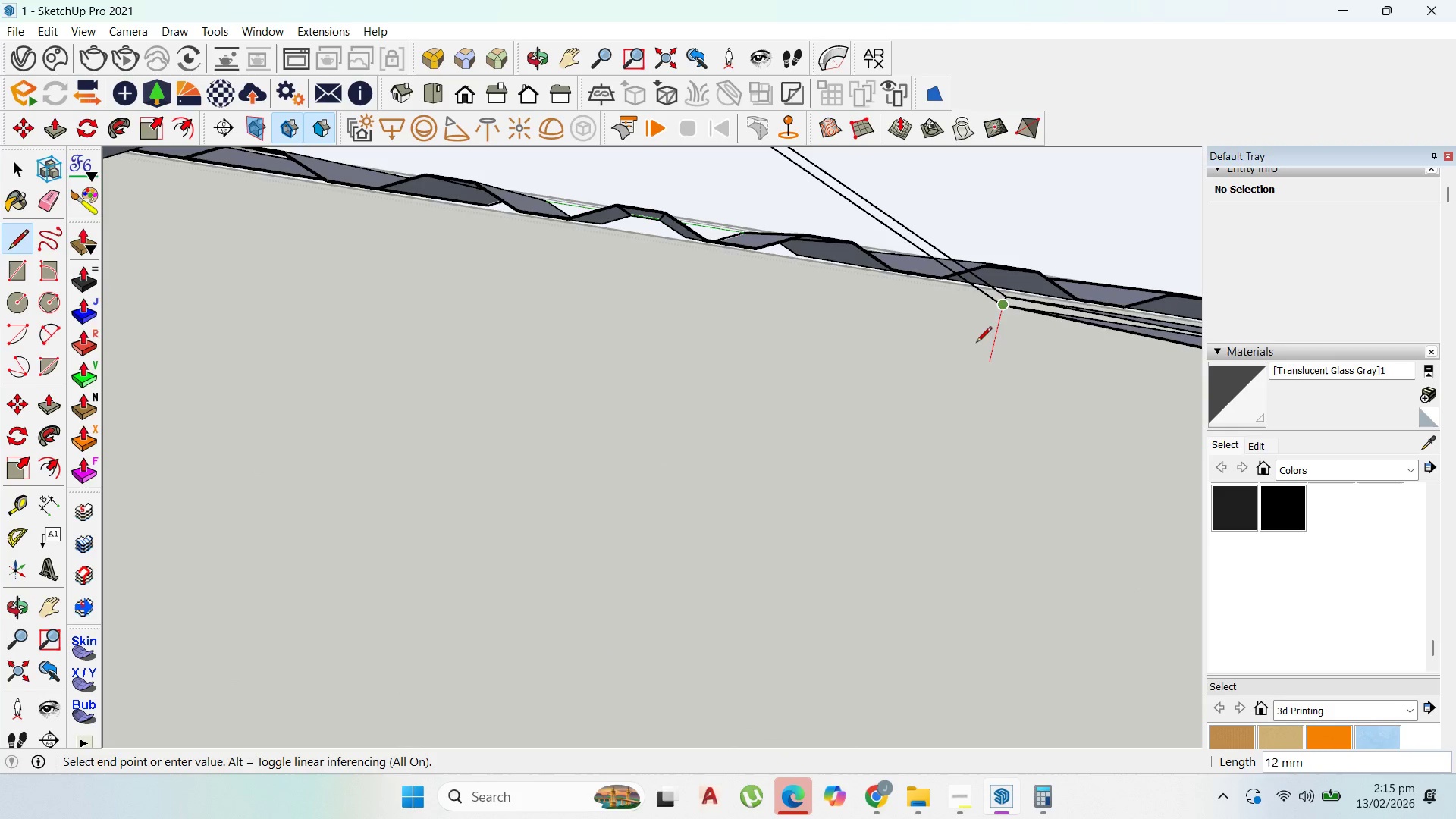 
scroll: coordinate [974, 322], scroll_direction: down, amount: 1.0
 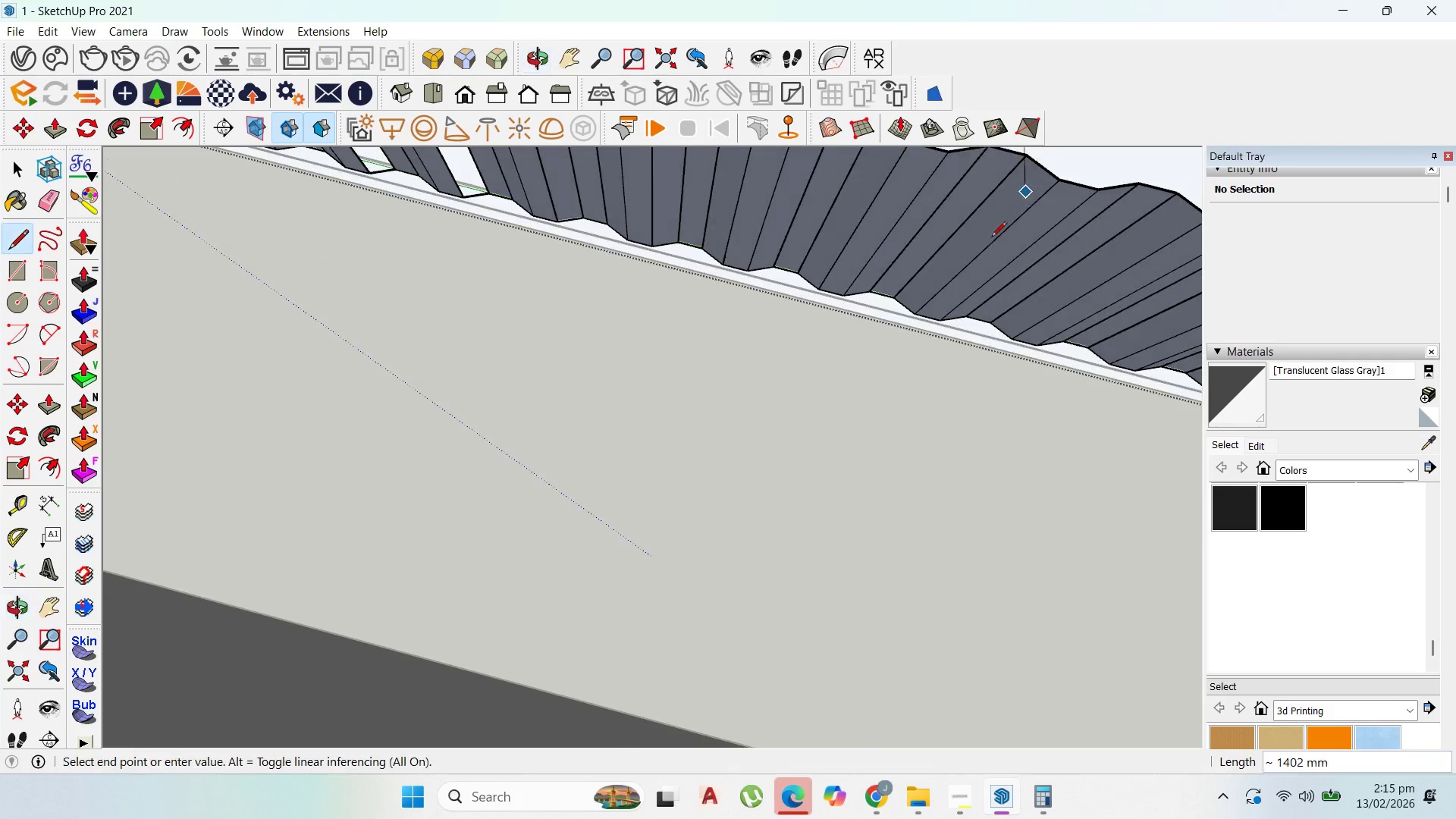 
key(Escape)
 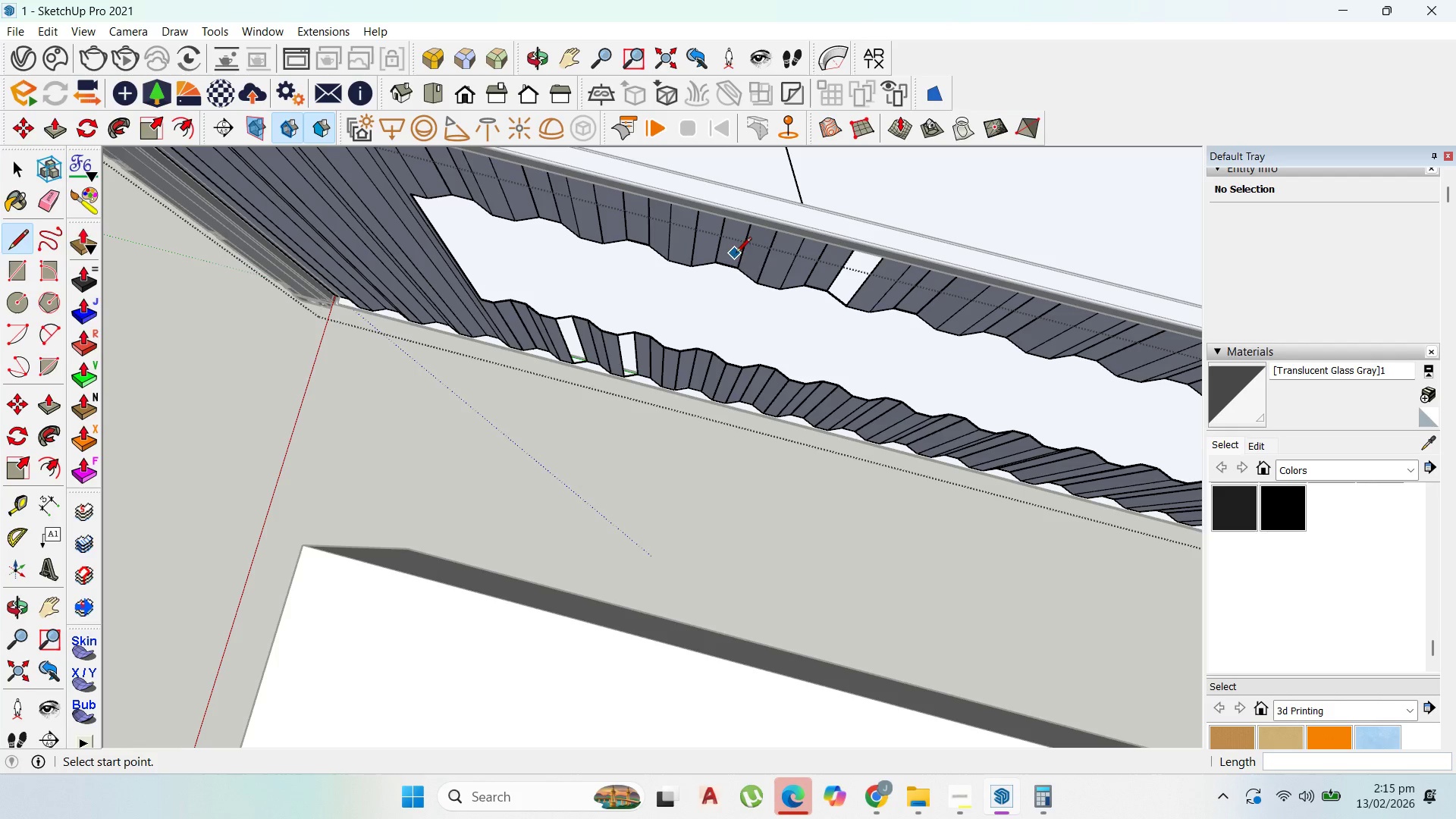 
scroll: coordinate [866, 250], scroll_direction: down, amount: 8.0
 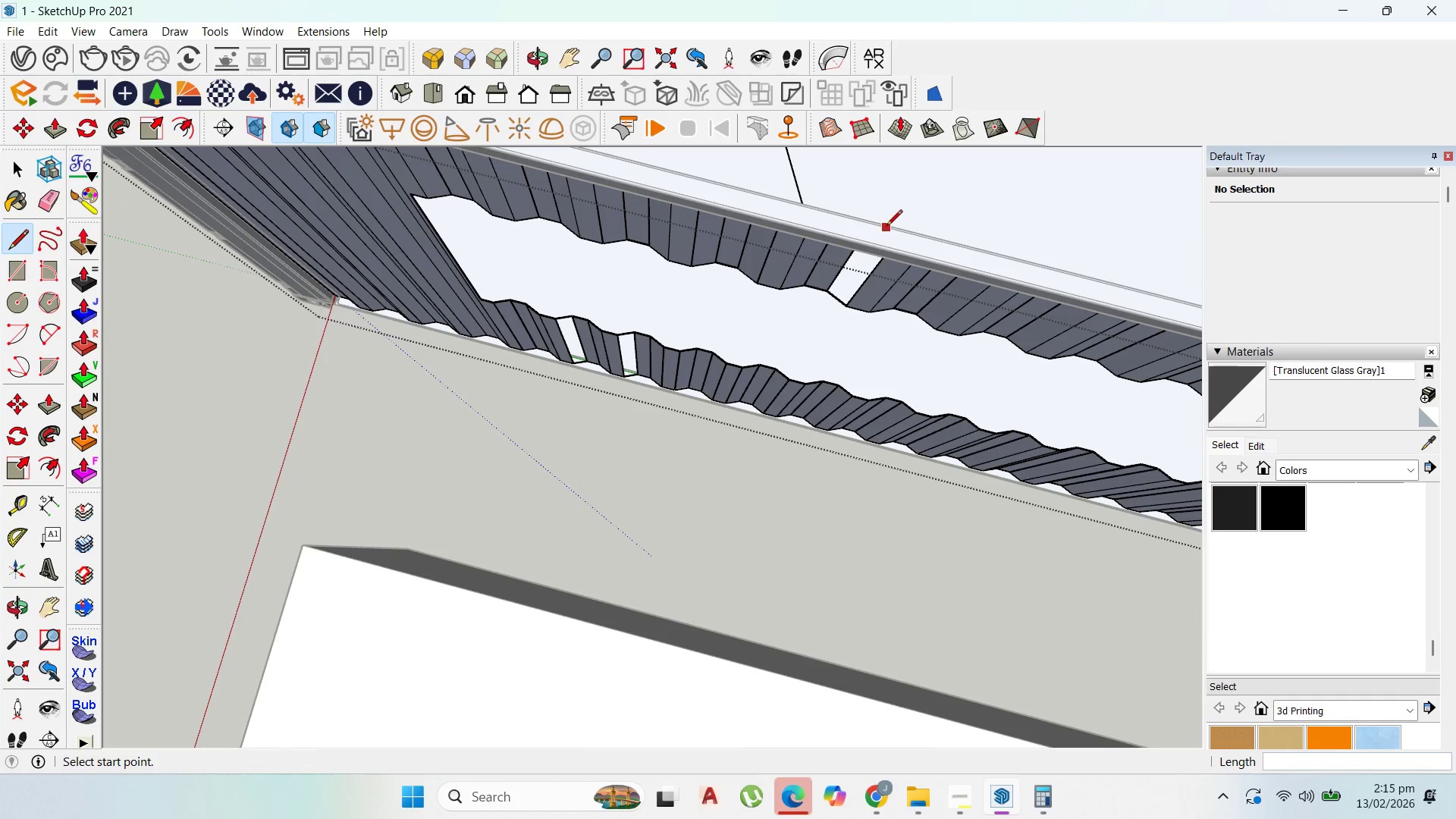 
wait(5.72)
 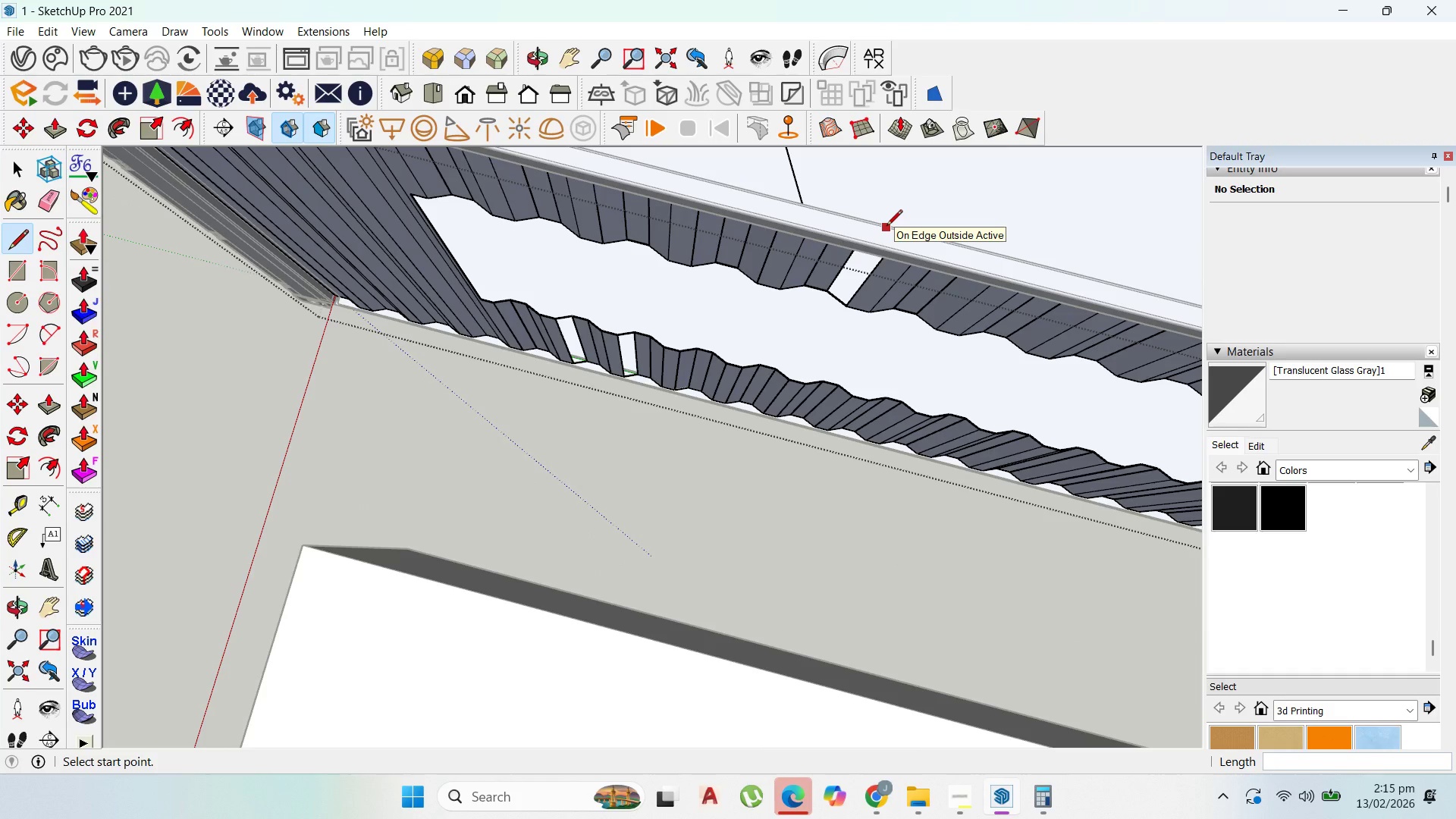 
left_click_drag(start_coordinate=[11, 265], to_coordinate=[2, 261])
 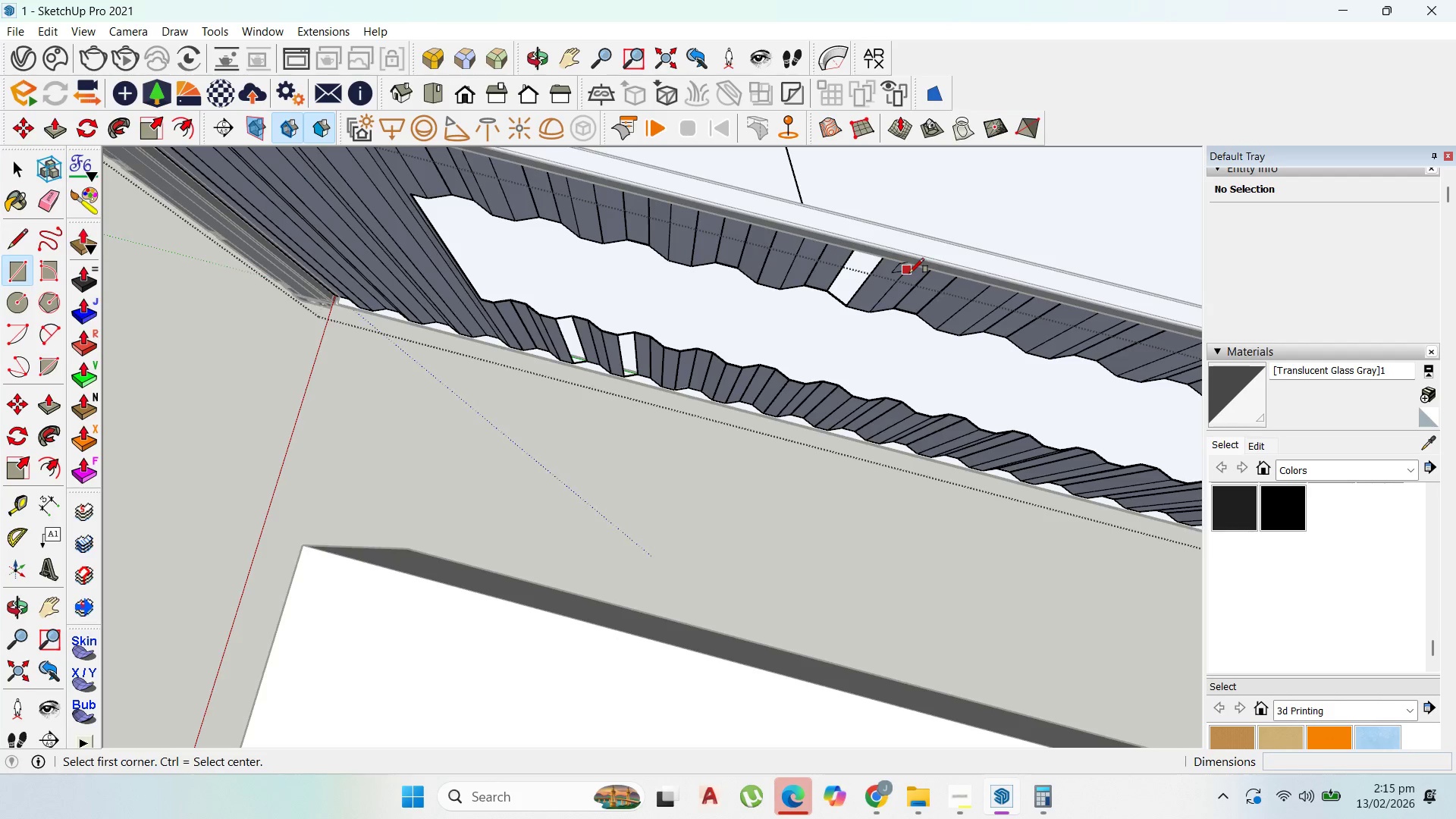 
scroll: coordinate [808, 236], scroll_direction: up, amount: 28.0
 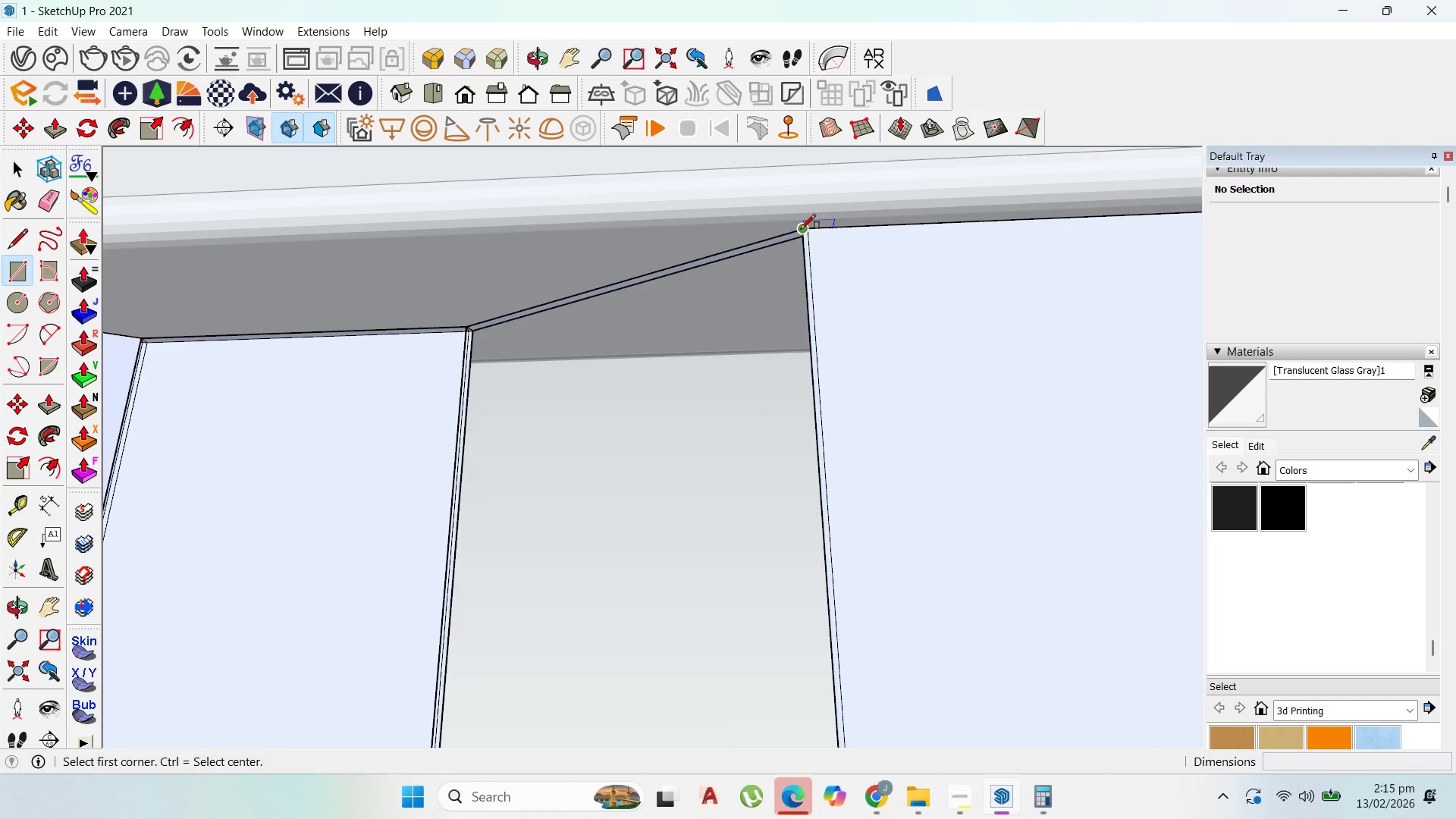 
left_click([801, 229])
 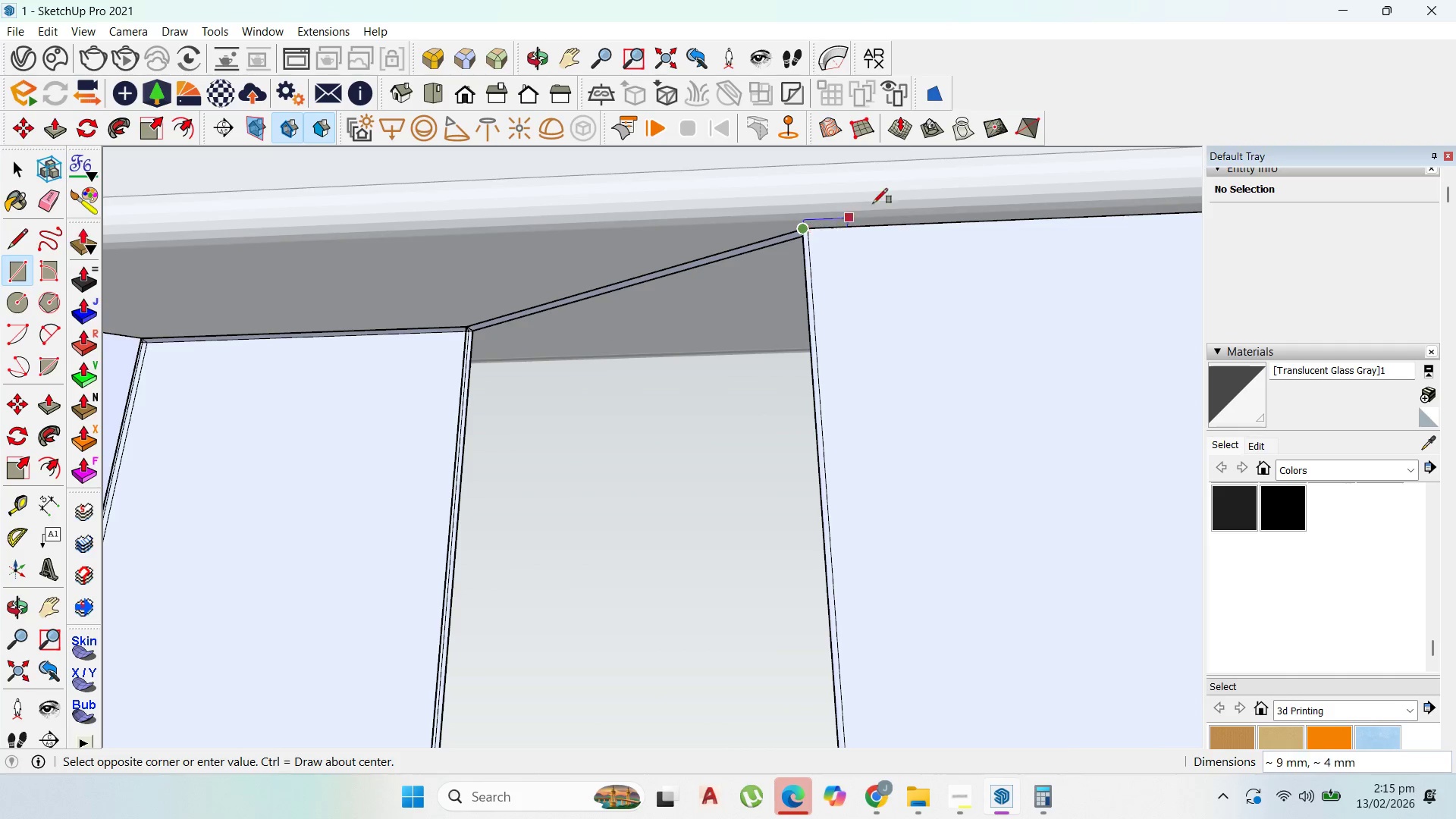 
scroll: coordinate [896, 236], scroll_direction: down, amount: 35.0
 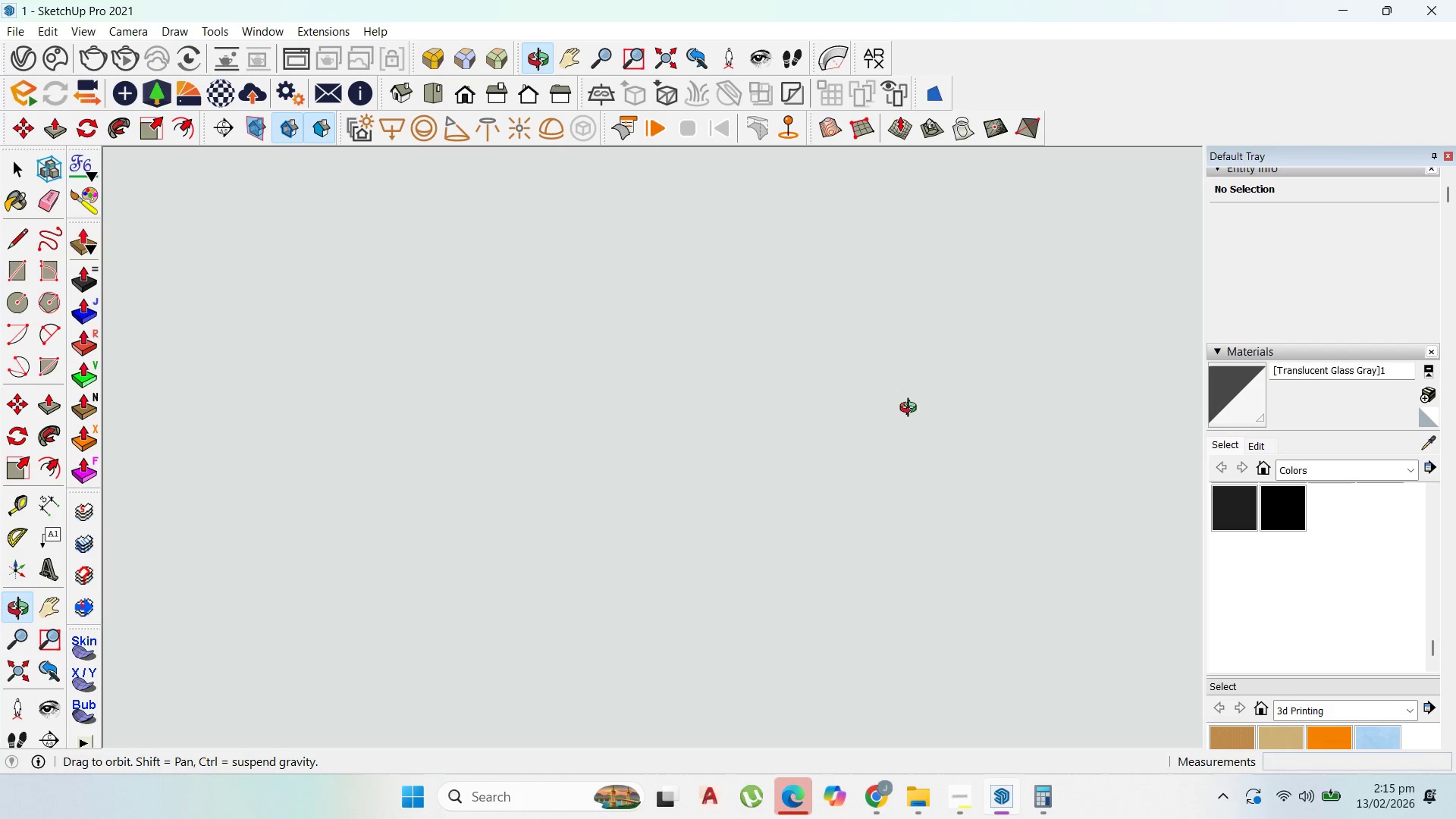 
scroll: coordinate [896, 215], scroll_direction: up, amount: 42.0
 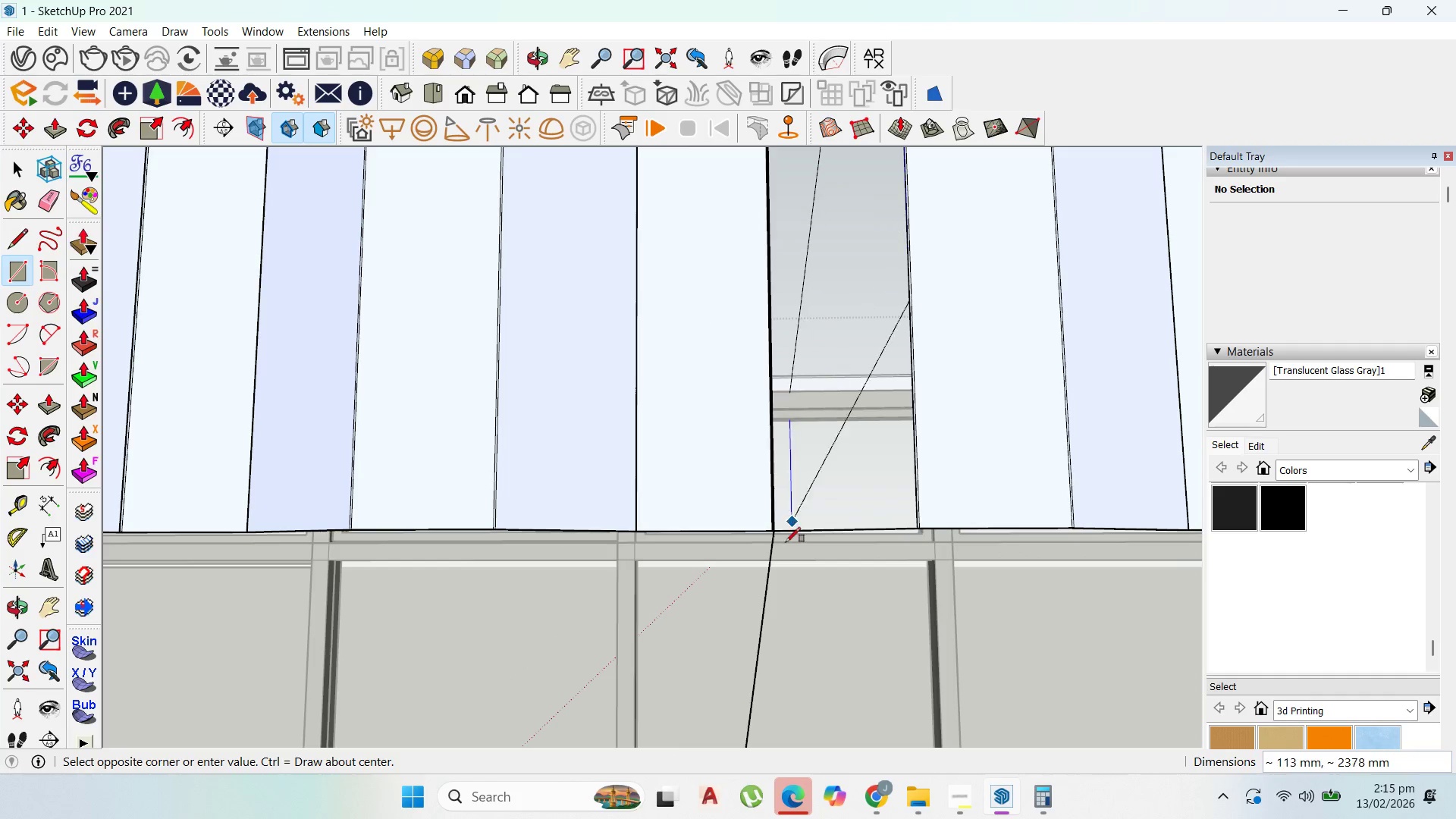 
scroll: coordinate [785, 483], scroll_direction: down, amount: 4.0
 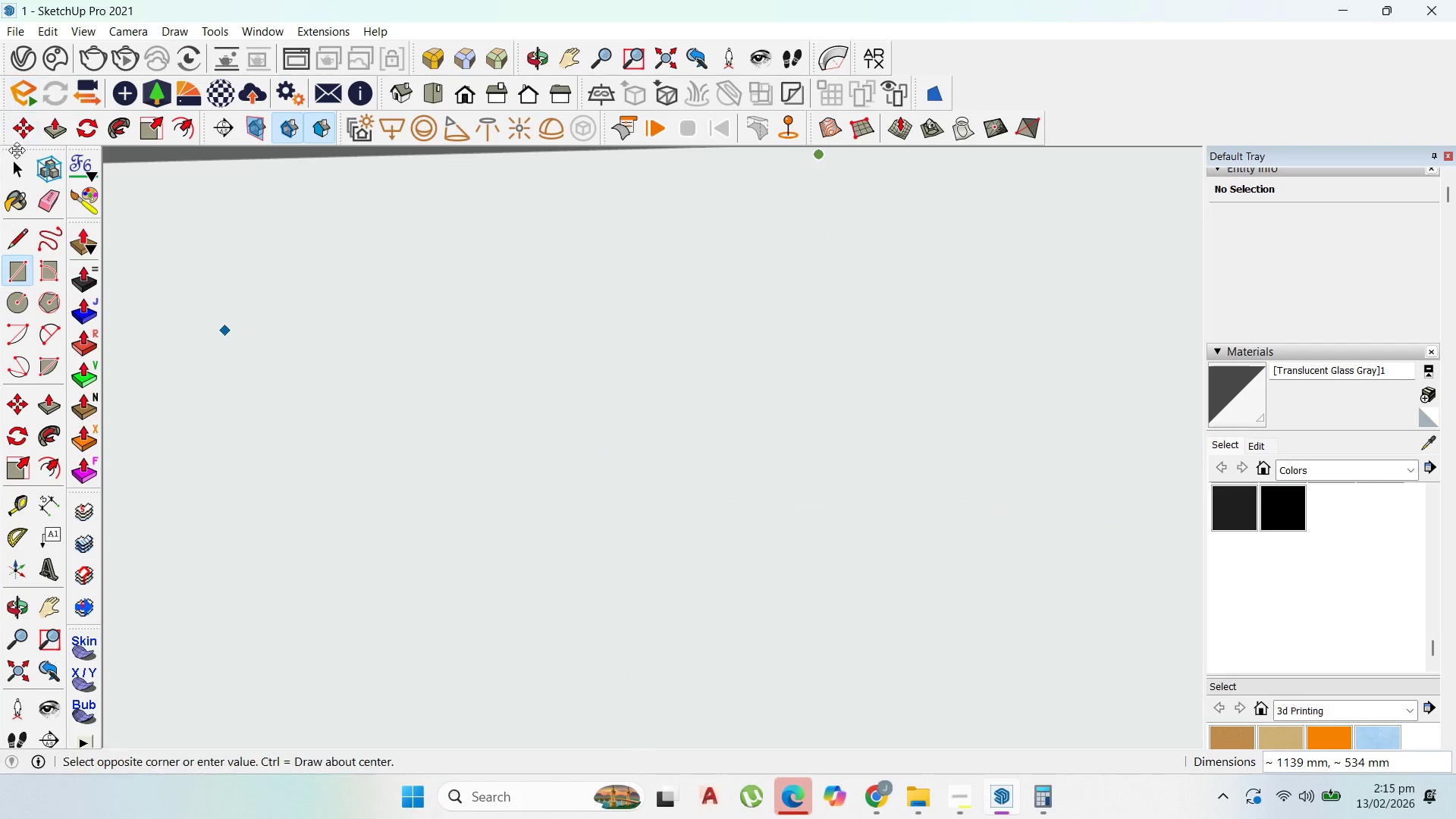 
left_click([15, 160])
 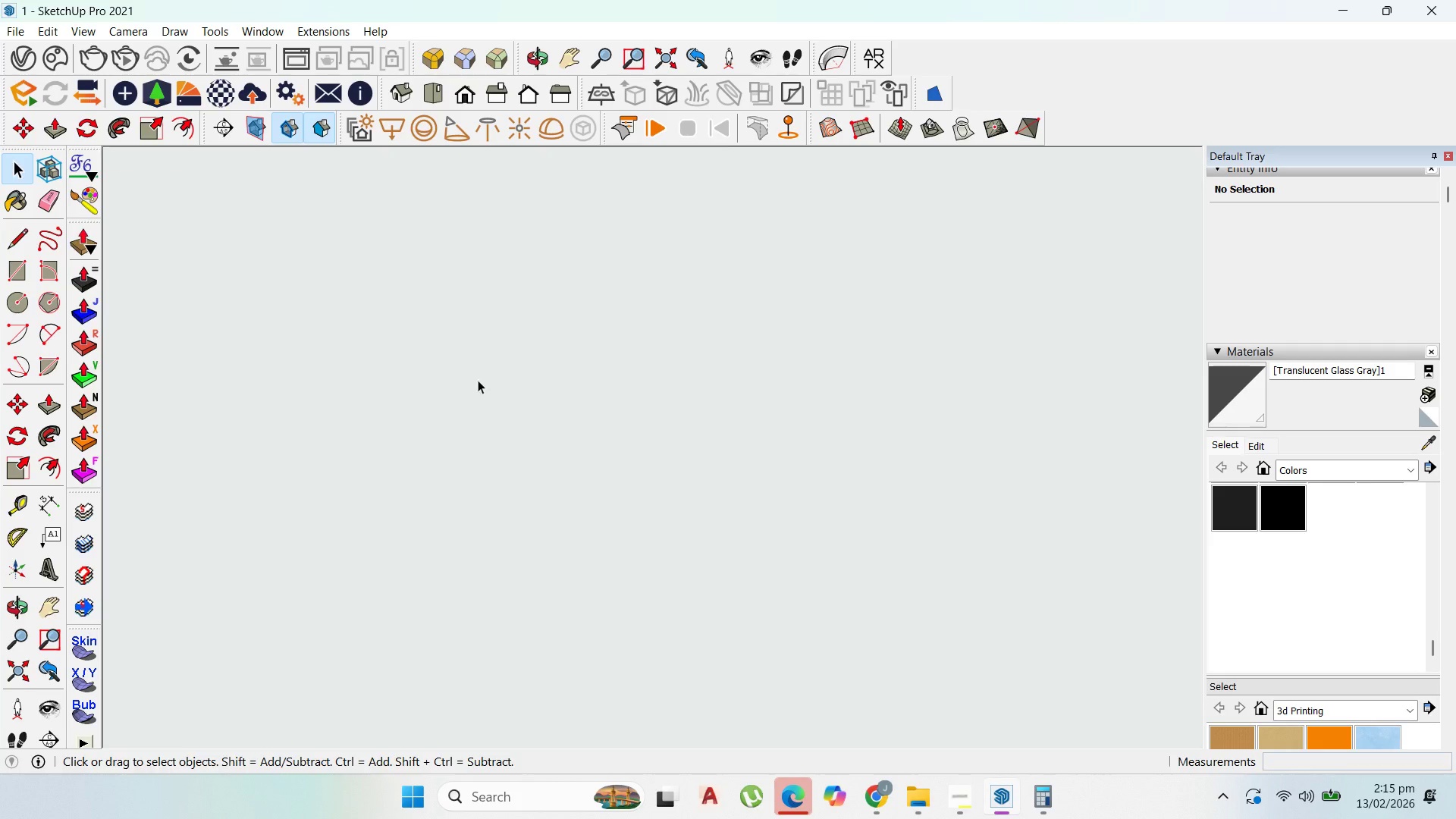 
scroll: coordinate [478, 379], scroll_direction: up, amount: 1.0
 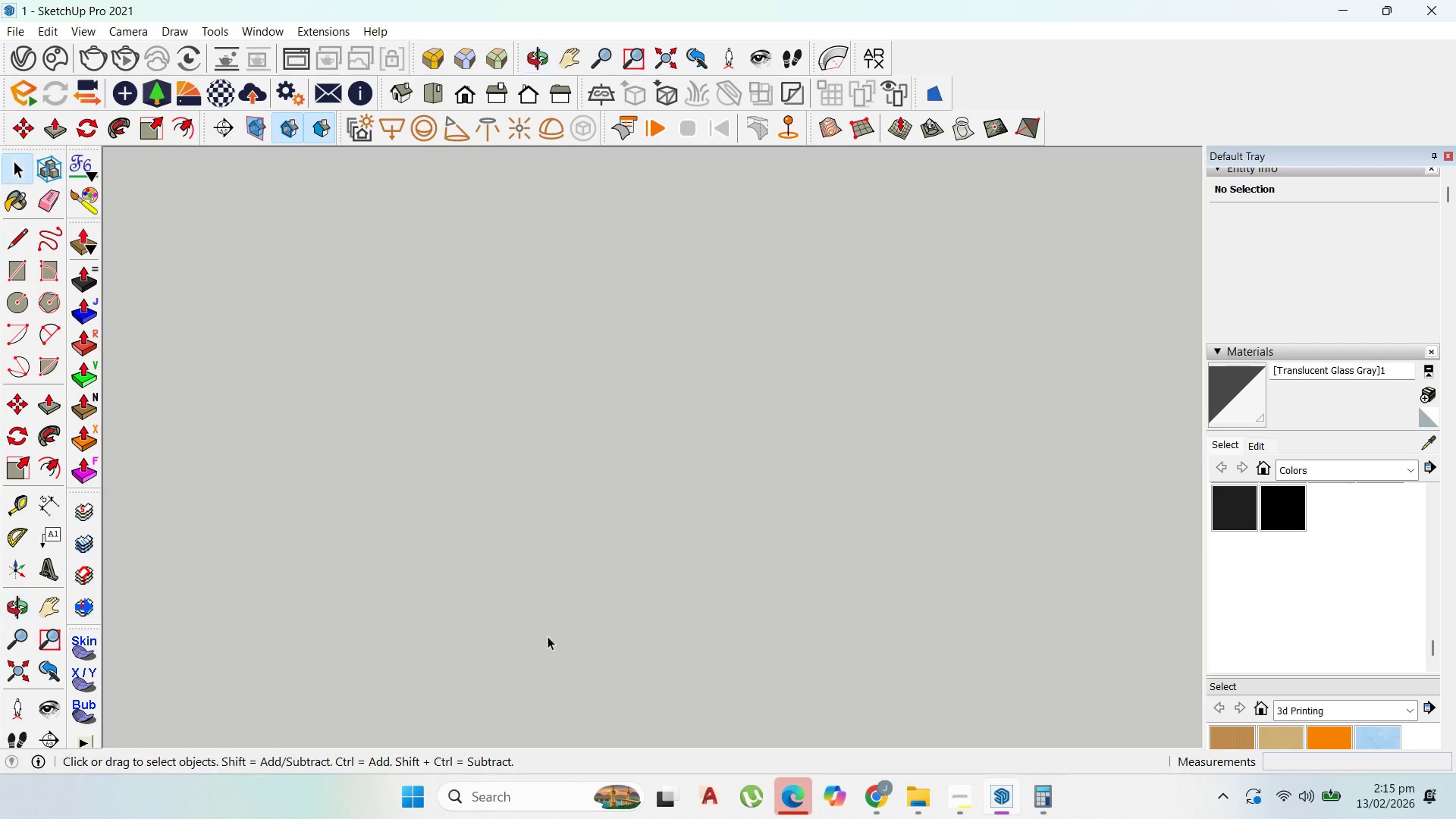 
scroll: coordinate [791, 498], scroll_direction: down, amount: 37.0
 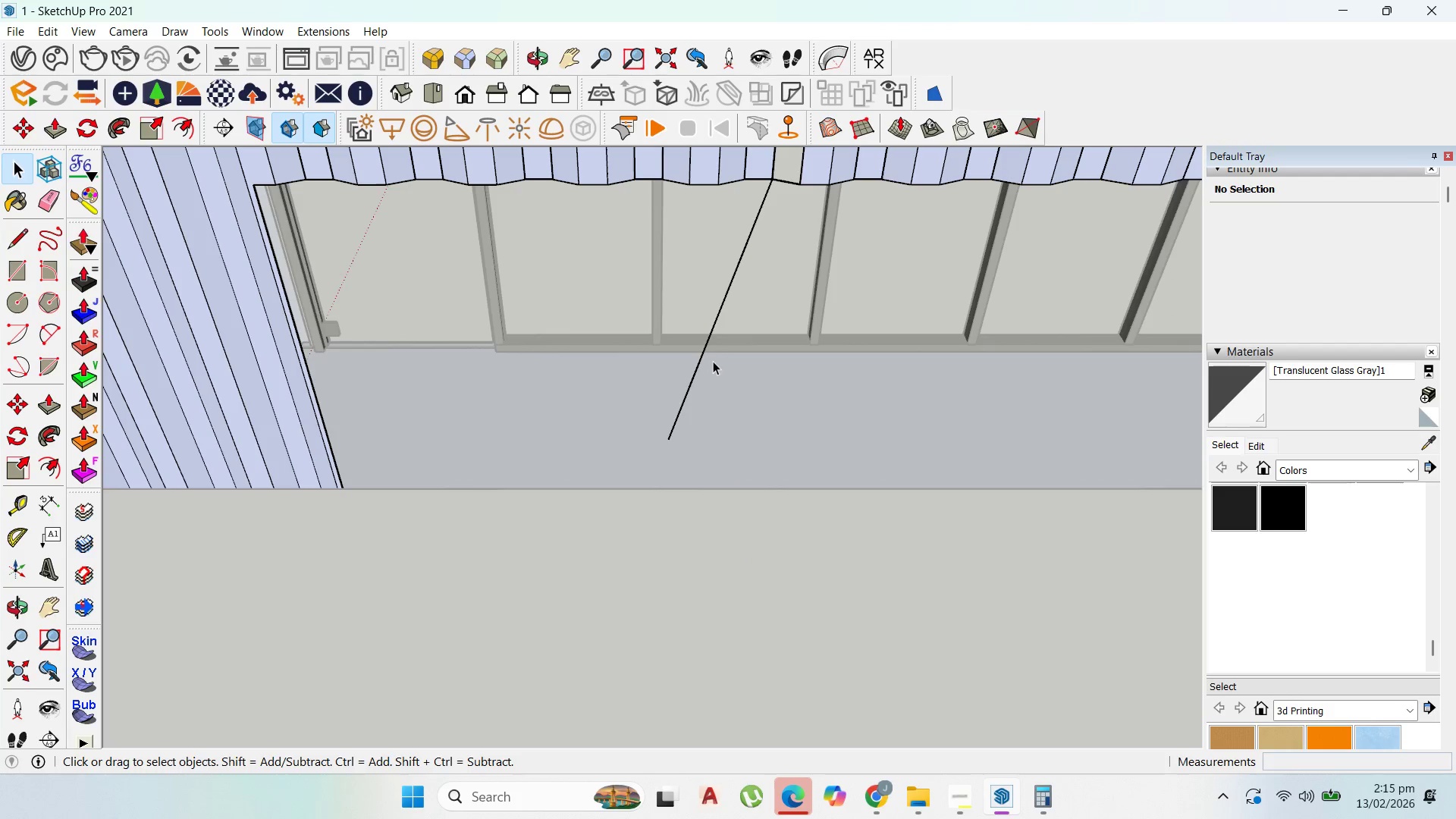 
left_click([708, 354])
 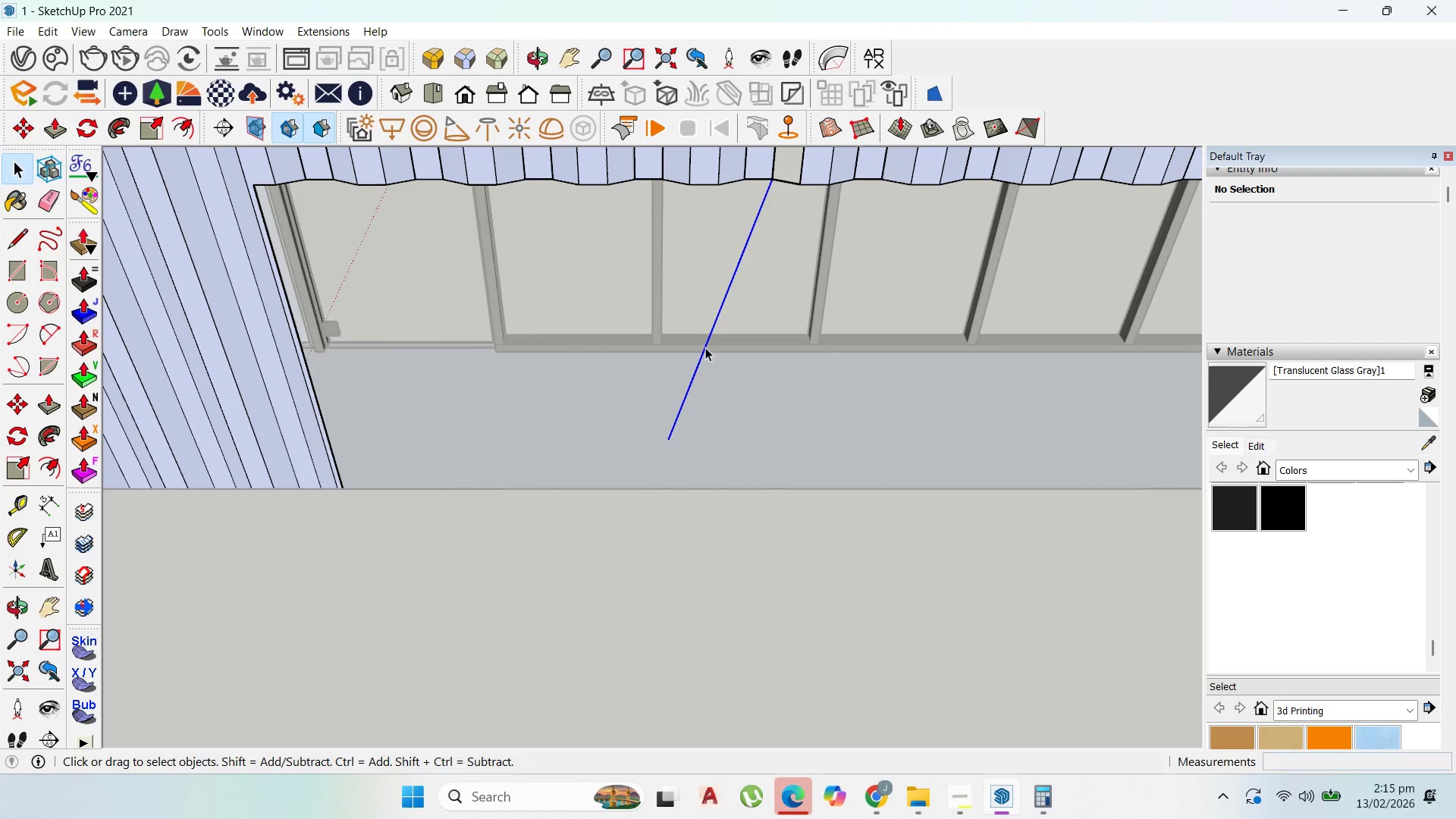 
key(Delete)
 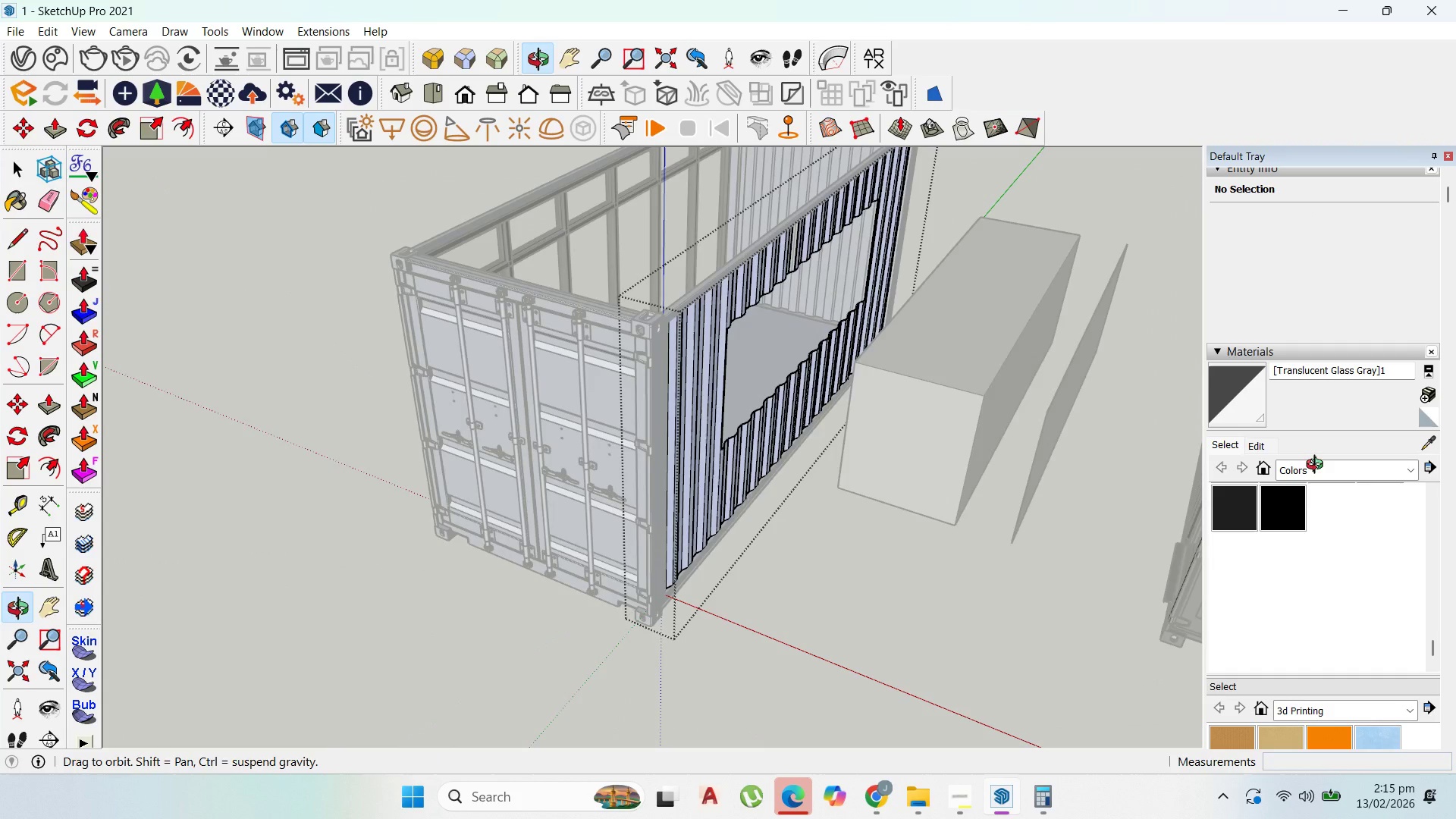 
scroll: coordinate [878, 465], scroll_direction: down, amount: 23.0
 